 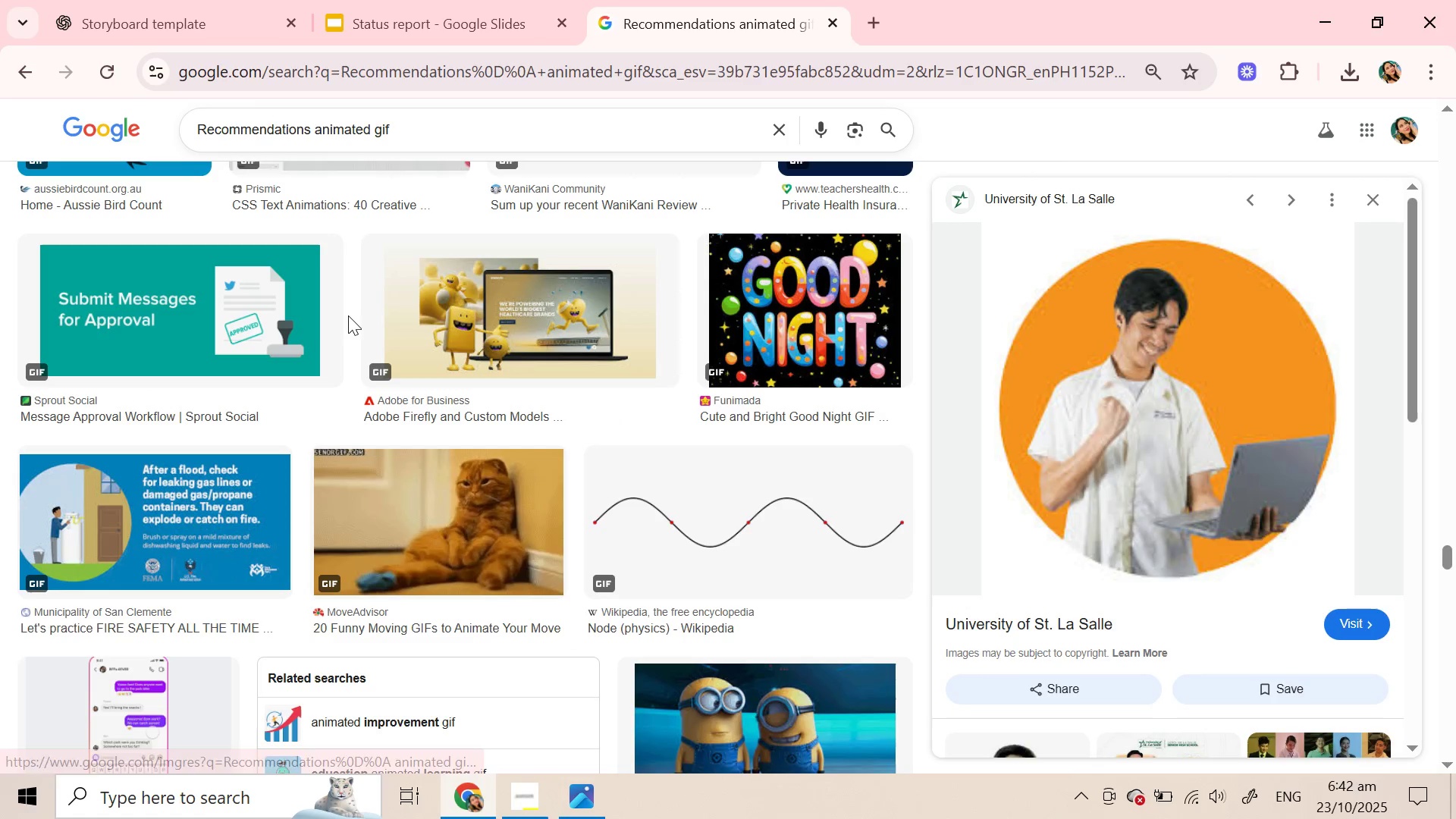 
scroll: coordinate [795, 425], scroll_direction: down, amount: 4.0
 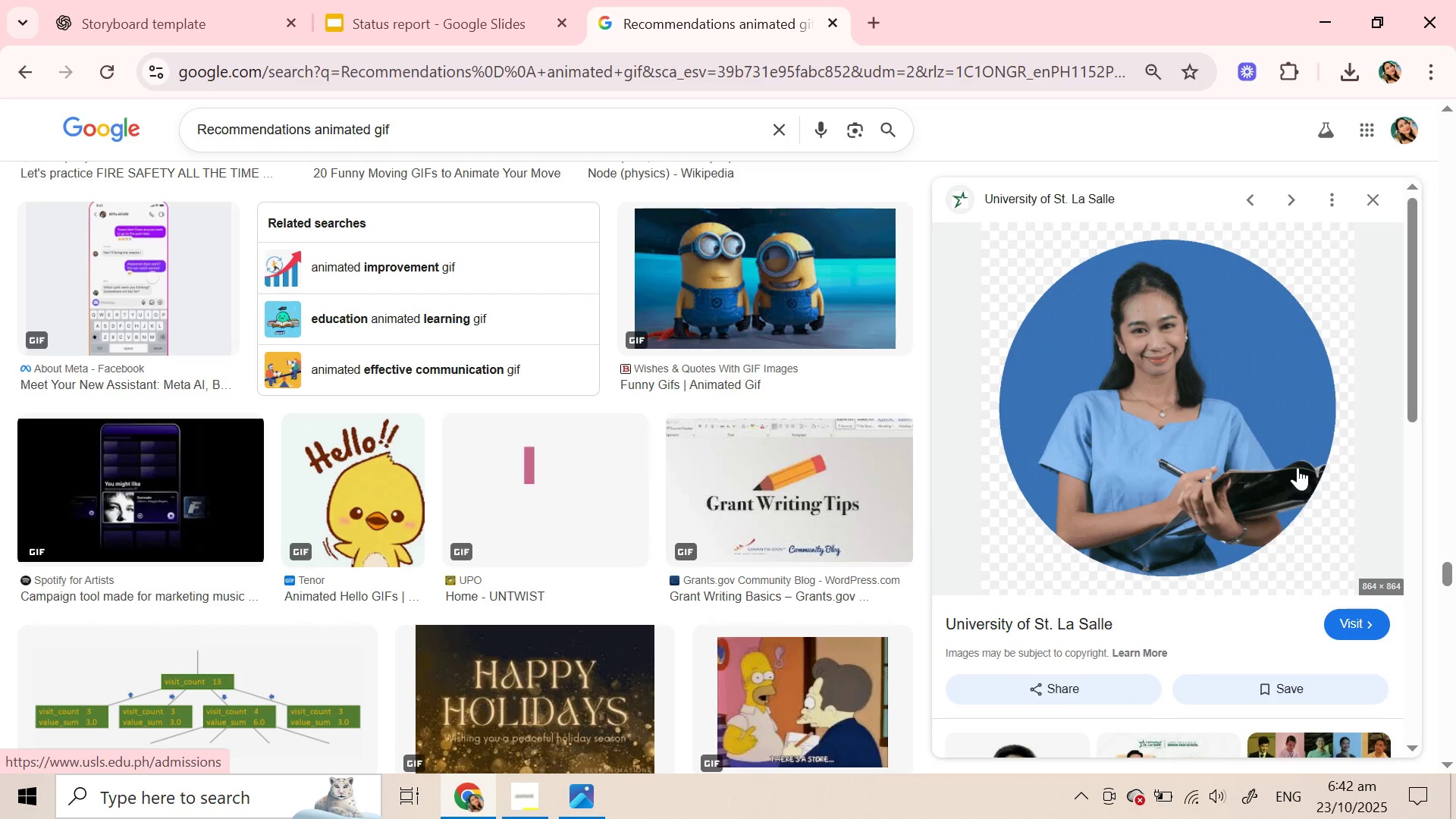 
wait(7.07)
 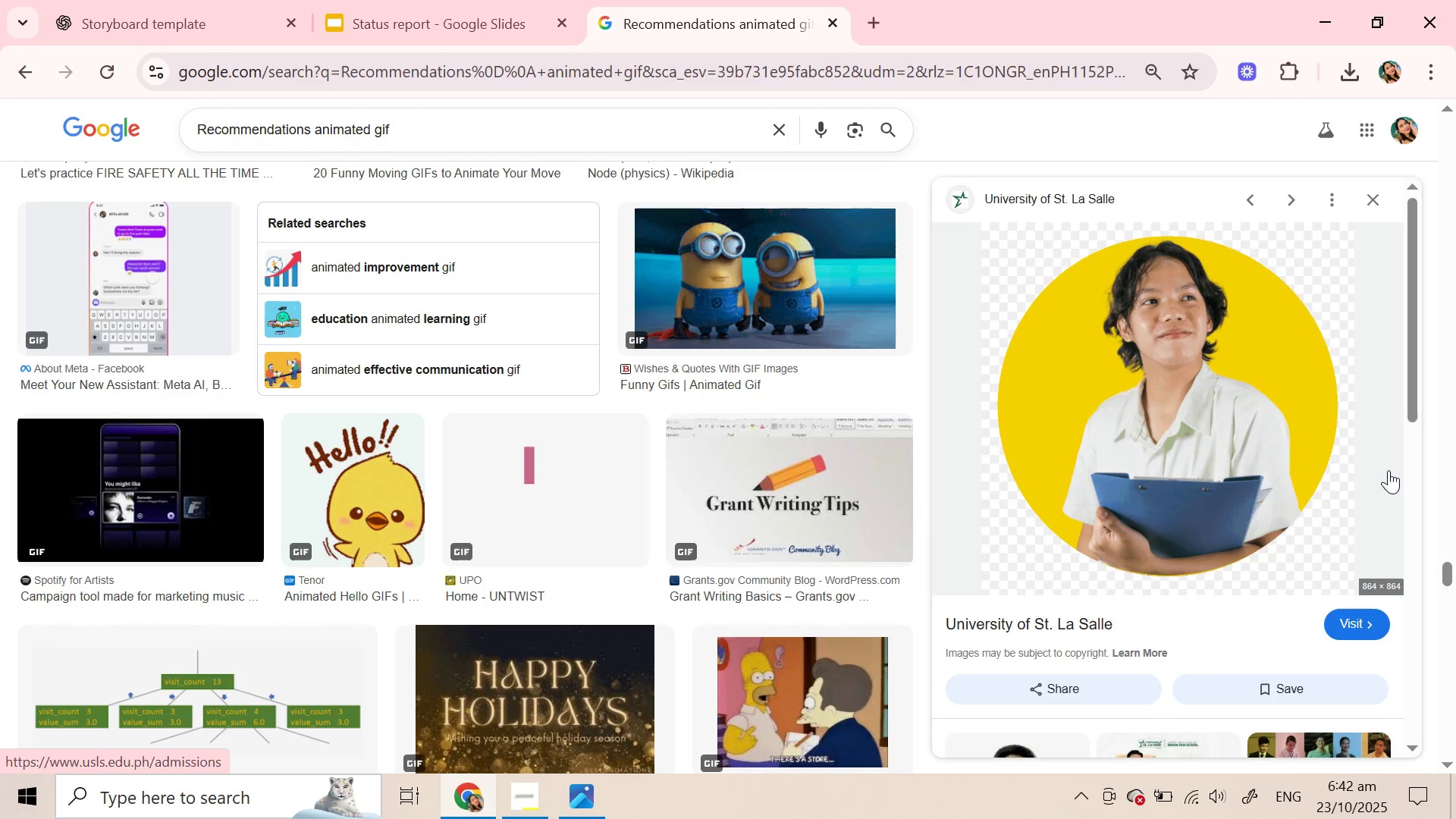 
scroll: coordinate [1298, 467], scroll_direction: down, amount: 6.0
 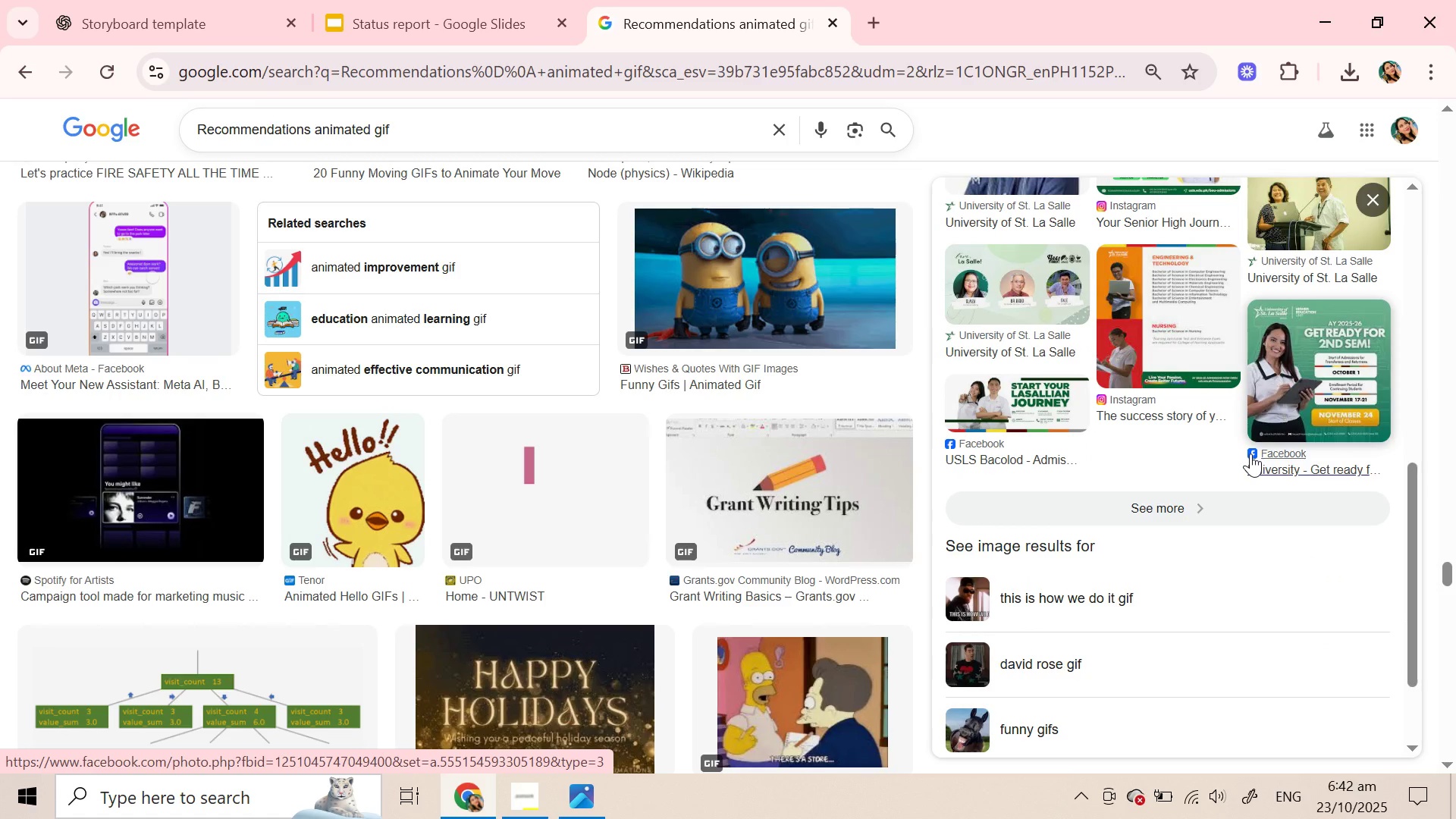 
mouse_move([971, 470])
 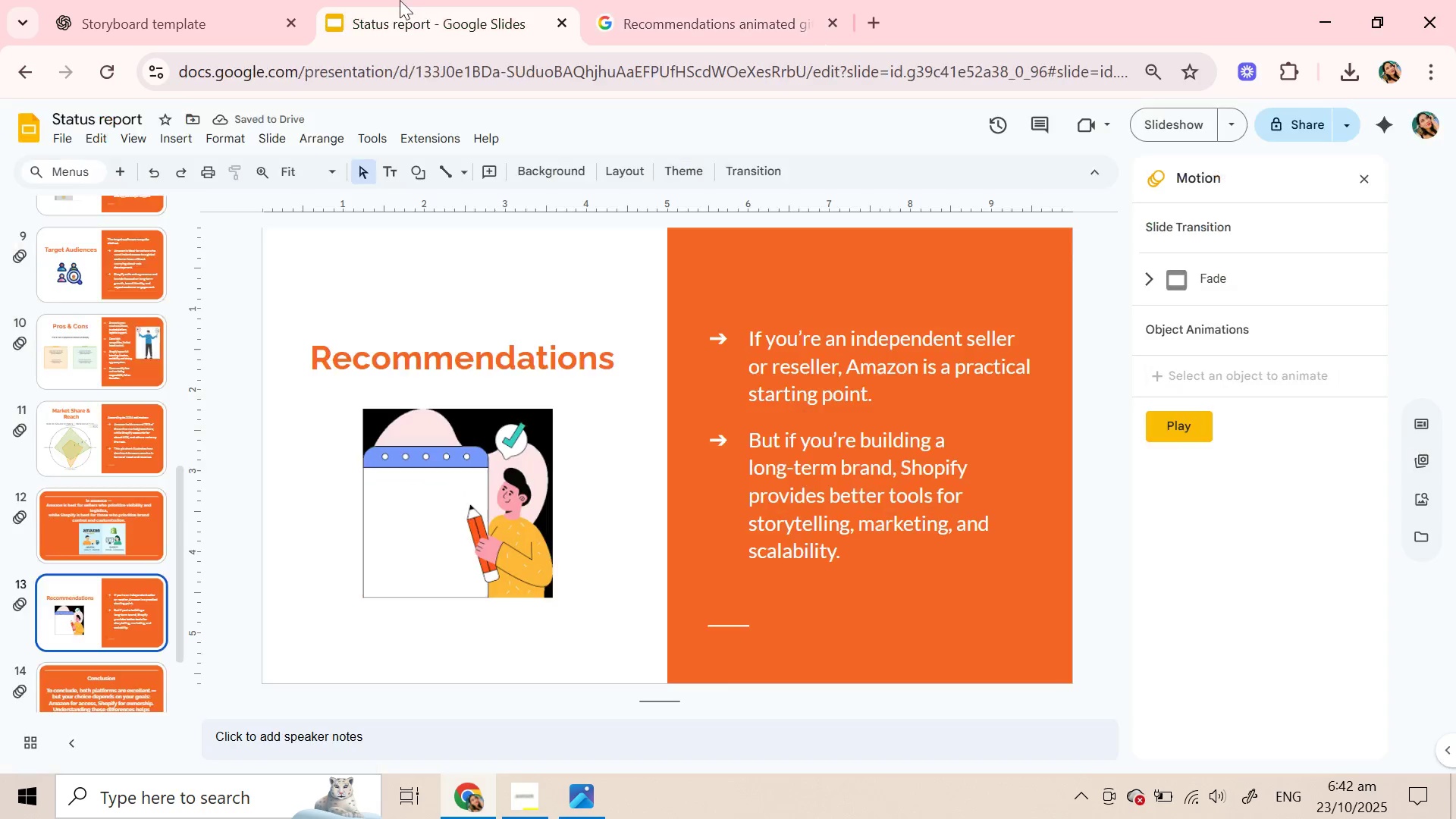 
left_click([400, 0])
 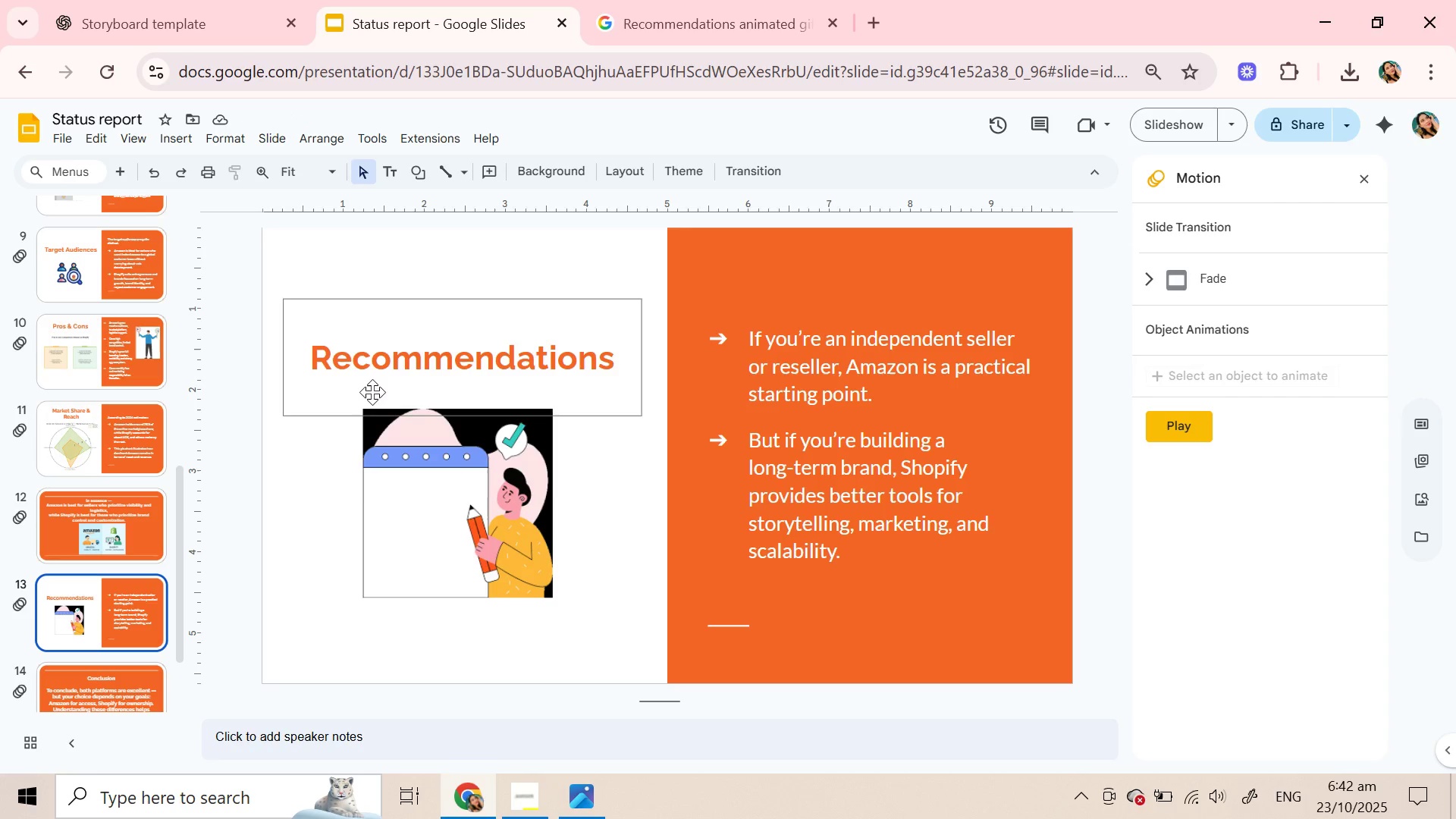 
left_click([388, 378])
 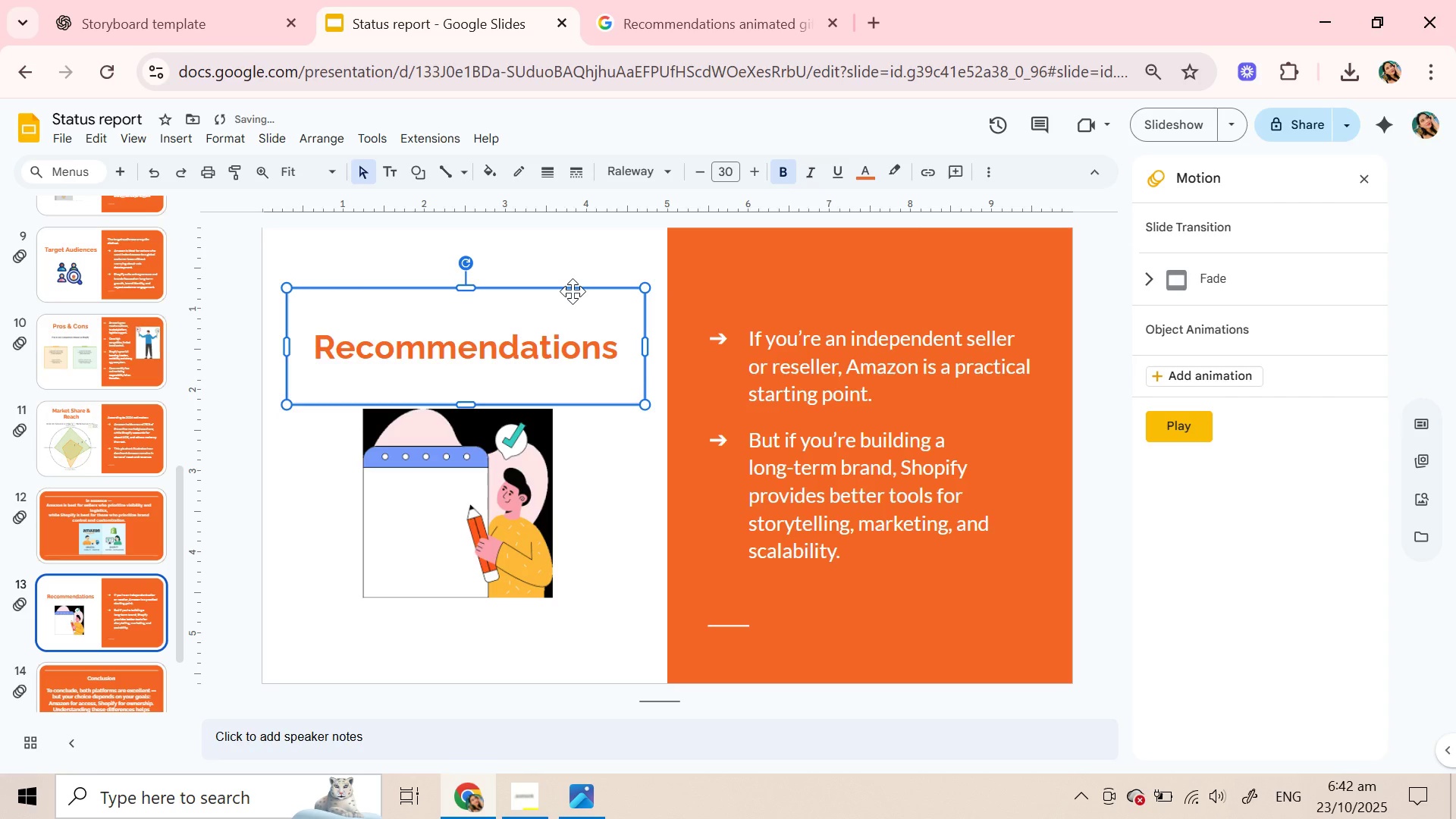 
left_click([573, 457])
 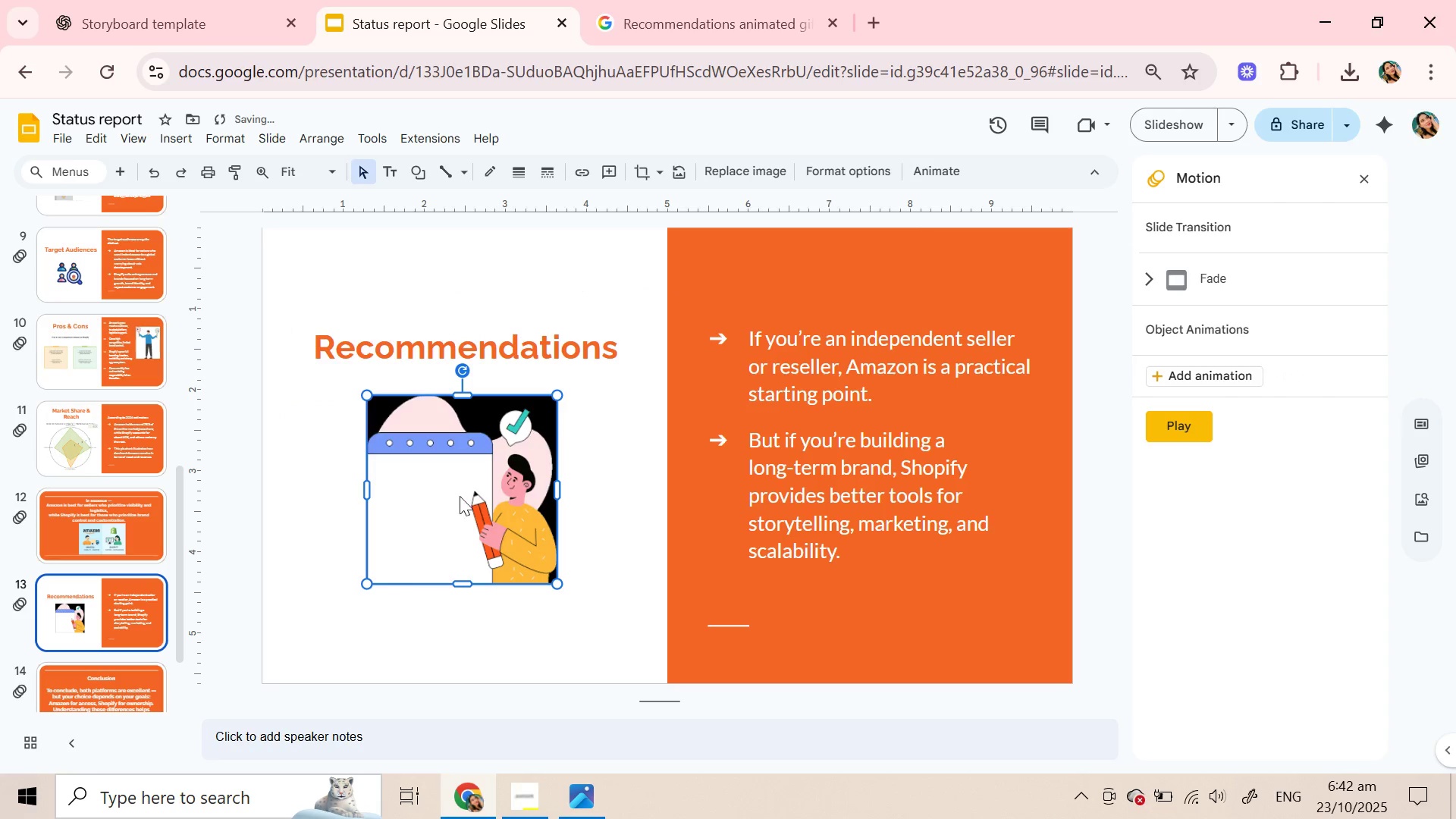 
left_click([600, 481])
 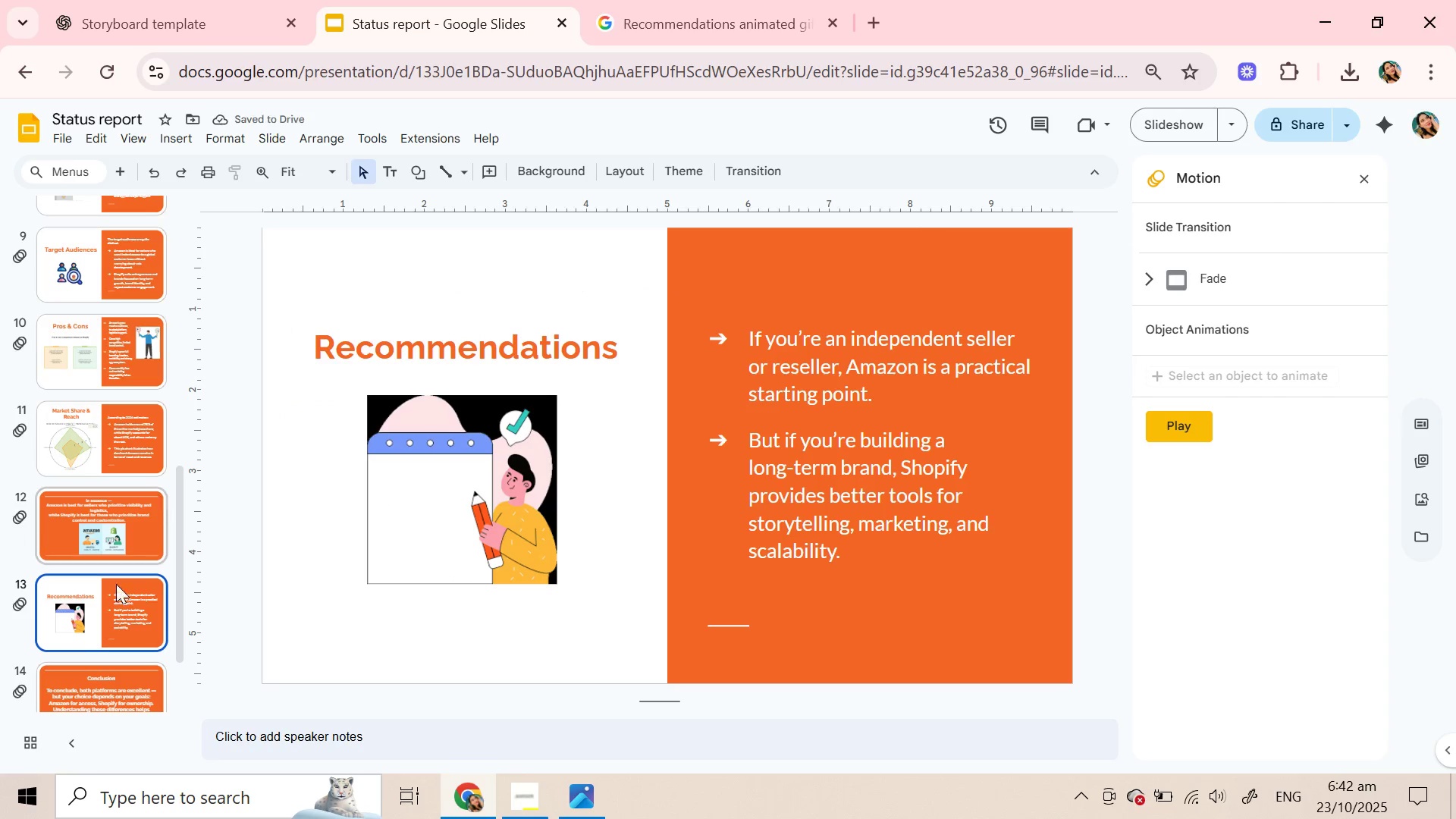 
scroll: coordinate [116, 572], scroll_direction: down, amount: 2.0
 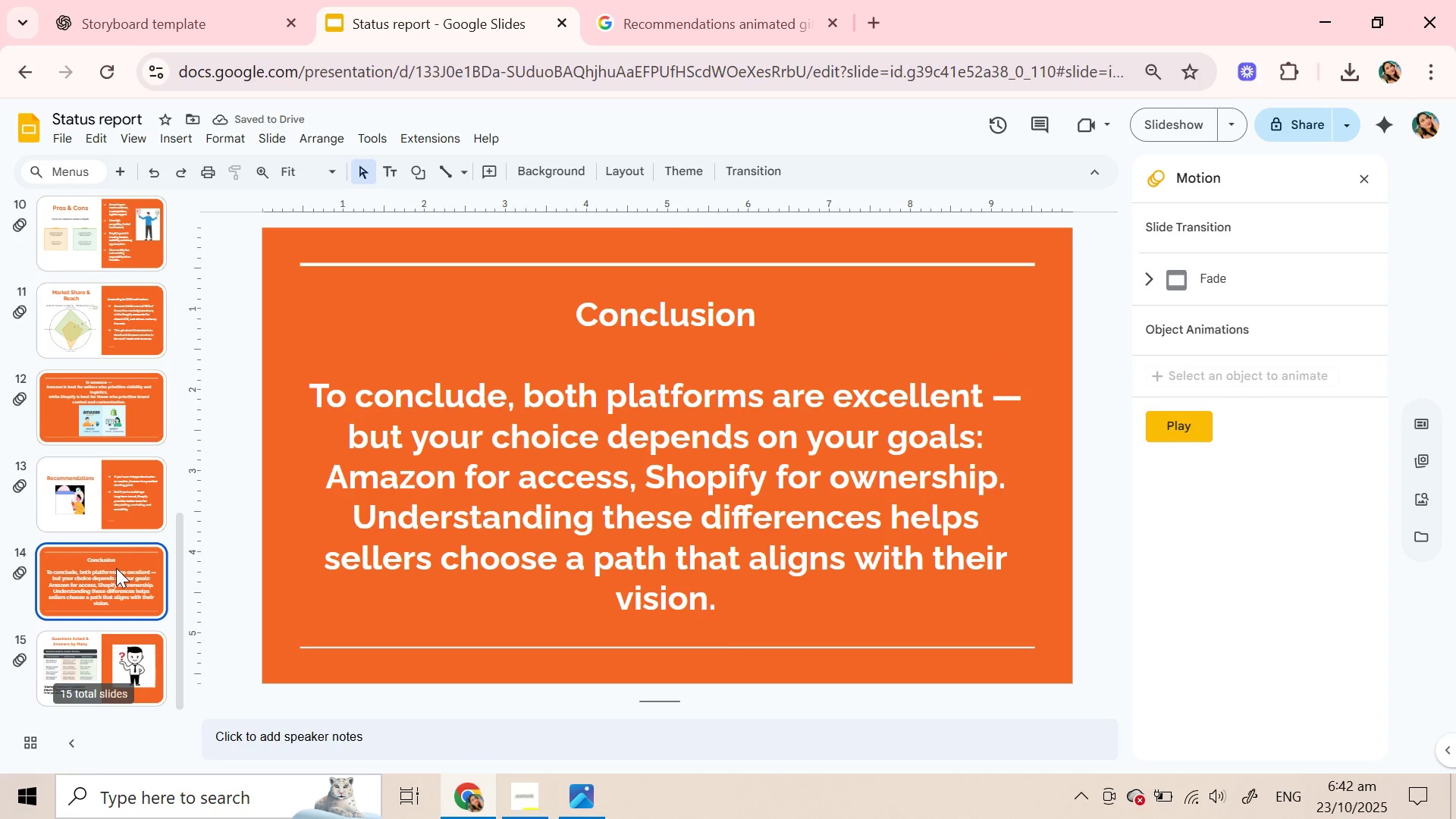 
left_click([116, 568])
 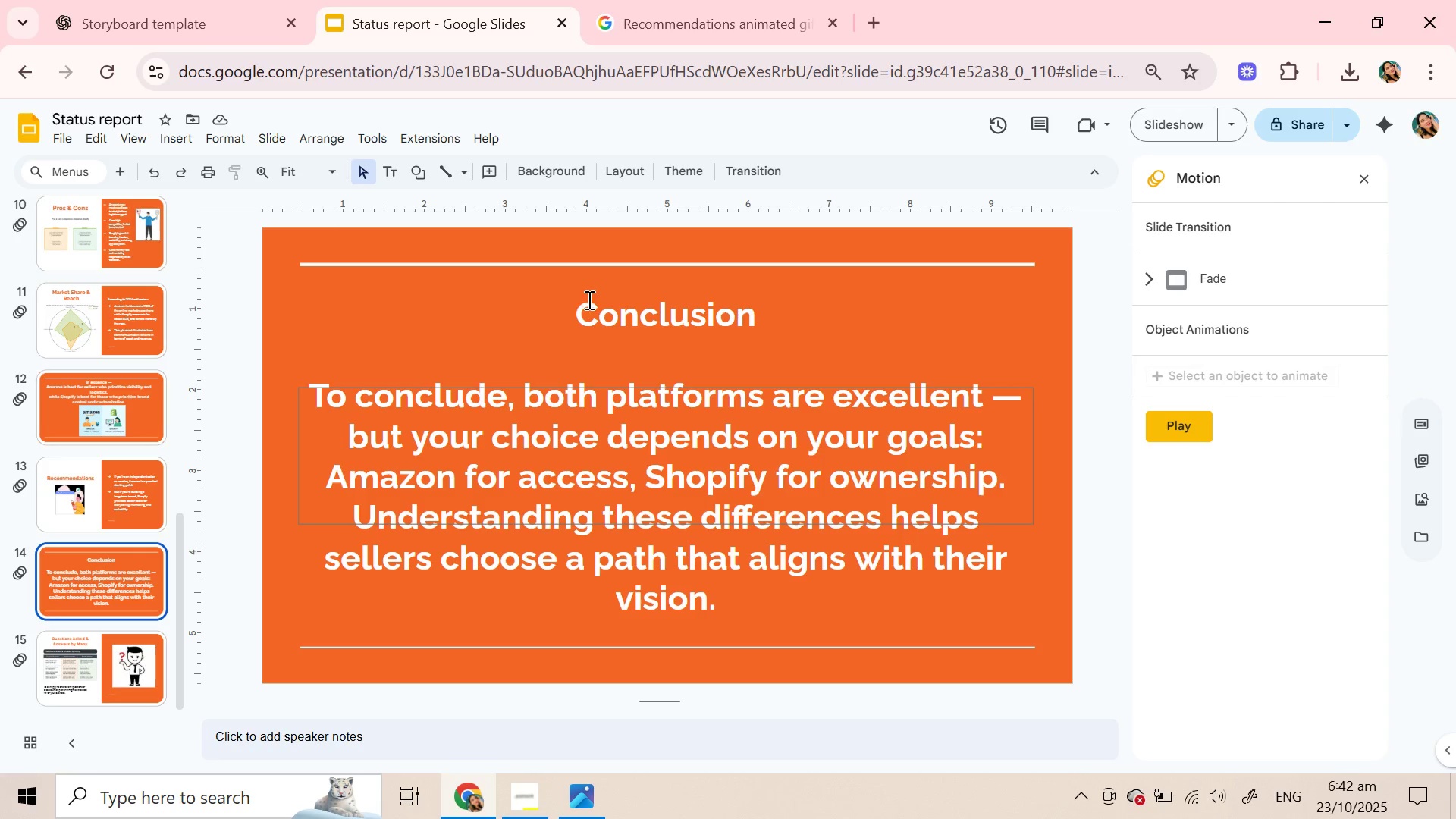 
double_click([588, 300])
 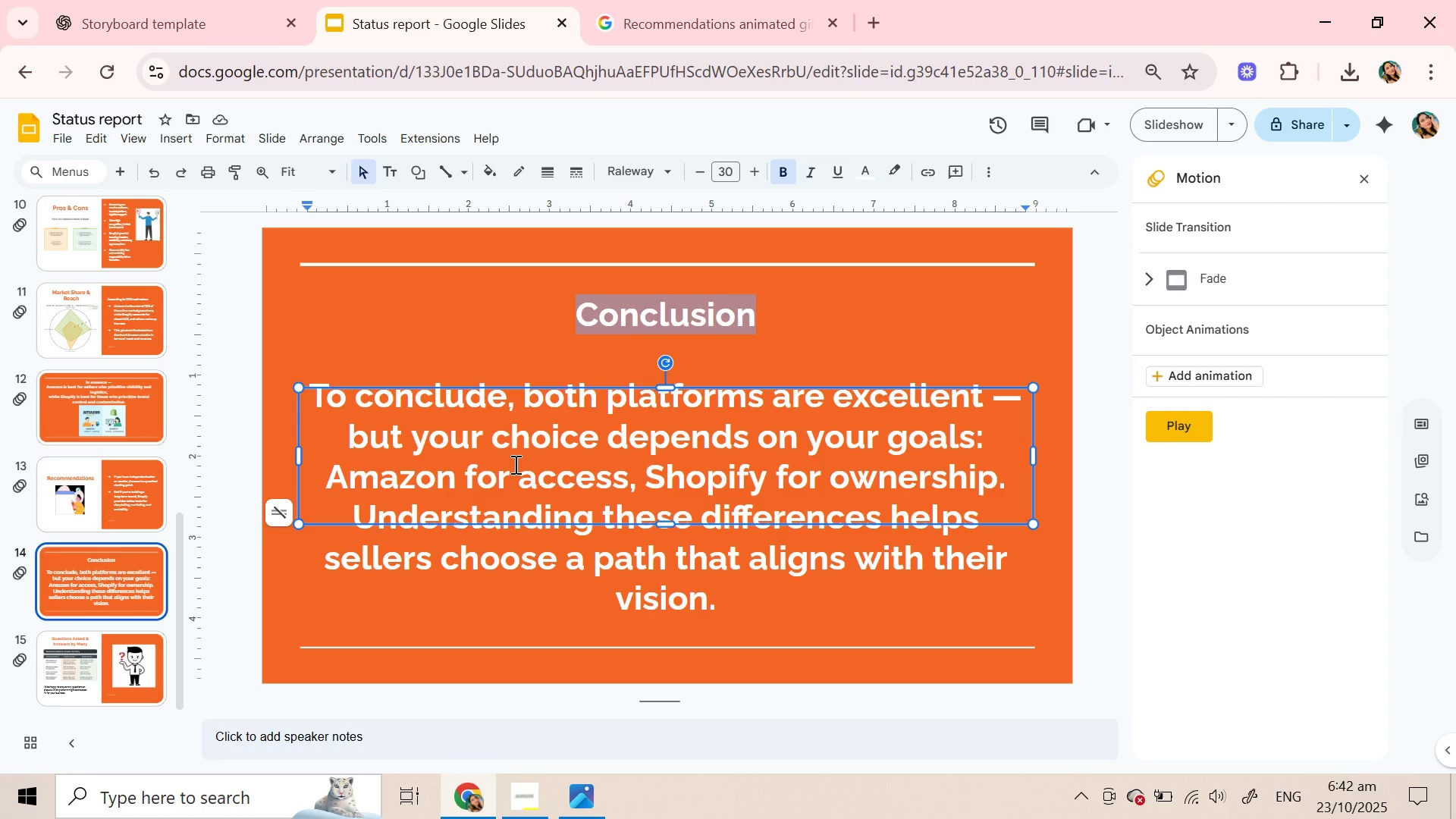 
hold_key(key=ControlLeft, duration=1.03)
 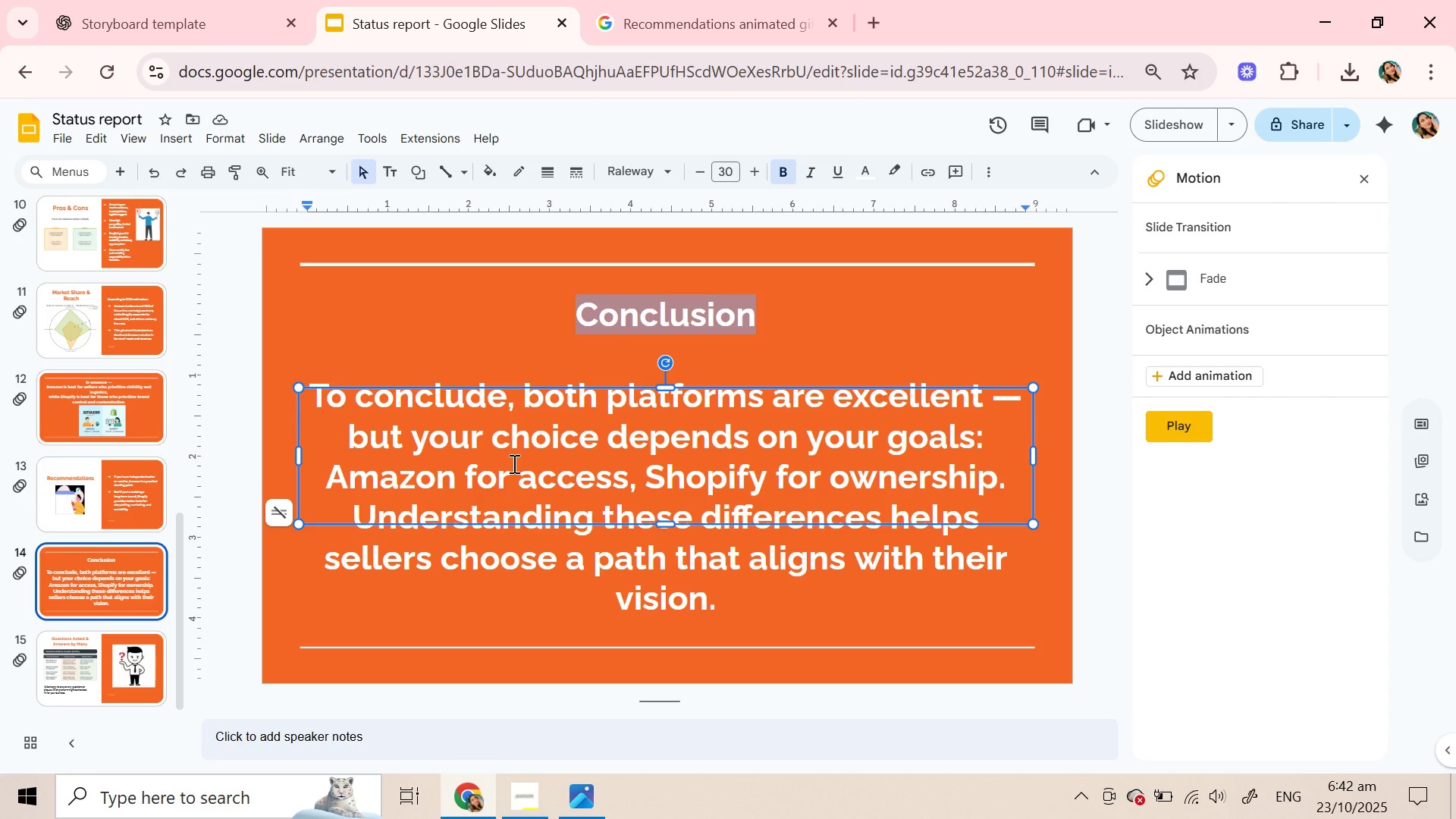 
key(Control+C)
 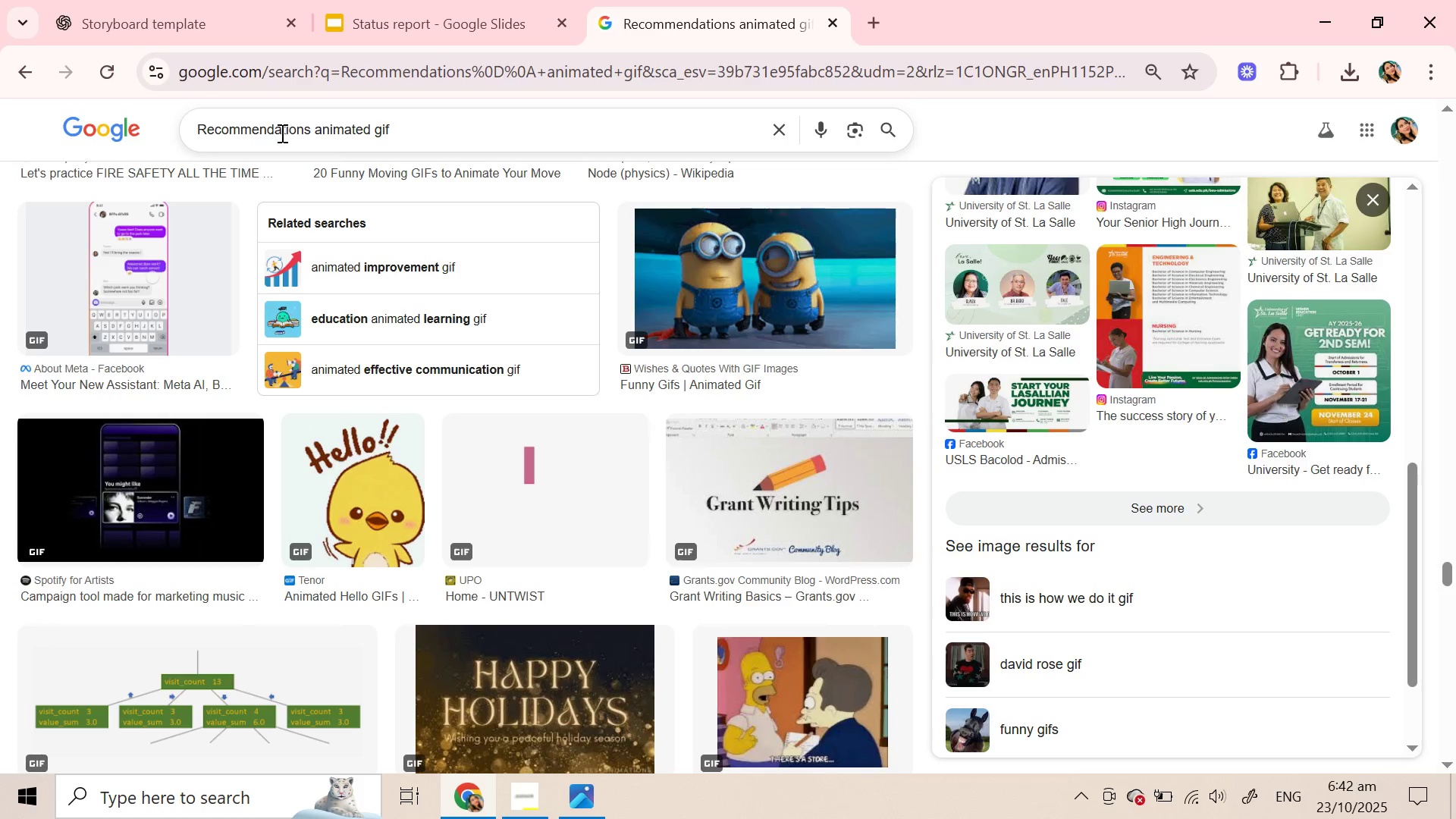 
left_click([268, 132])
 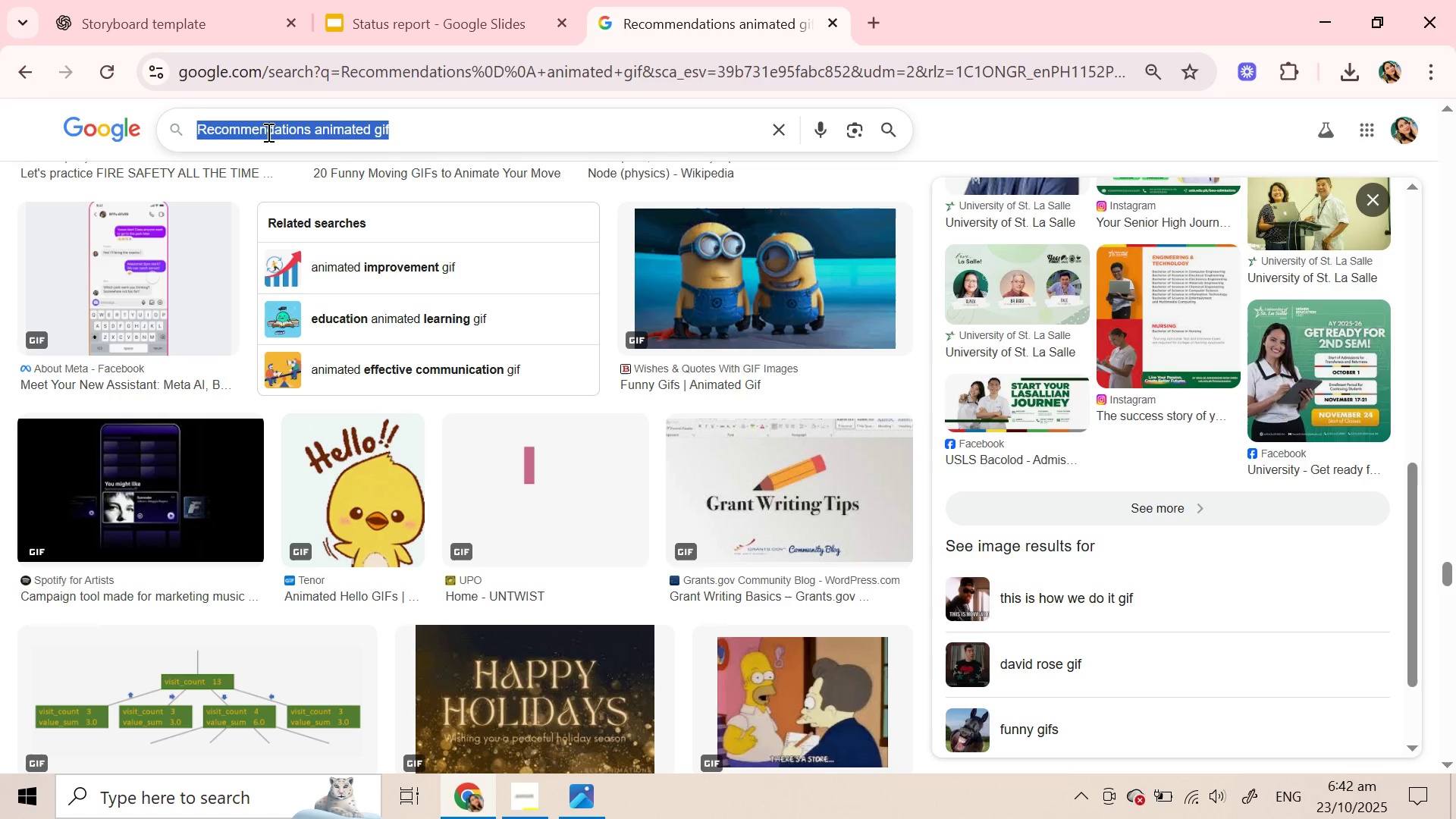 
triple_click([267, 132])
 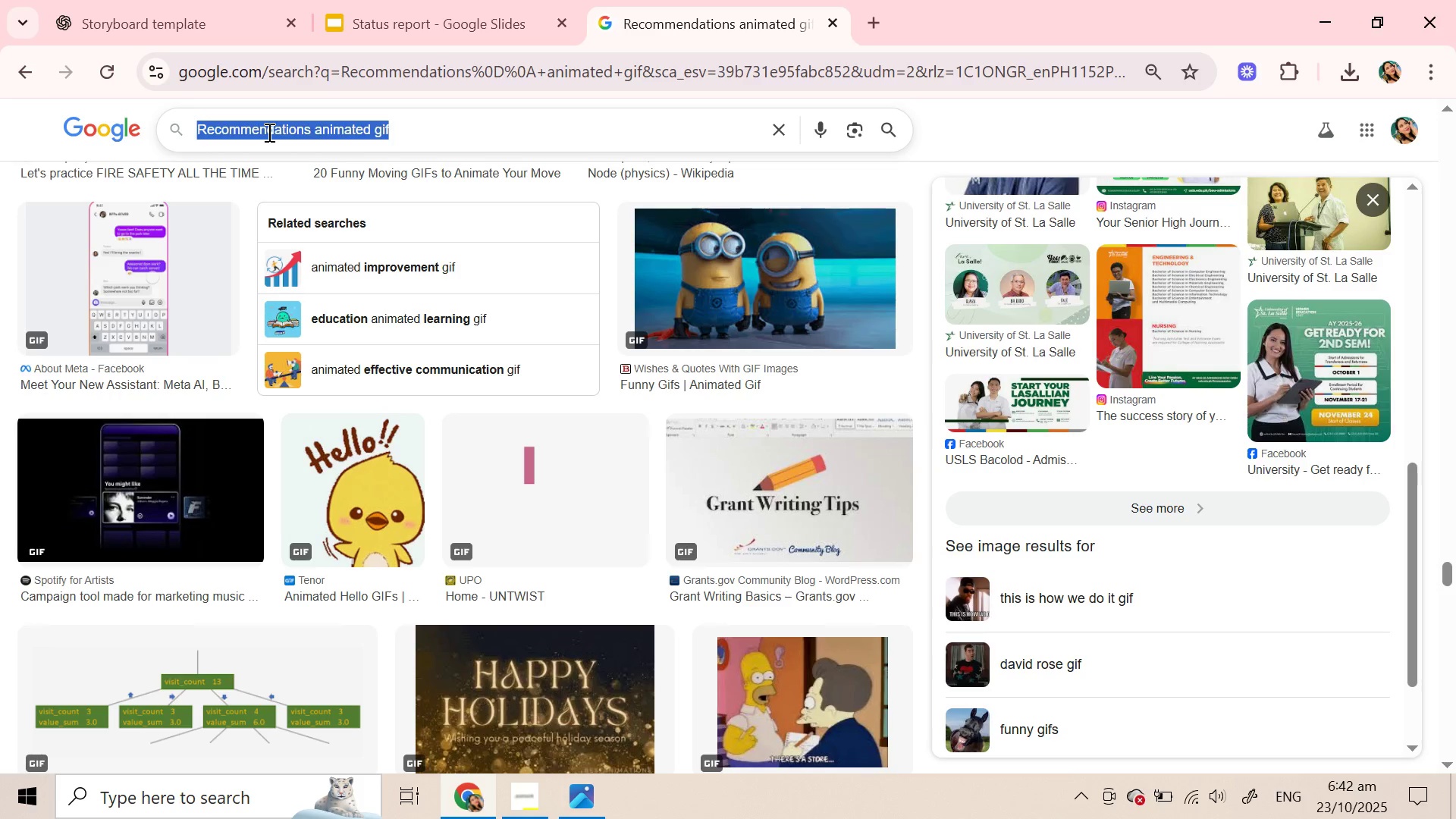 
left_click([268, 132])
 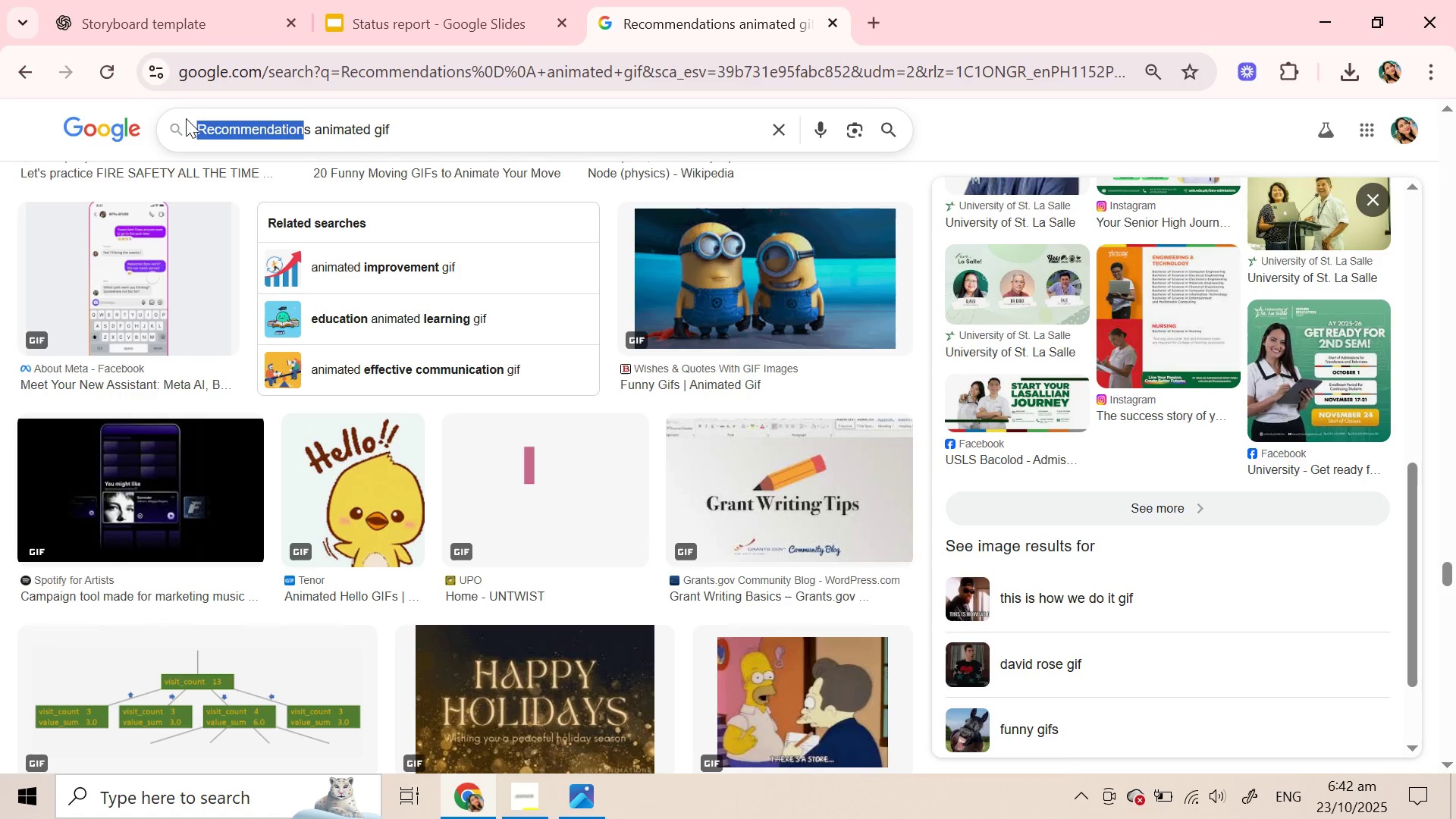 
left_click([299, 124])
 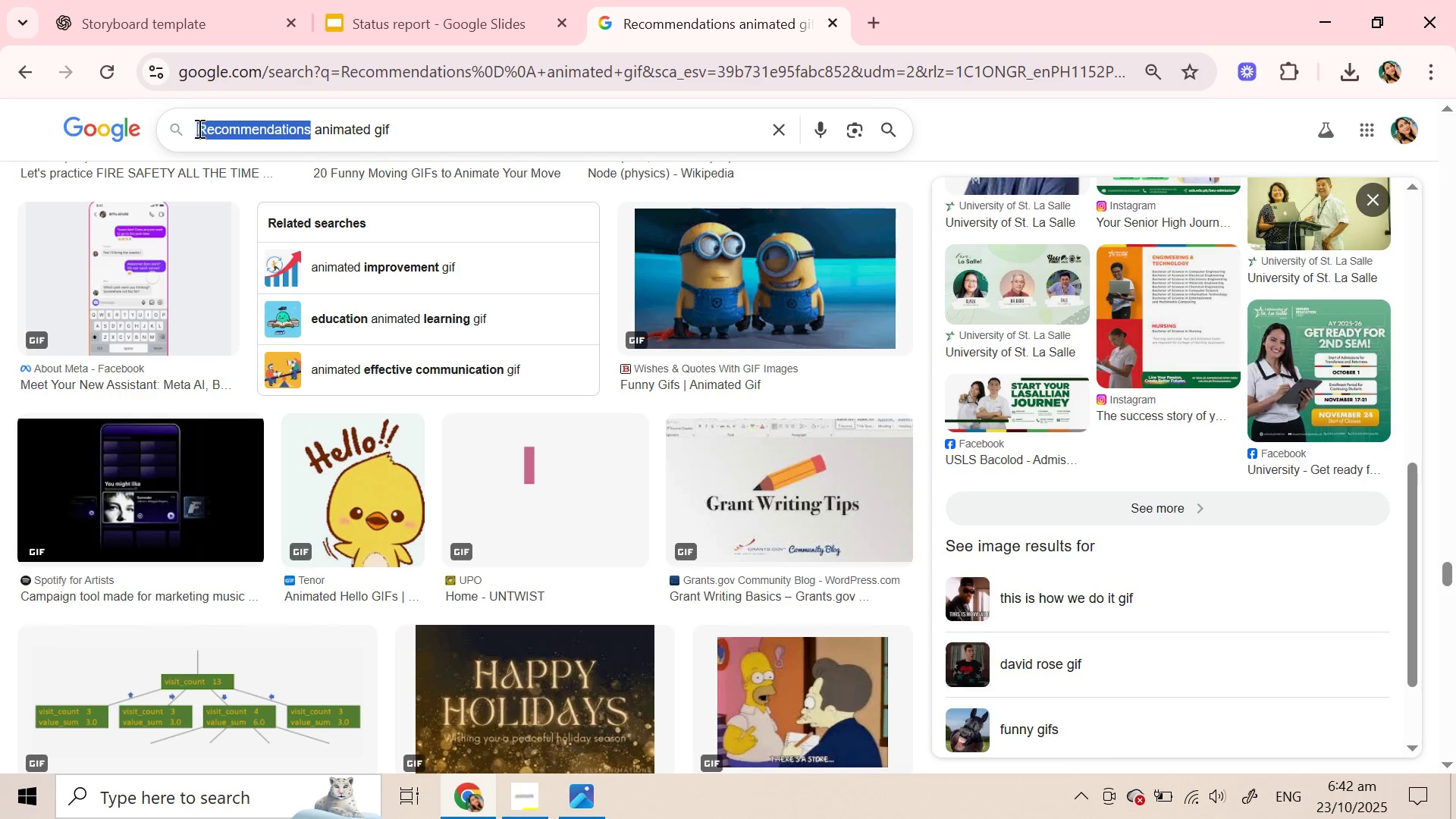 
key(Control+V)
 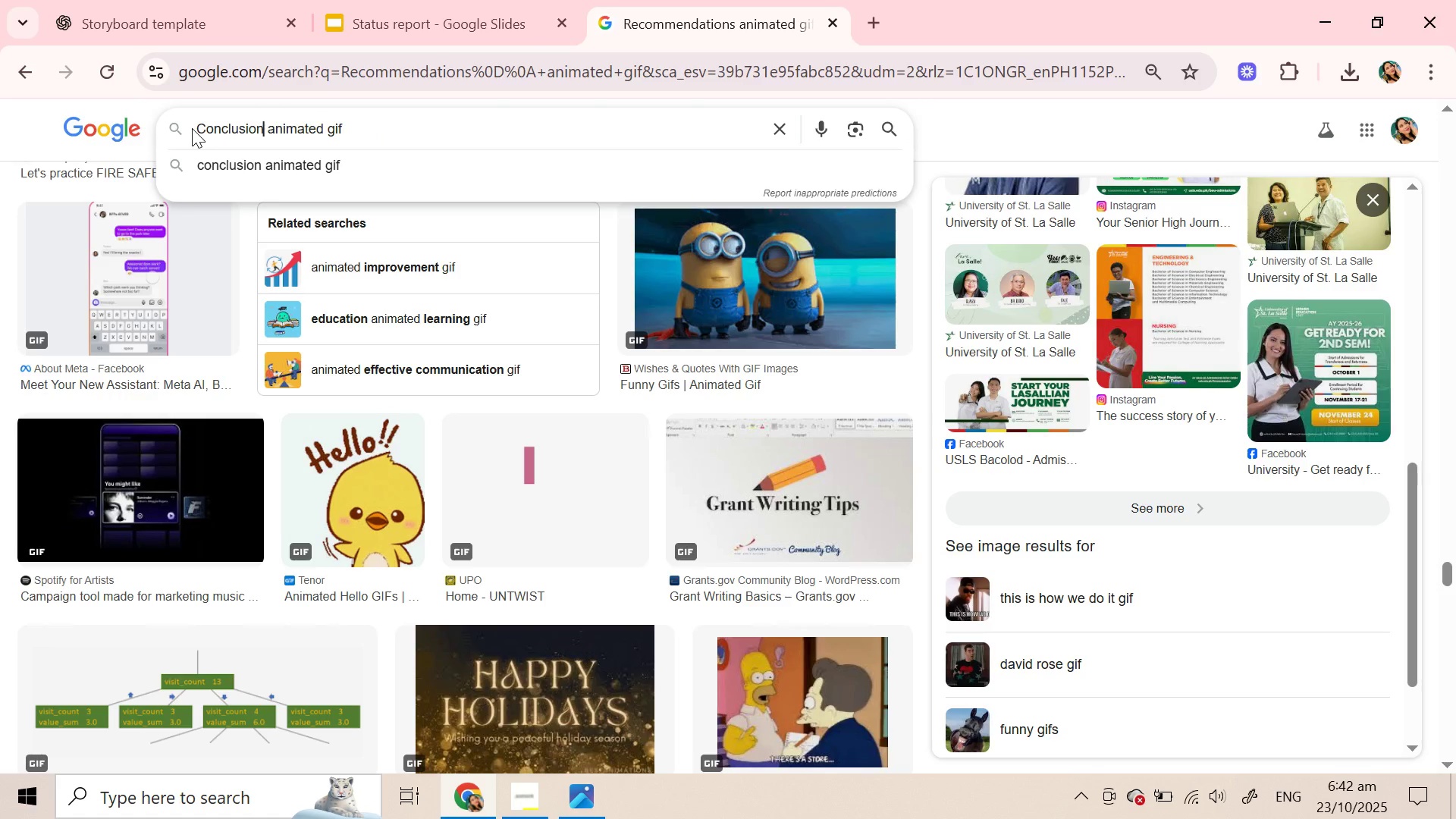 
key(Enter)
 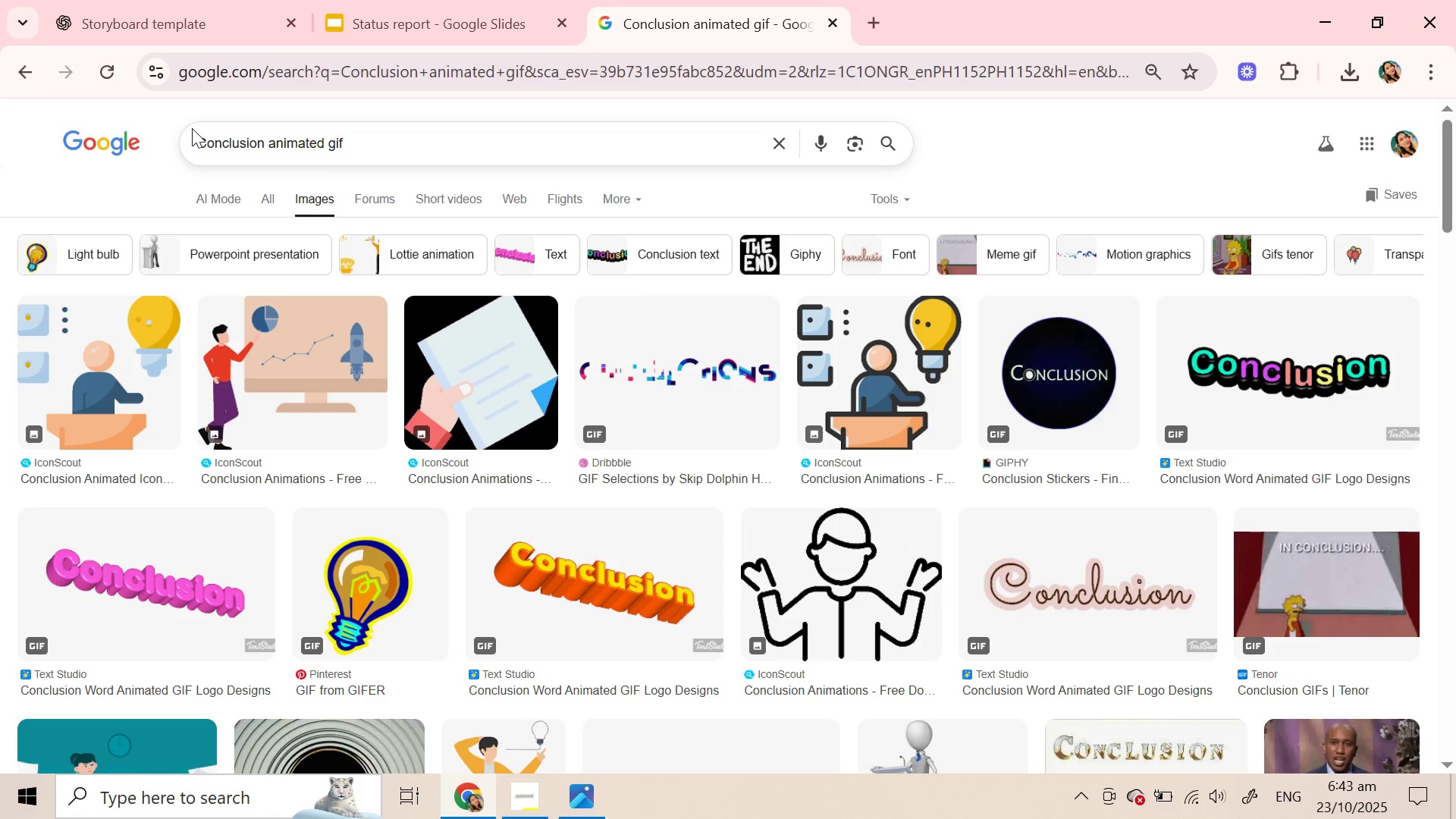 
wait(14.89)
 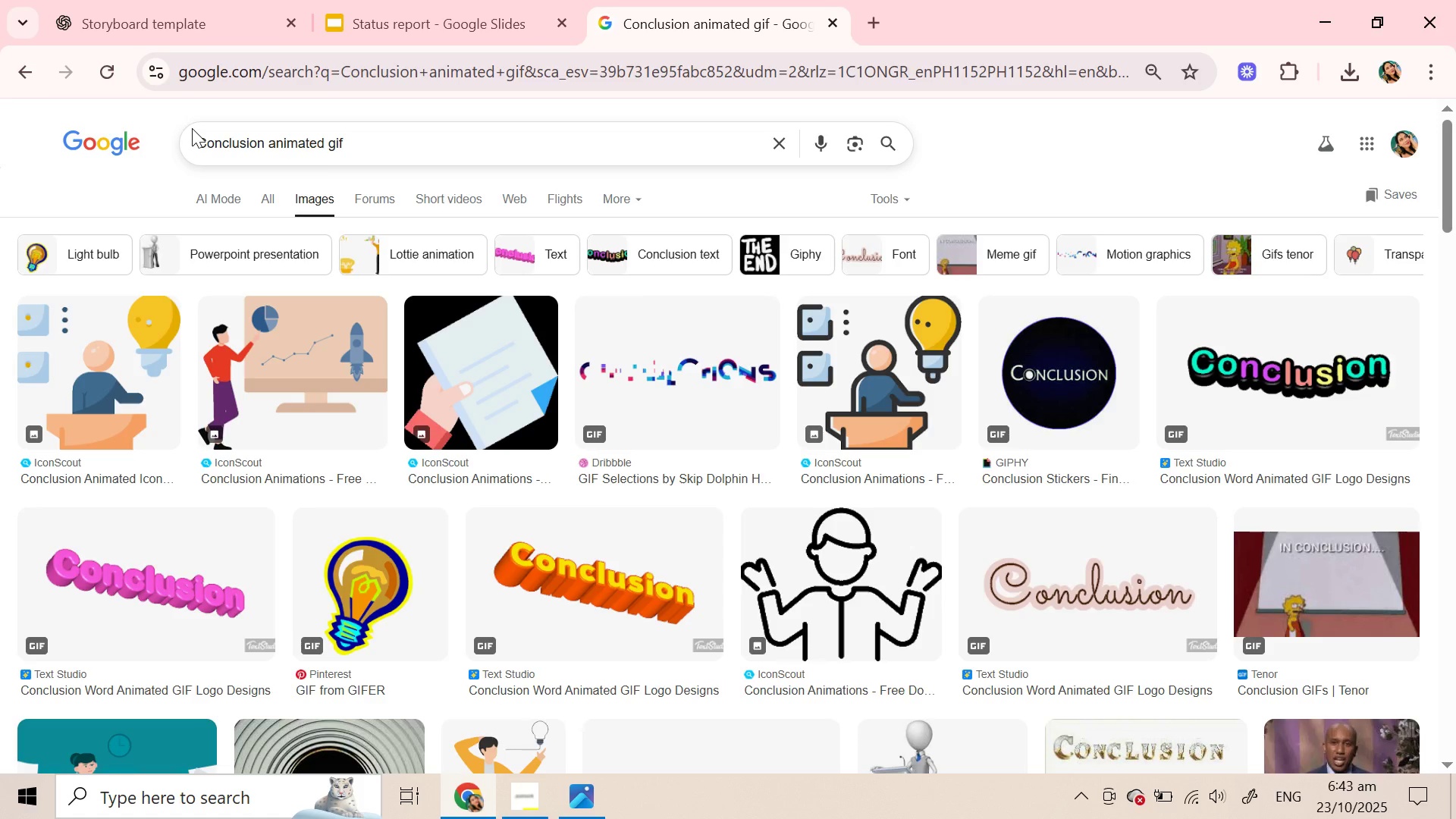 
scroll: coordinate [937, 483], scroll_direction: down, amount: 5.0
 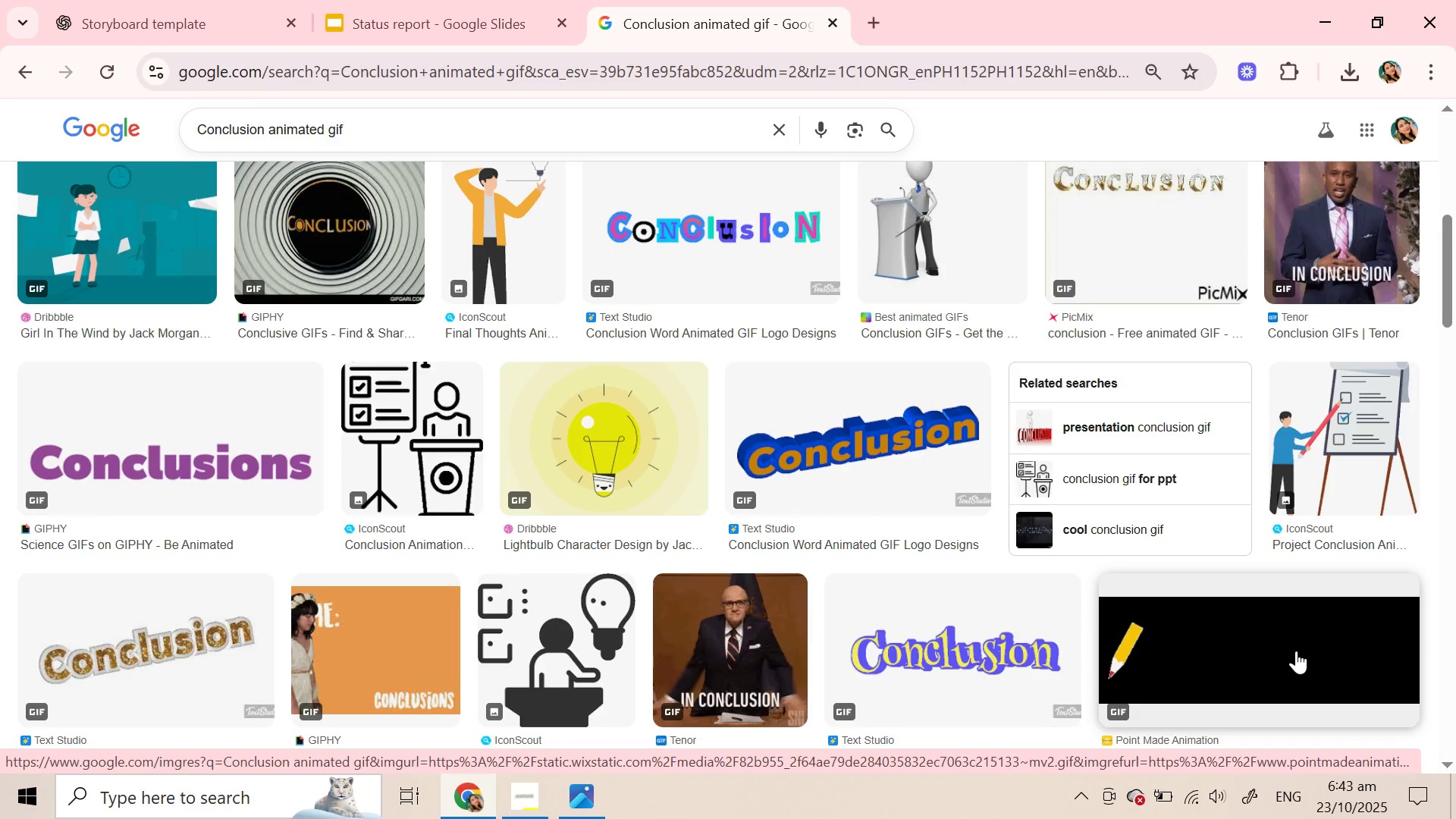 
left_click([1296, 651])
 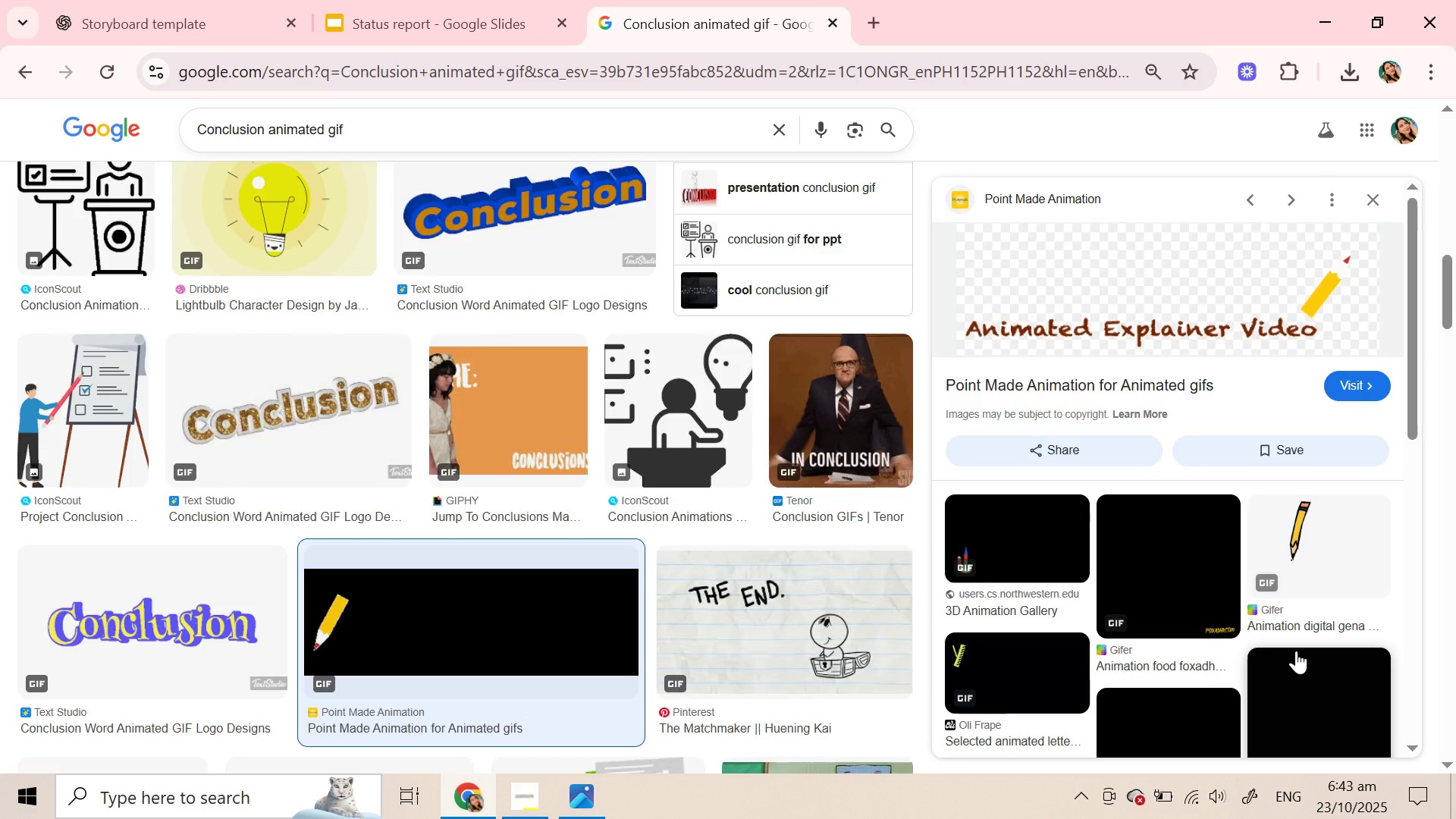 
wait(6.54)
 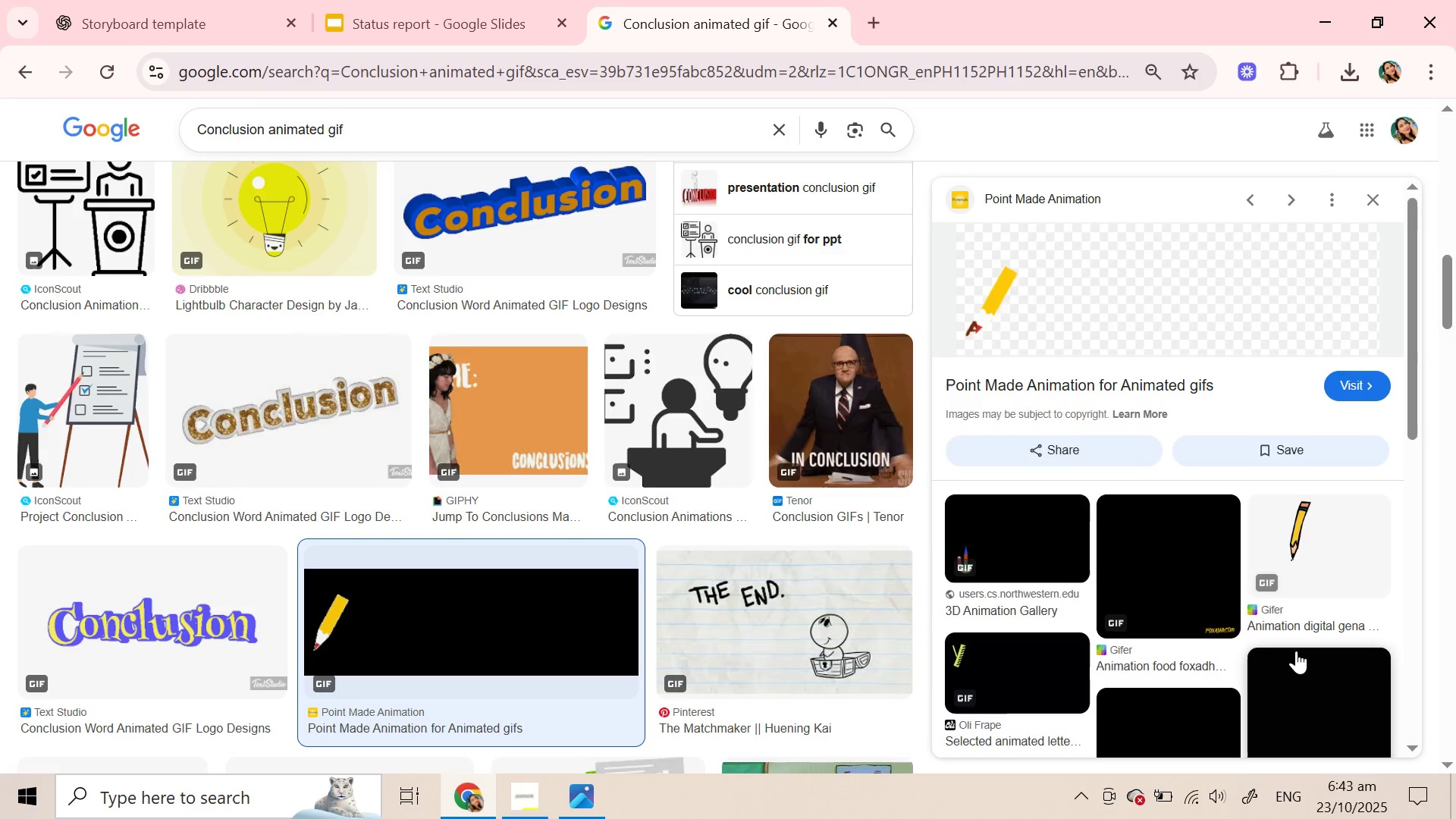 
scroll: coordinate [271, 585], scroll_direction: down, amount: 9.0
 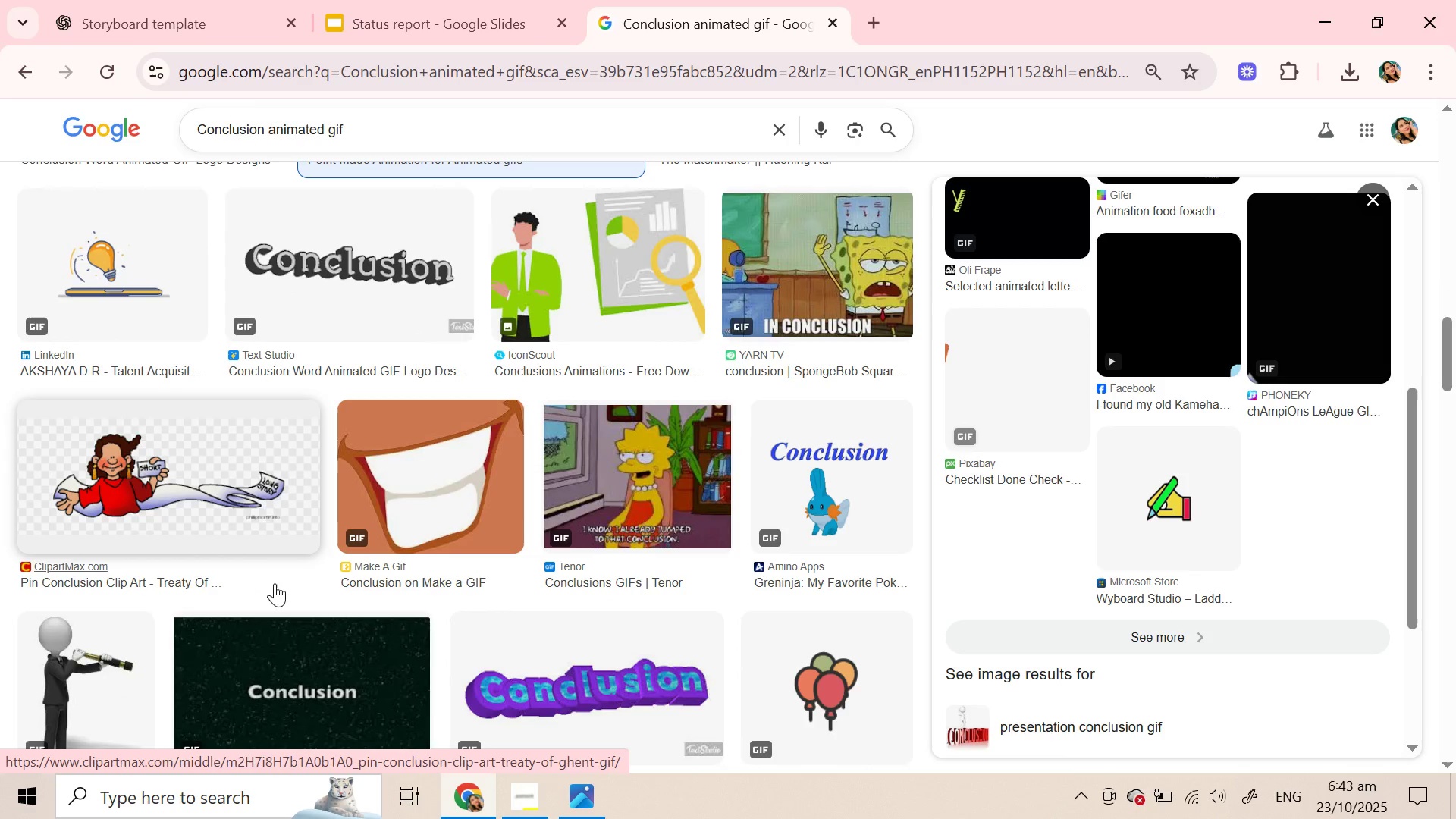 
scroll: coordinate [1050, 432], scroll_direction: up, amount: 4.0
 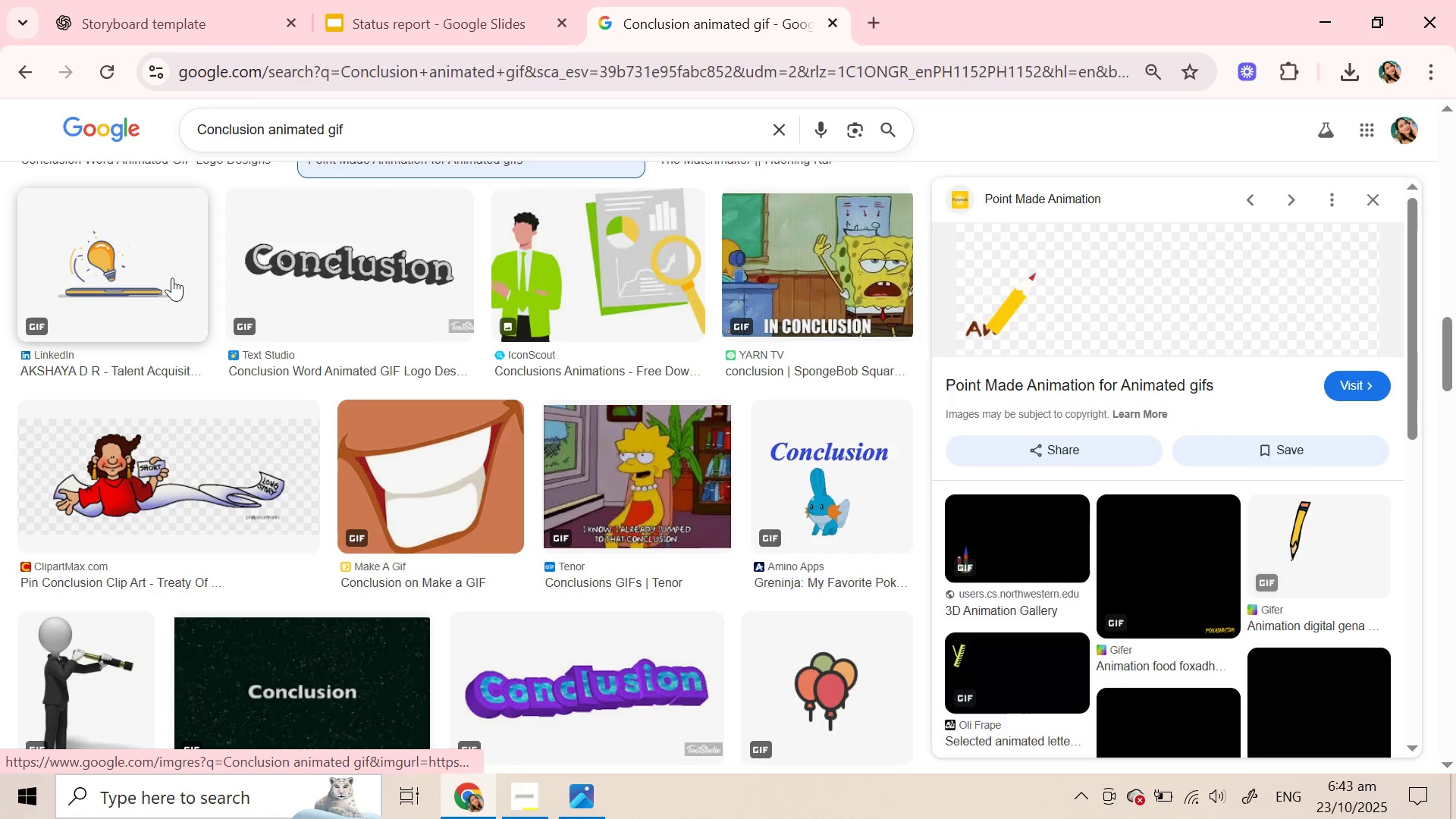 
wait(5.86)
 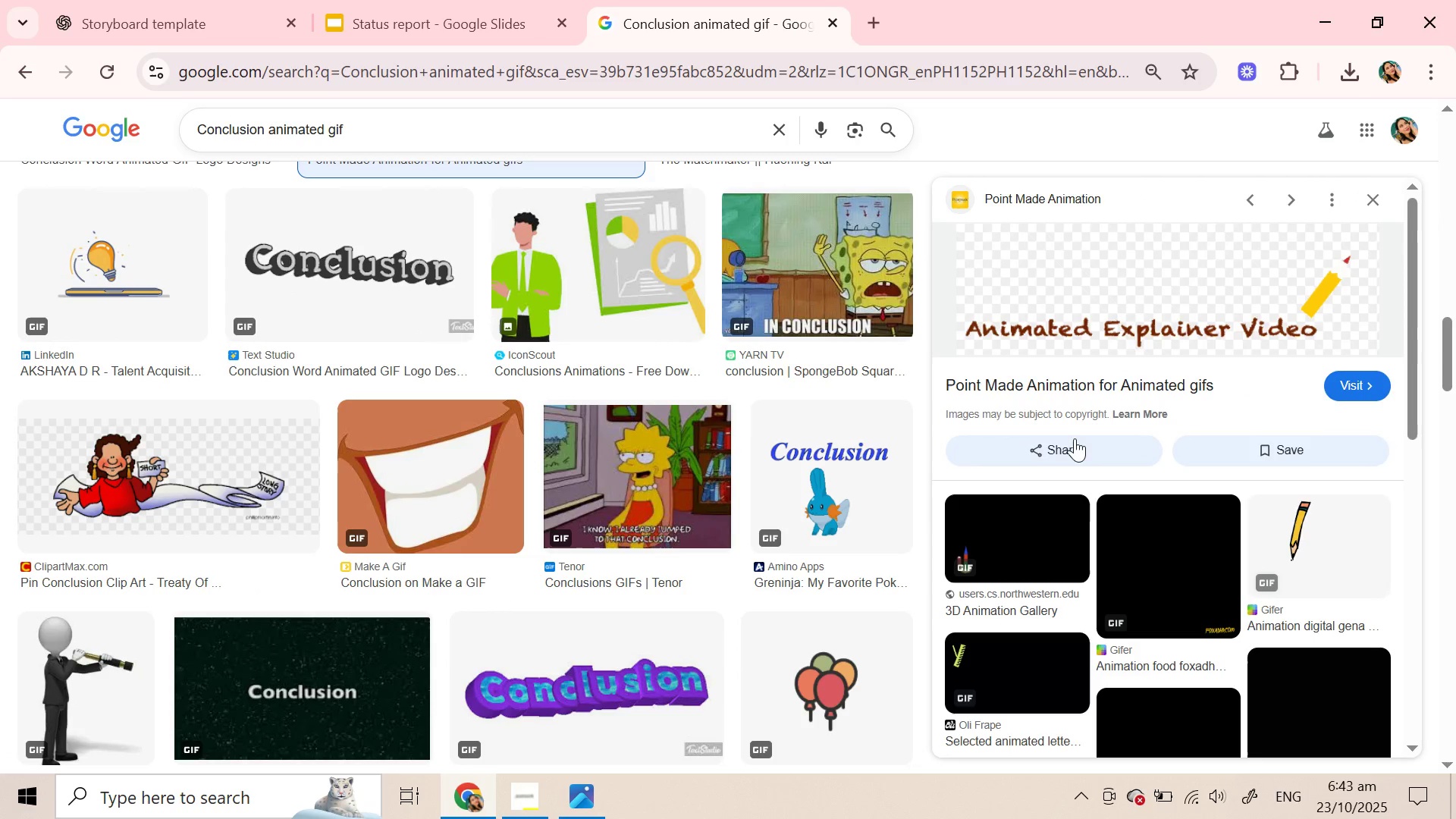 
left_click([580, 265])
 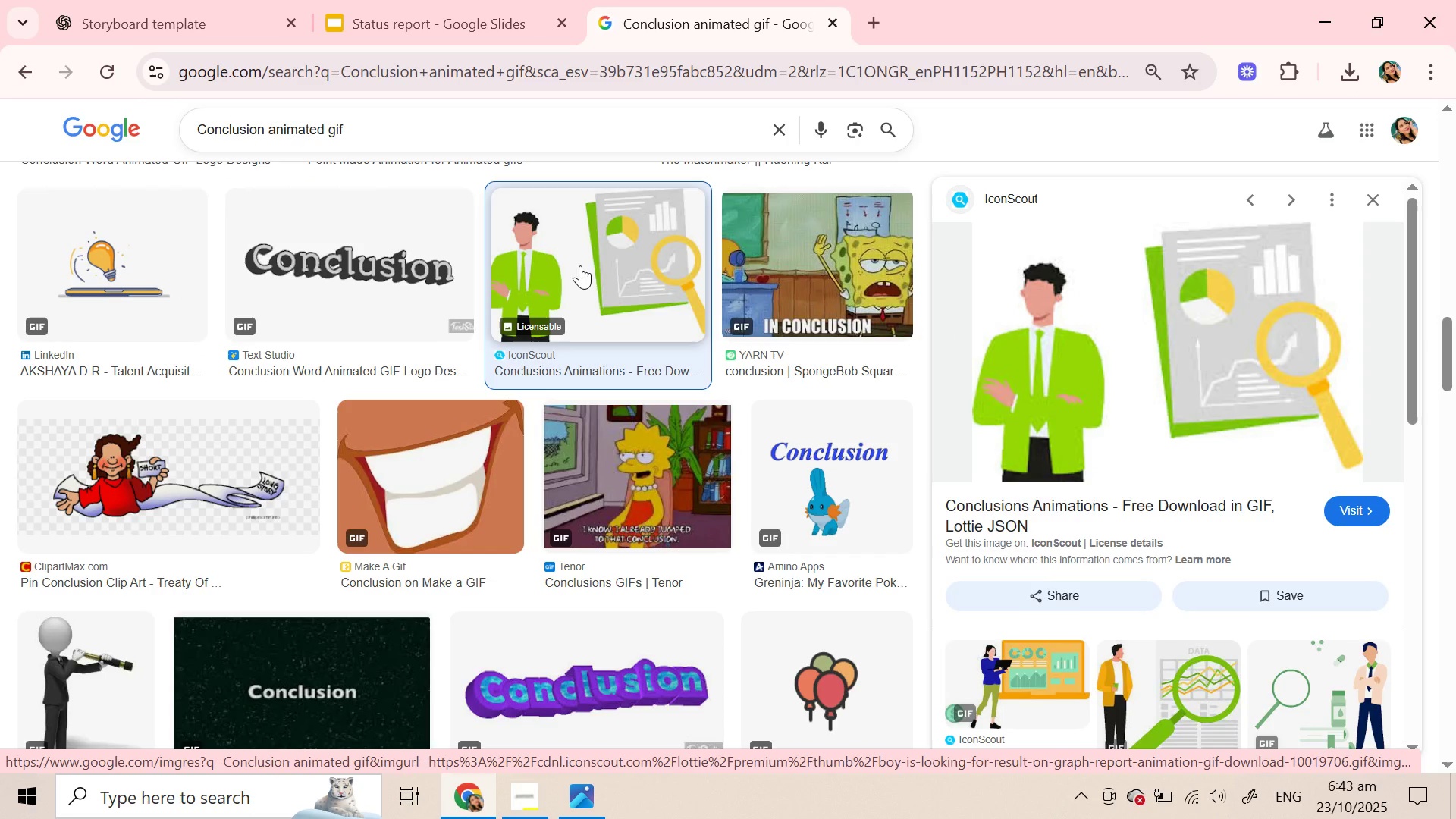 
scroll: coordinate [1172, 417], scroll_direction: down, amount: 3.0
 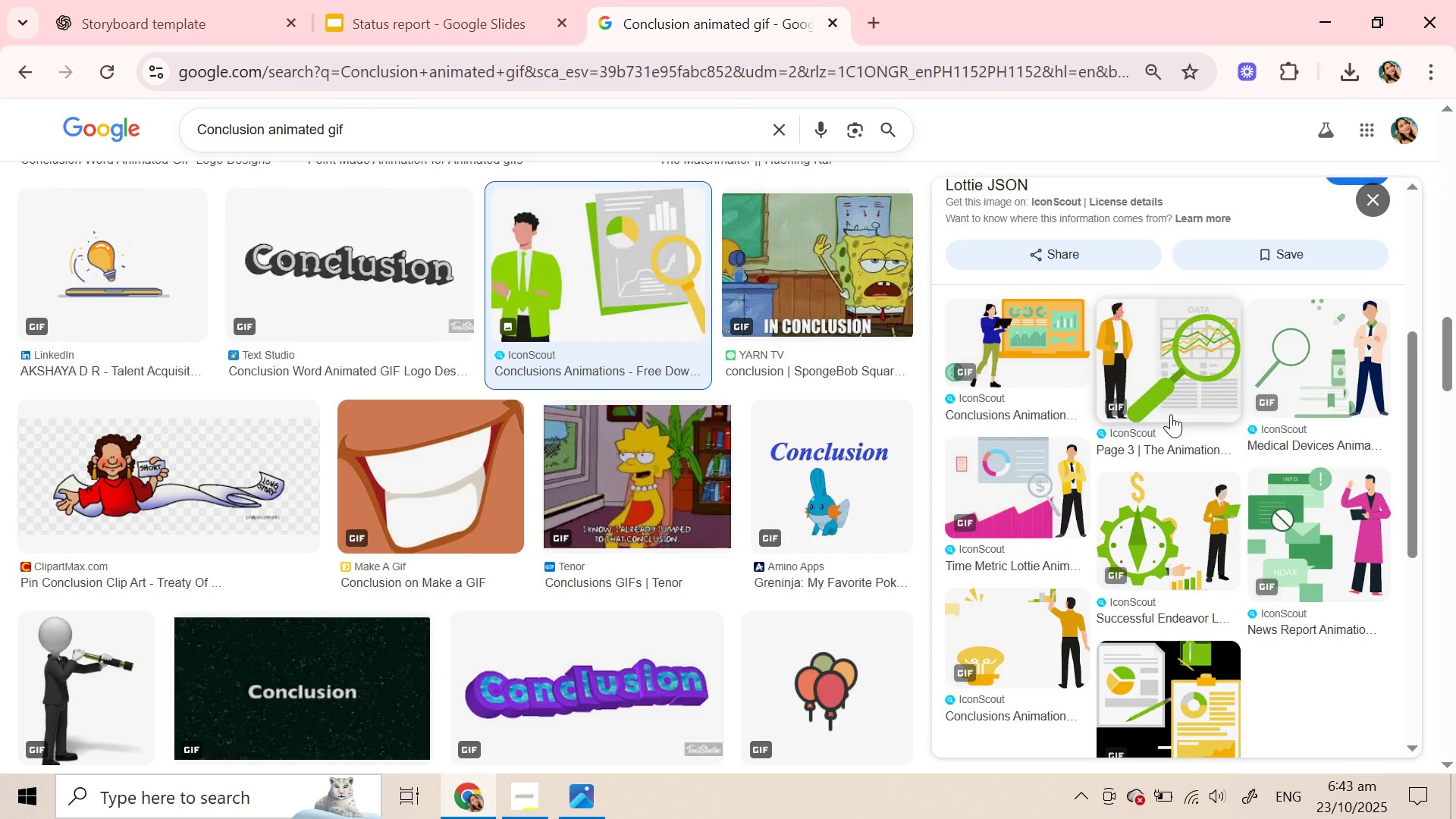 
wait(5.6)
 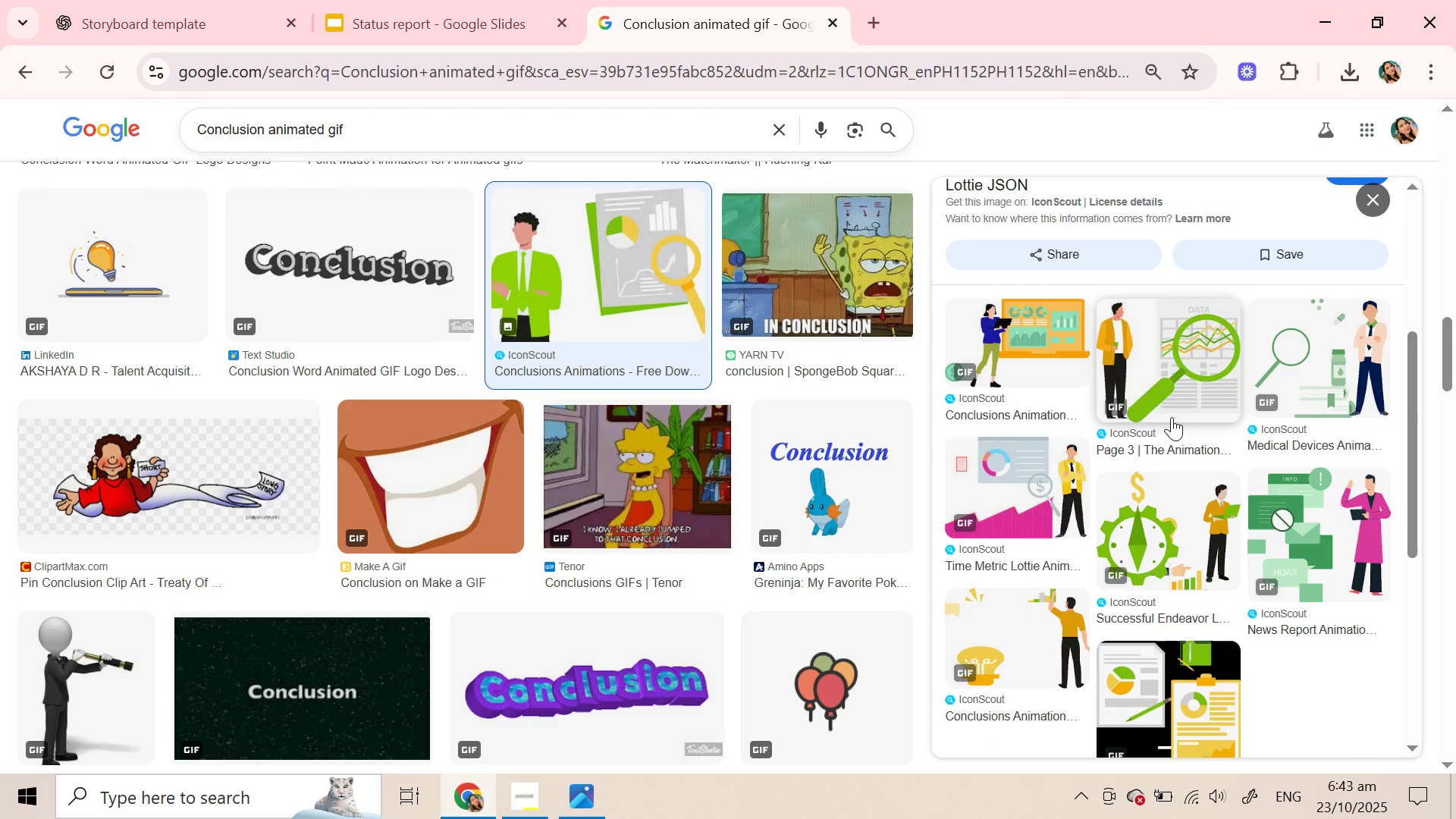 
left_click([131, 269])
 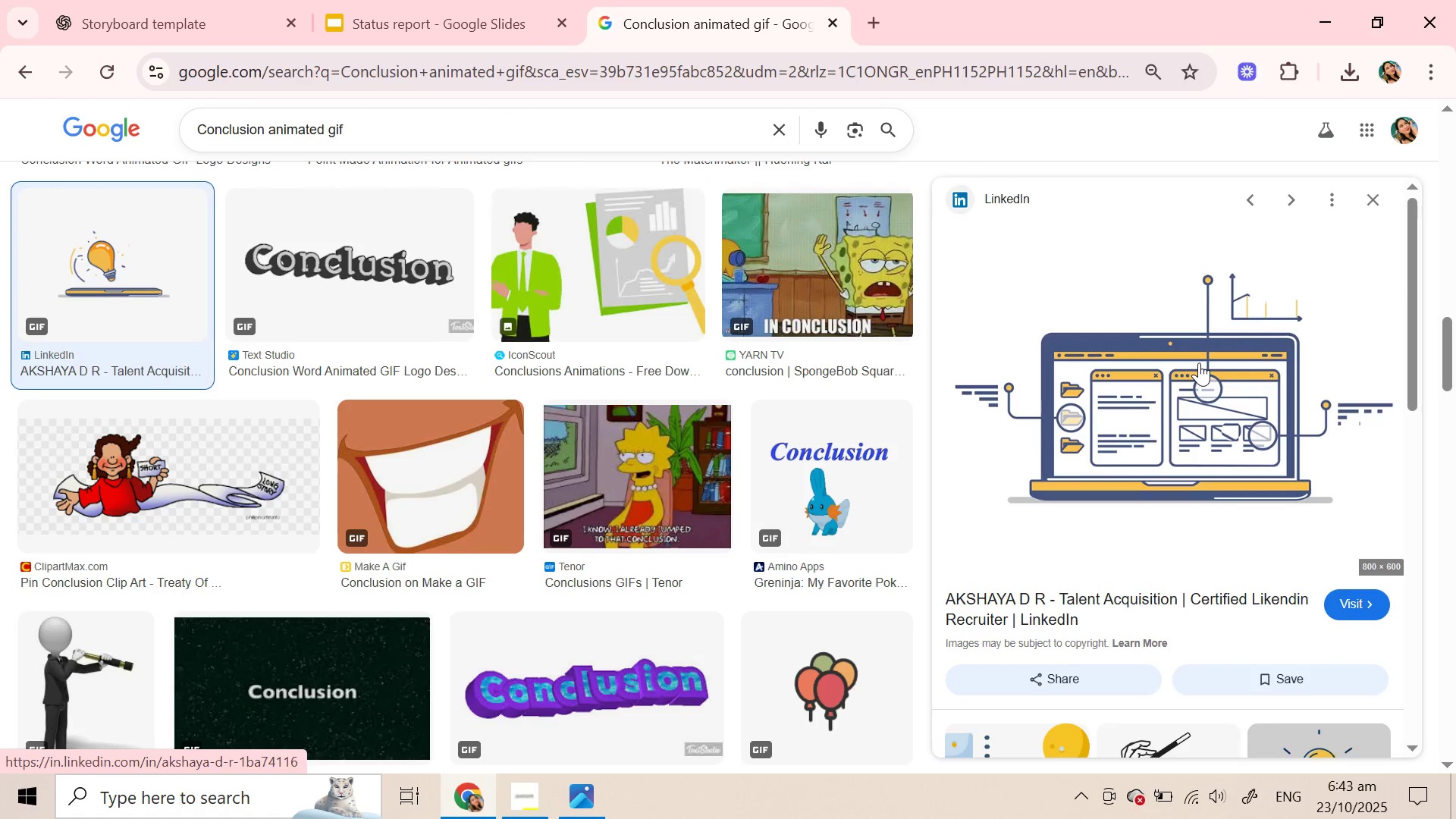 
wait(6.31)
 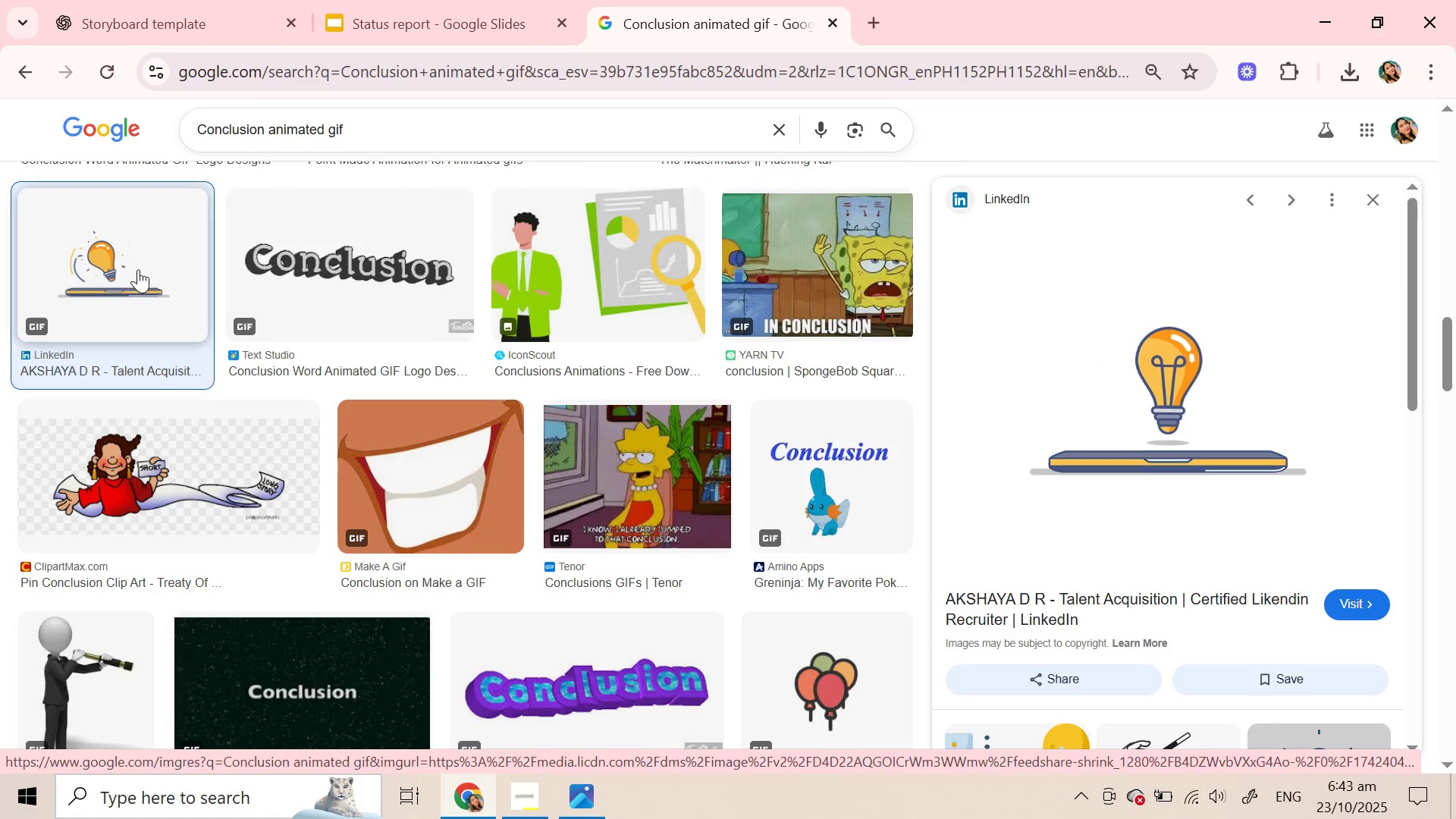 
right_click([1199, 362])
 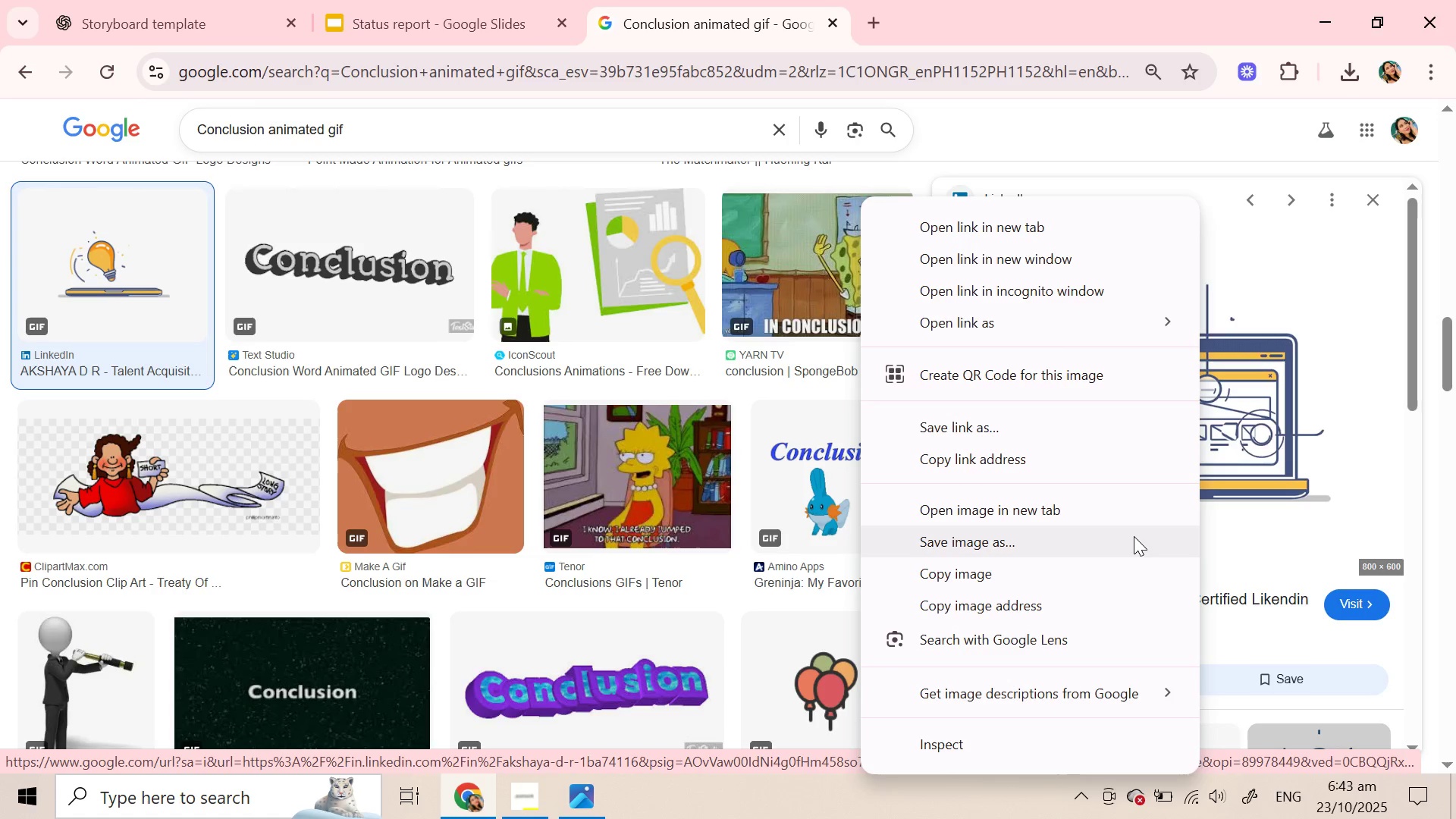 
wait(7.2)
 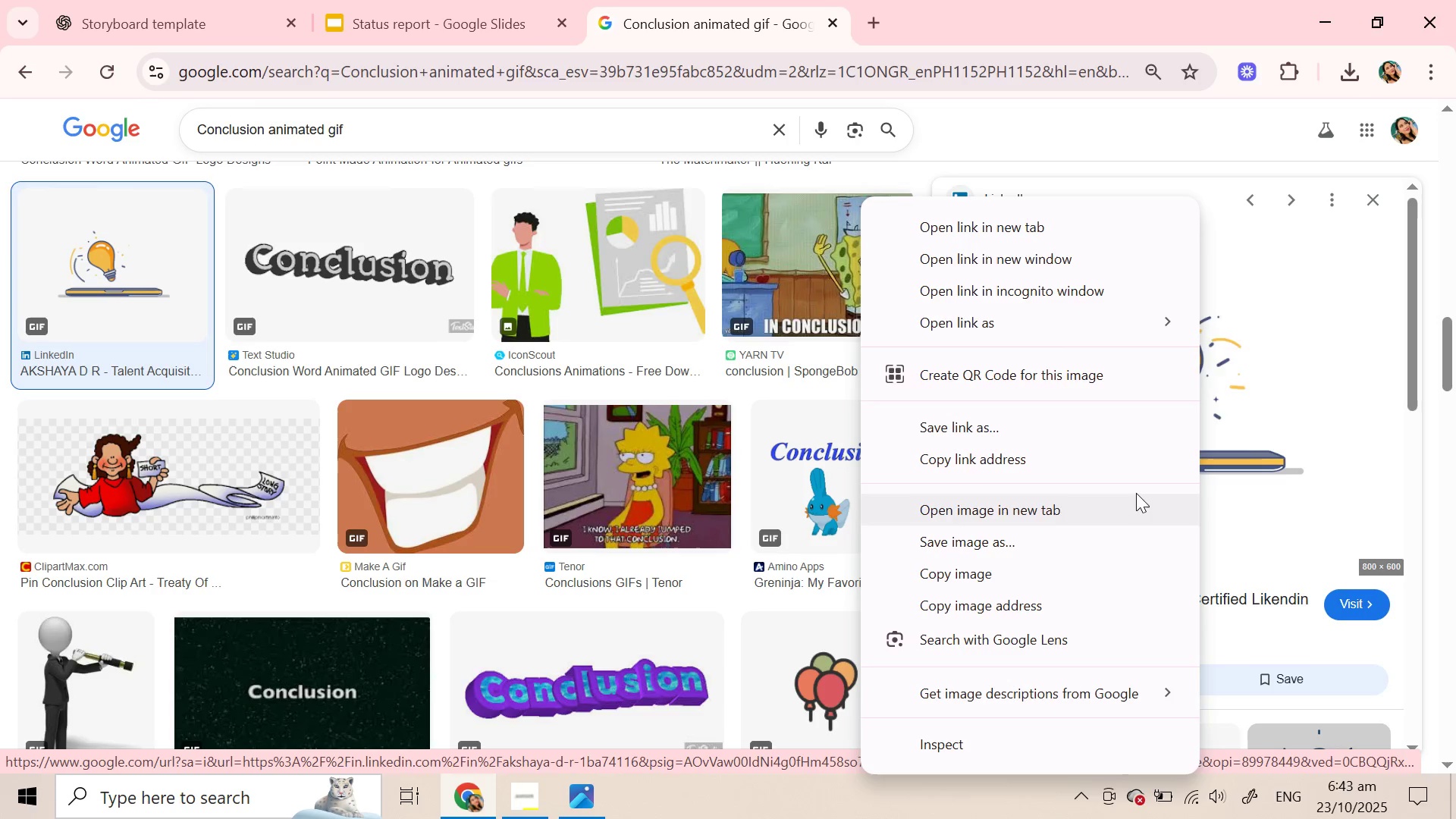 
left_click([1127, 600])
 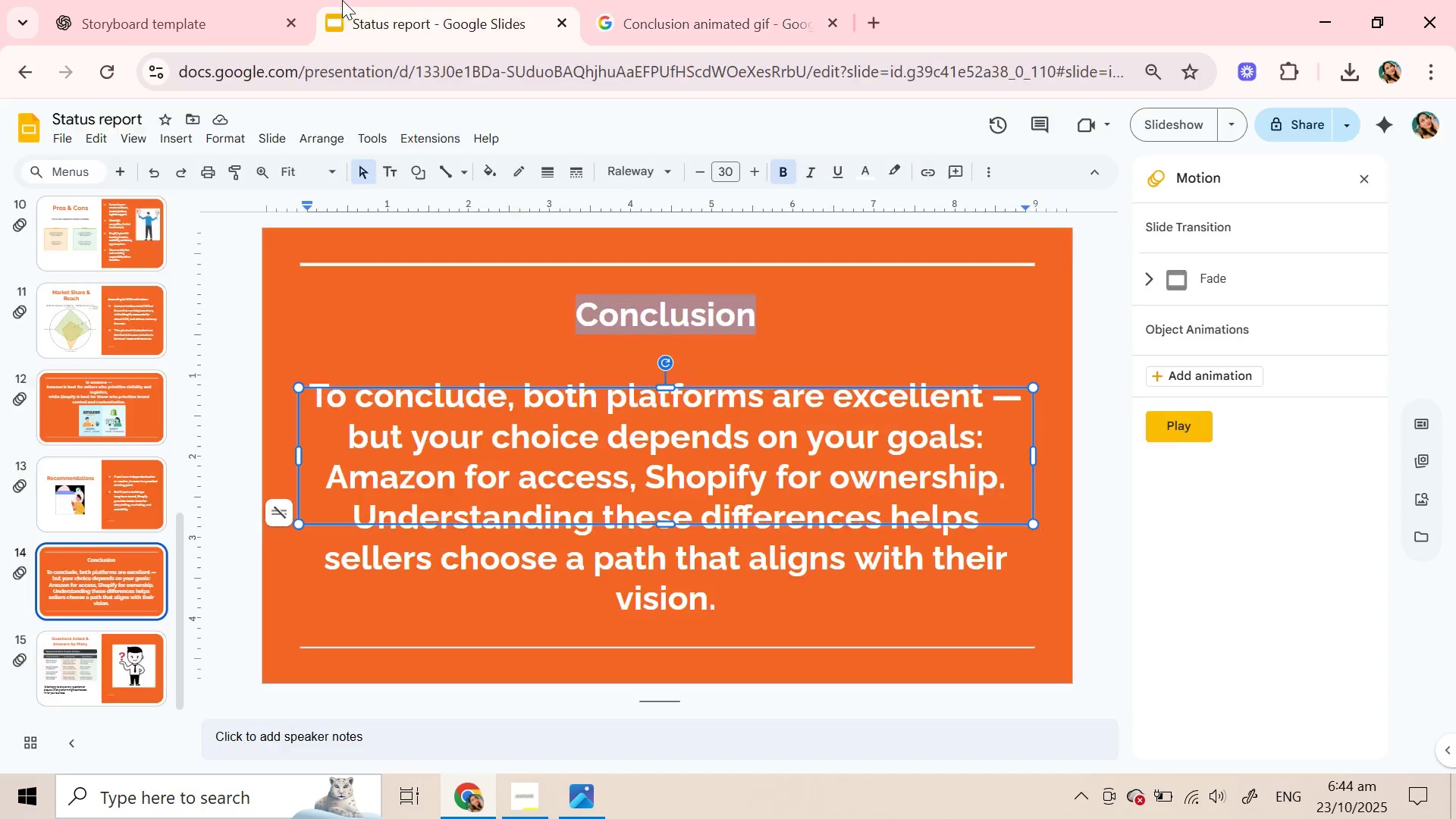 
left_click([342, 0])
 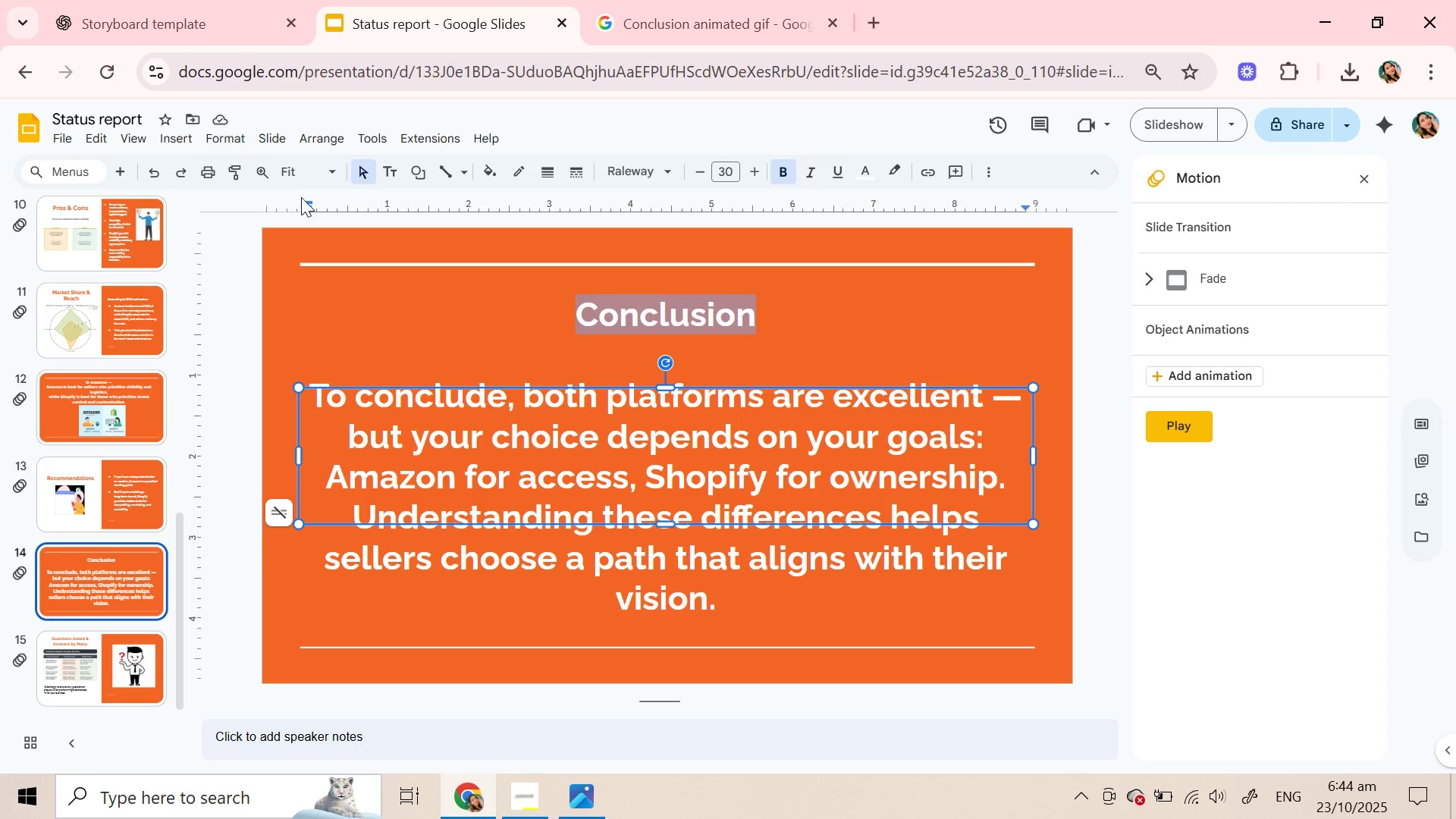 
wait(5.11)
 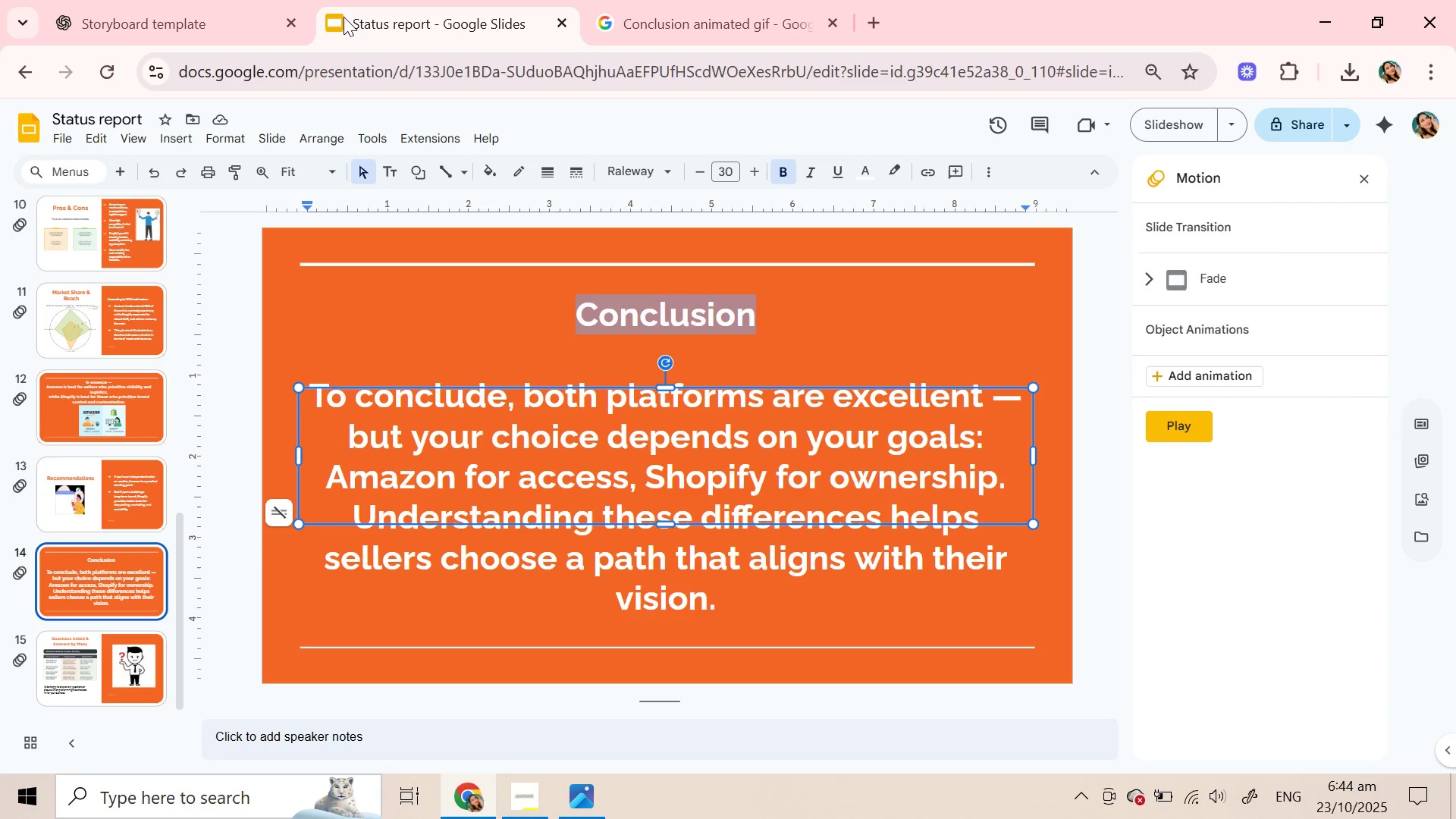 
left_click([340, 272])
 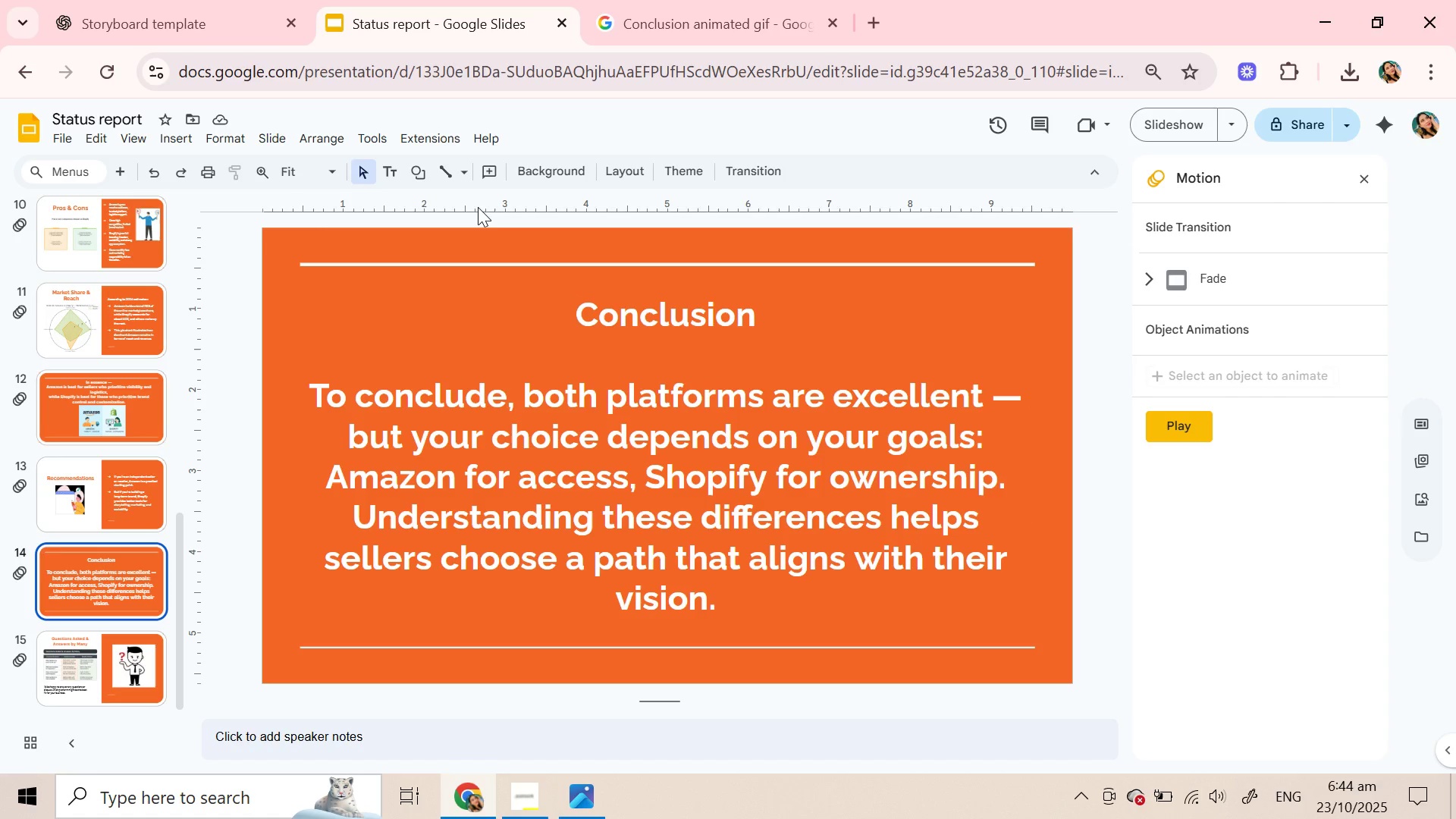 
wait(7.7)
 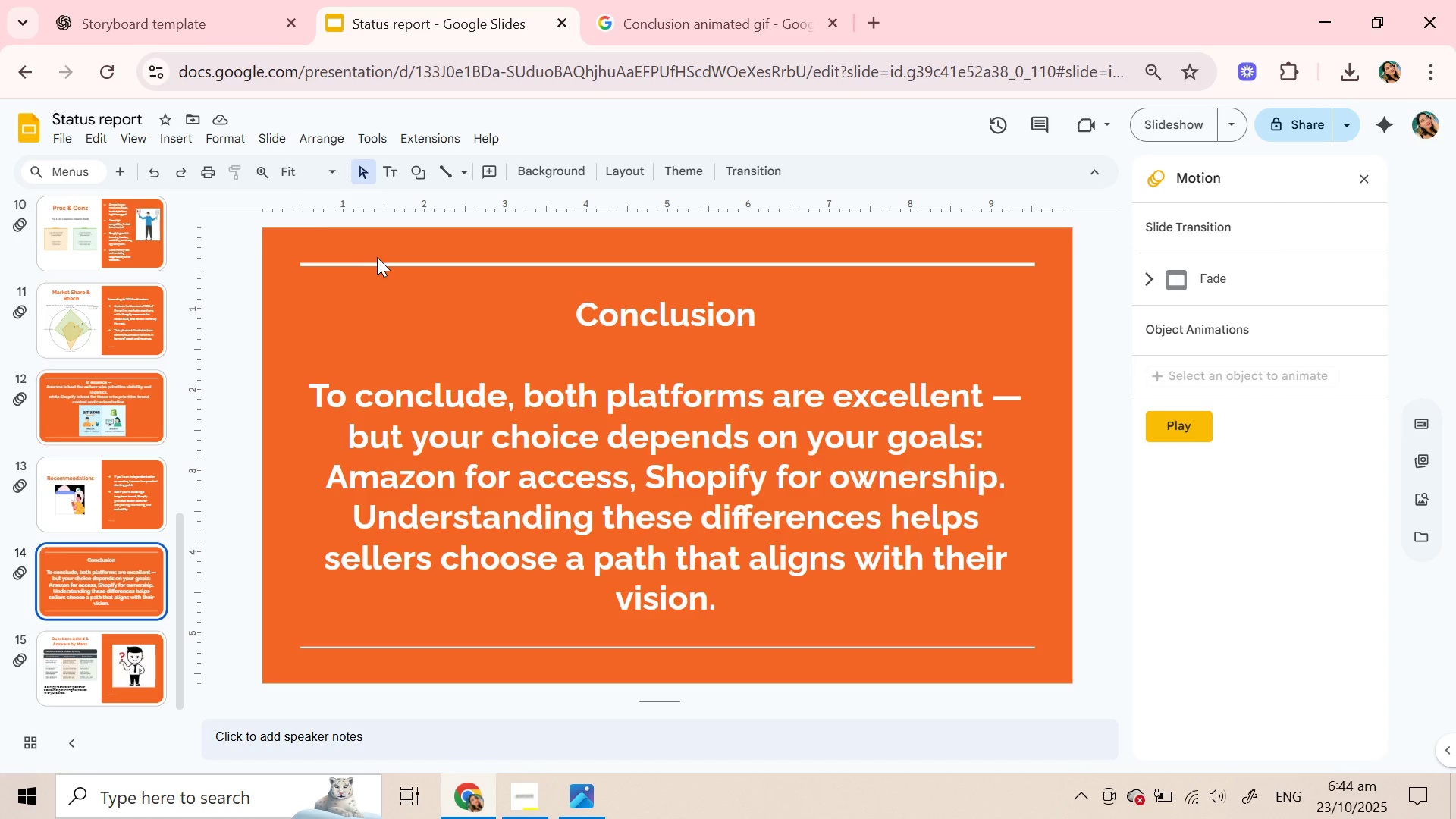 
left_click([179, 136])
 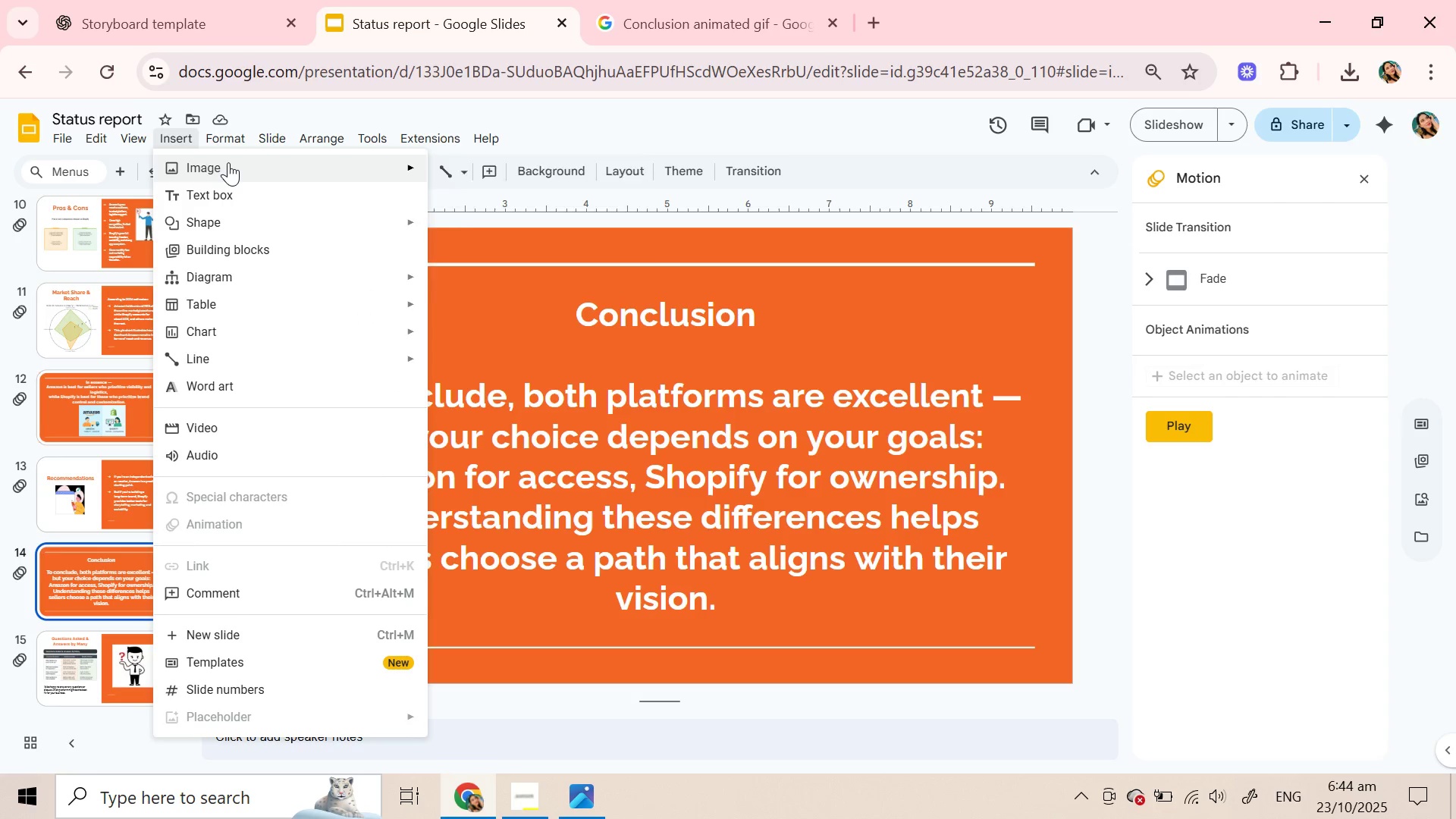 
wait(5.42)
 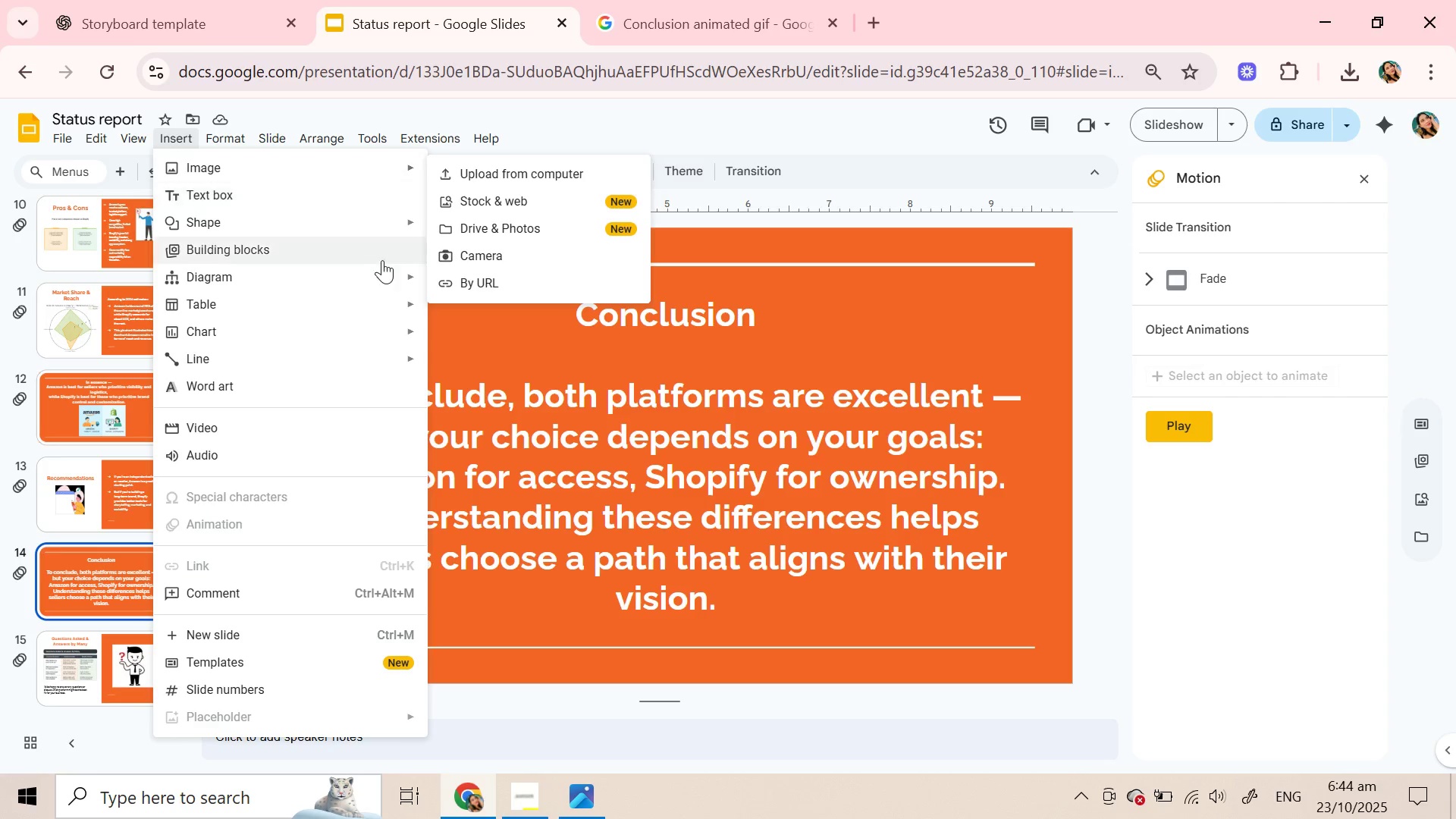 
left_click([584, 288])
 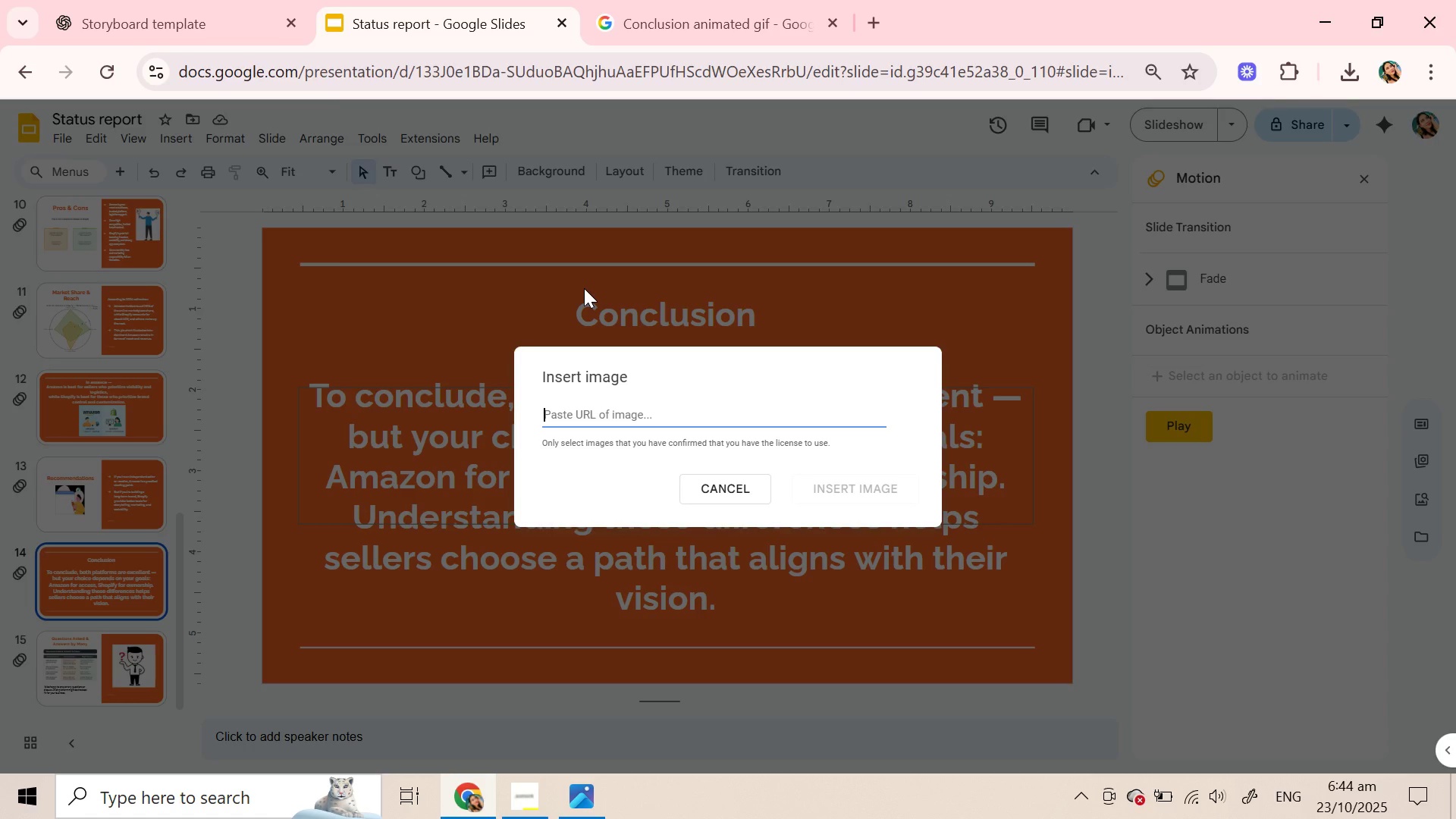 
key(Control+V)
 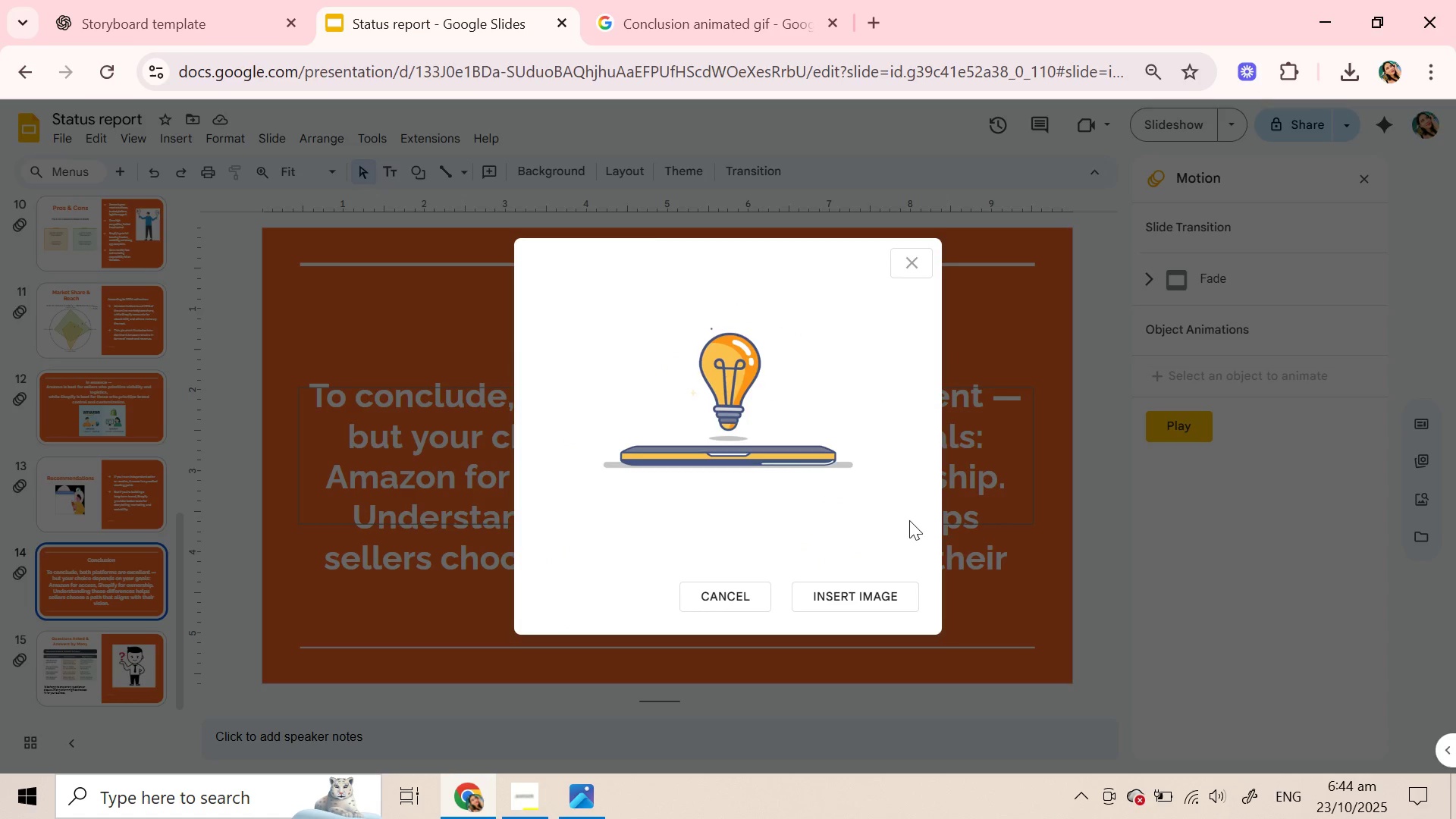 
left_click([874, 588])
 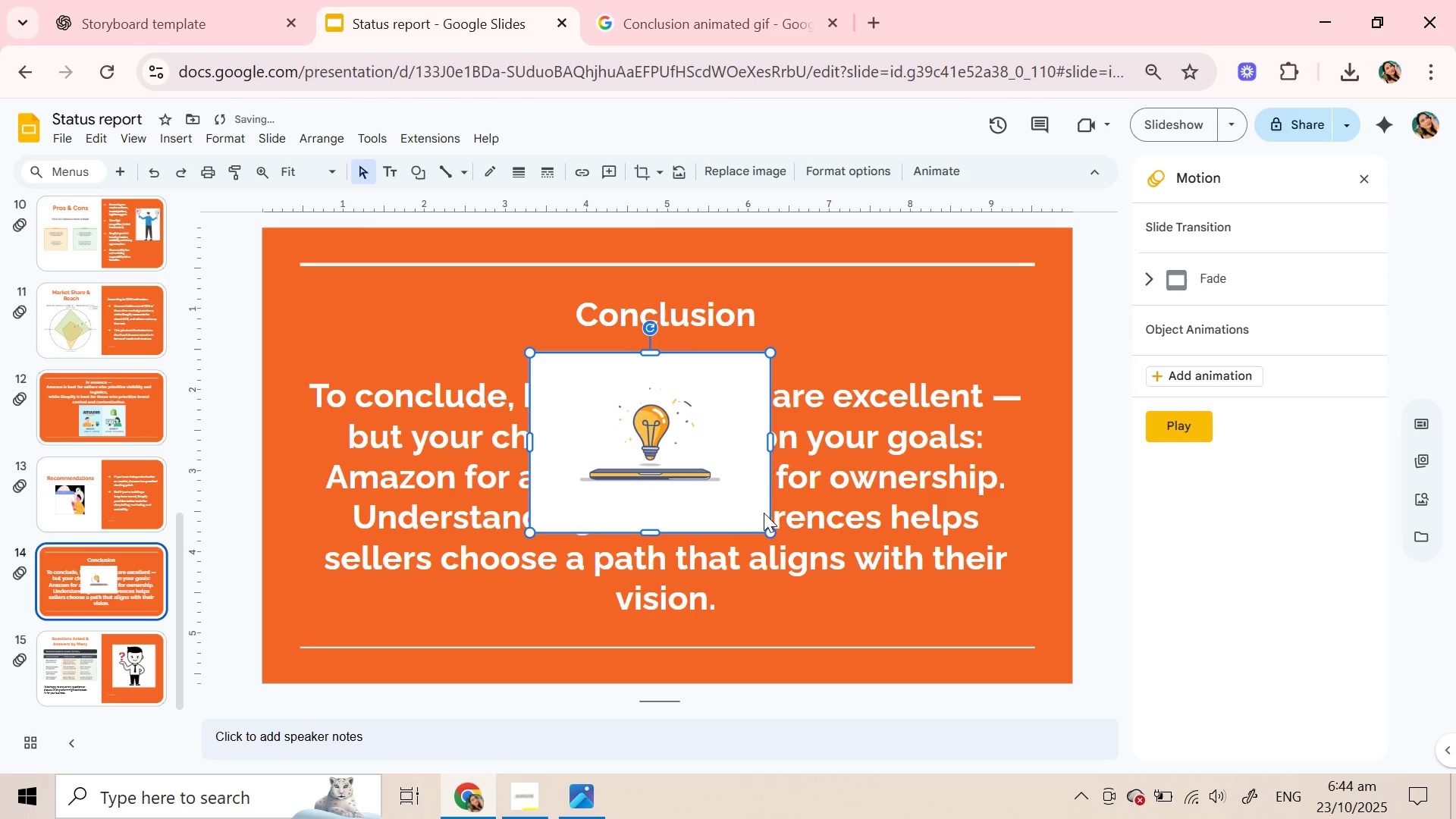 
wait(12.83)
 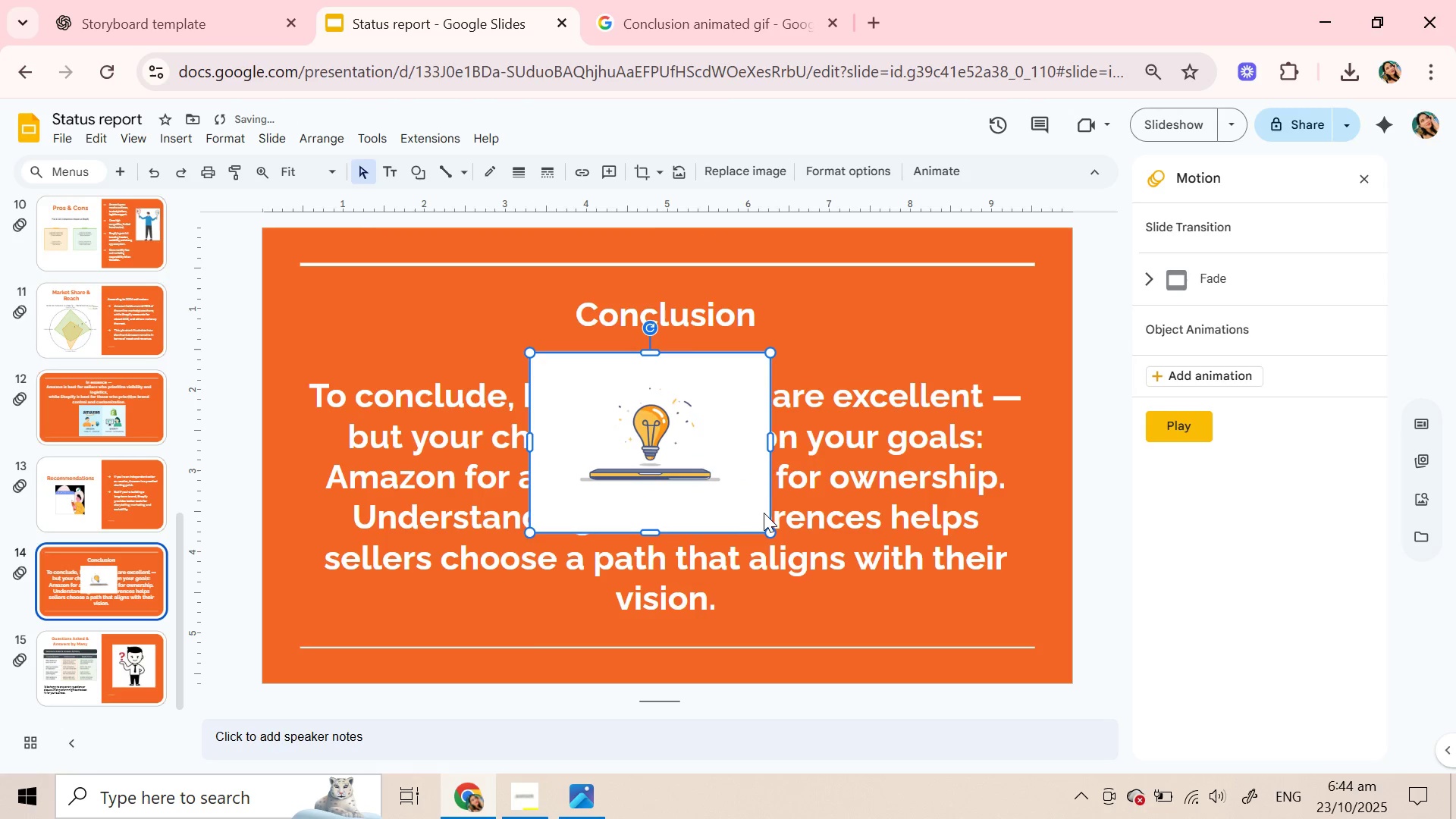 
left_click([610, 435])
 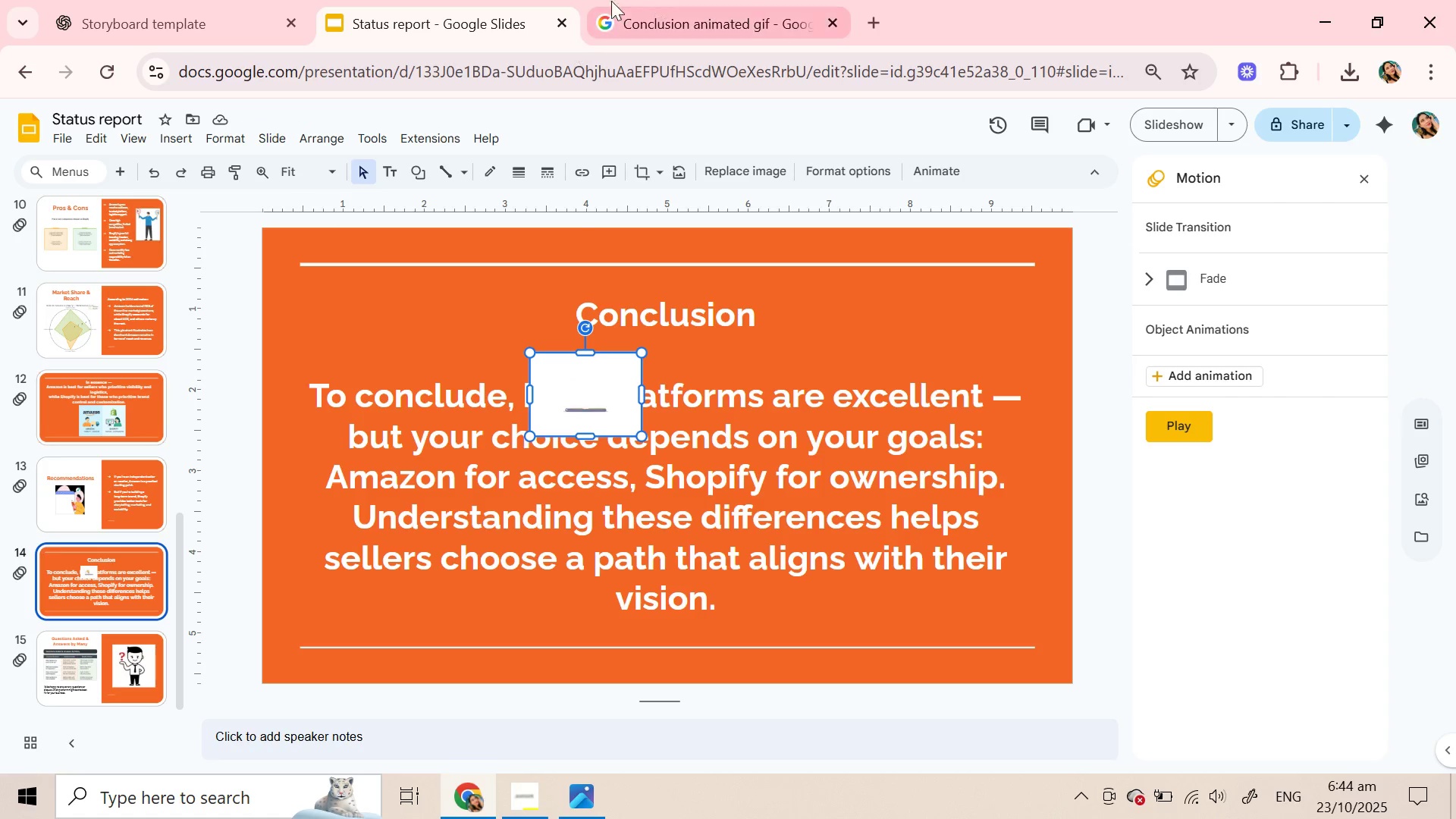 
left_click([644, 544])
 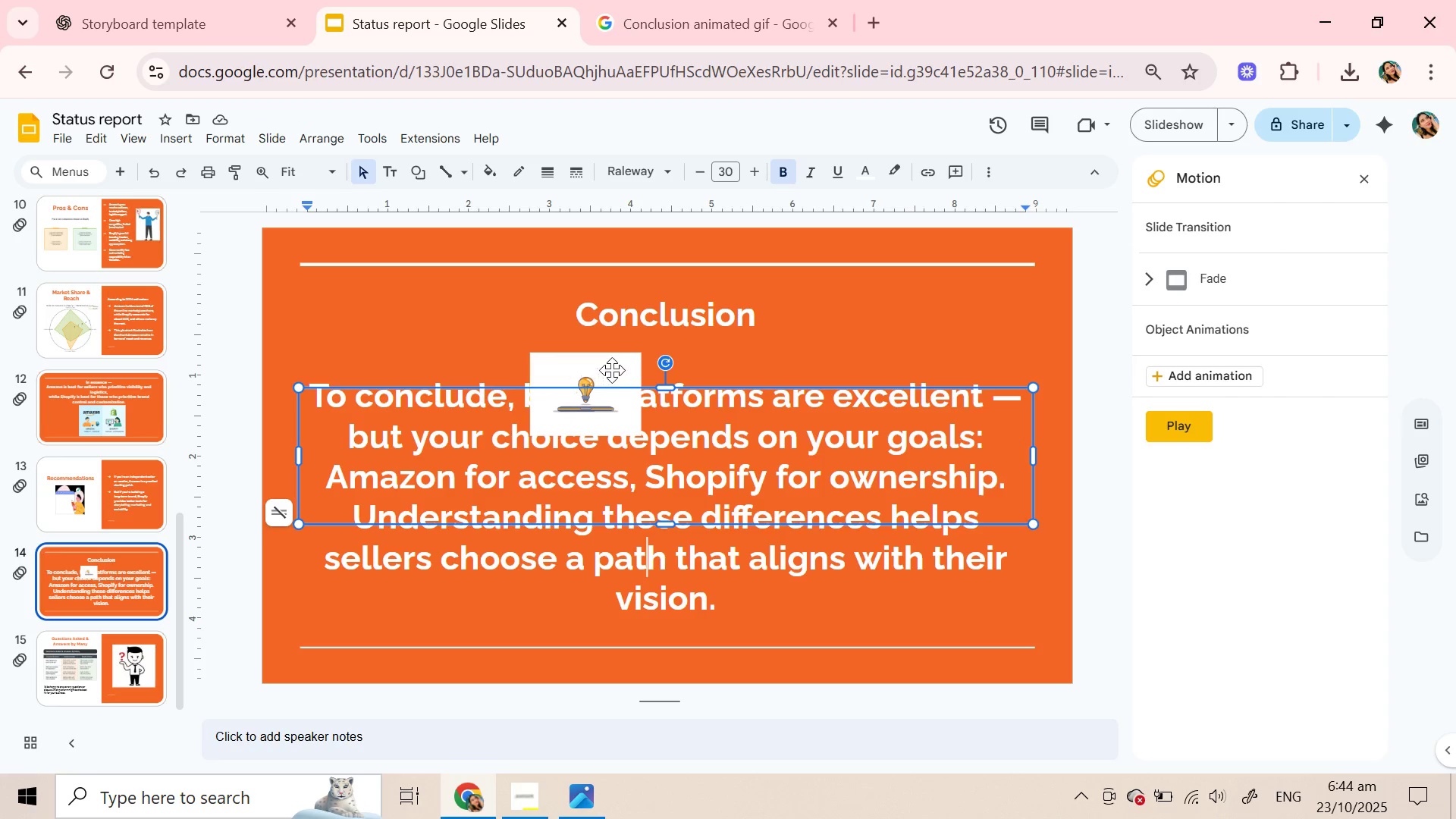 
left_click([612, 370])
 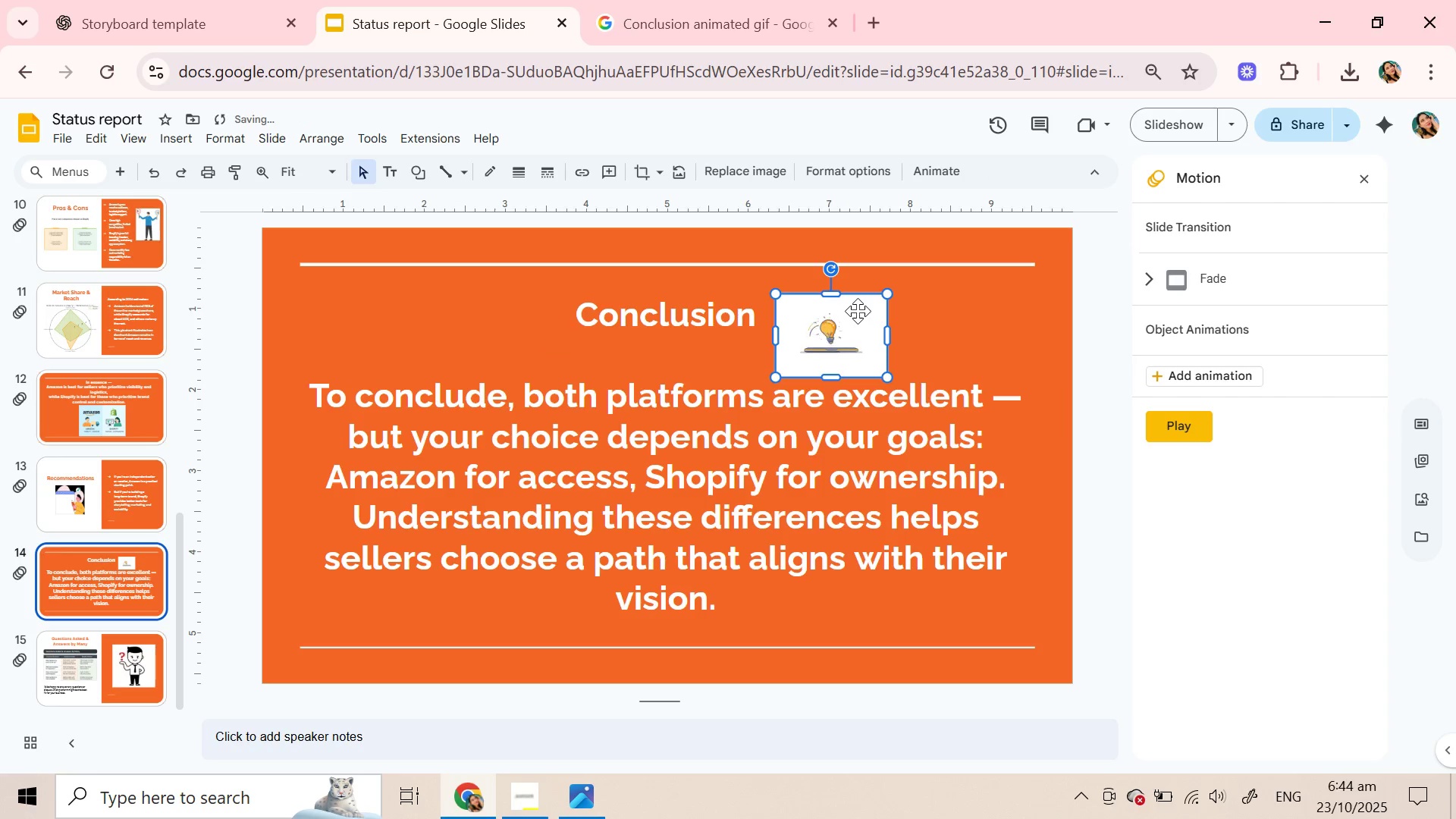 
left_click([896, 490])
 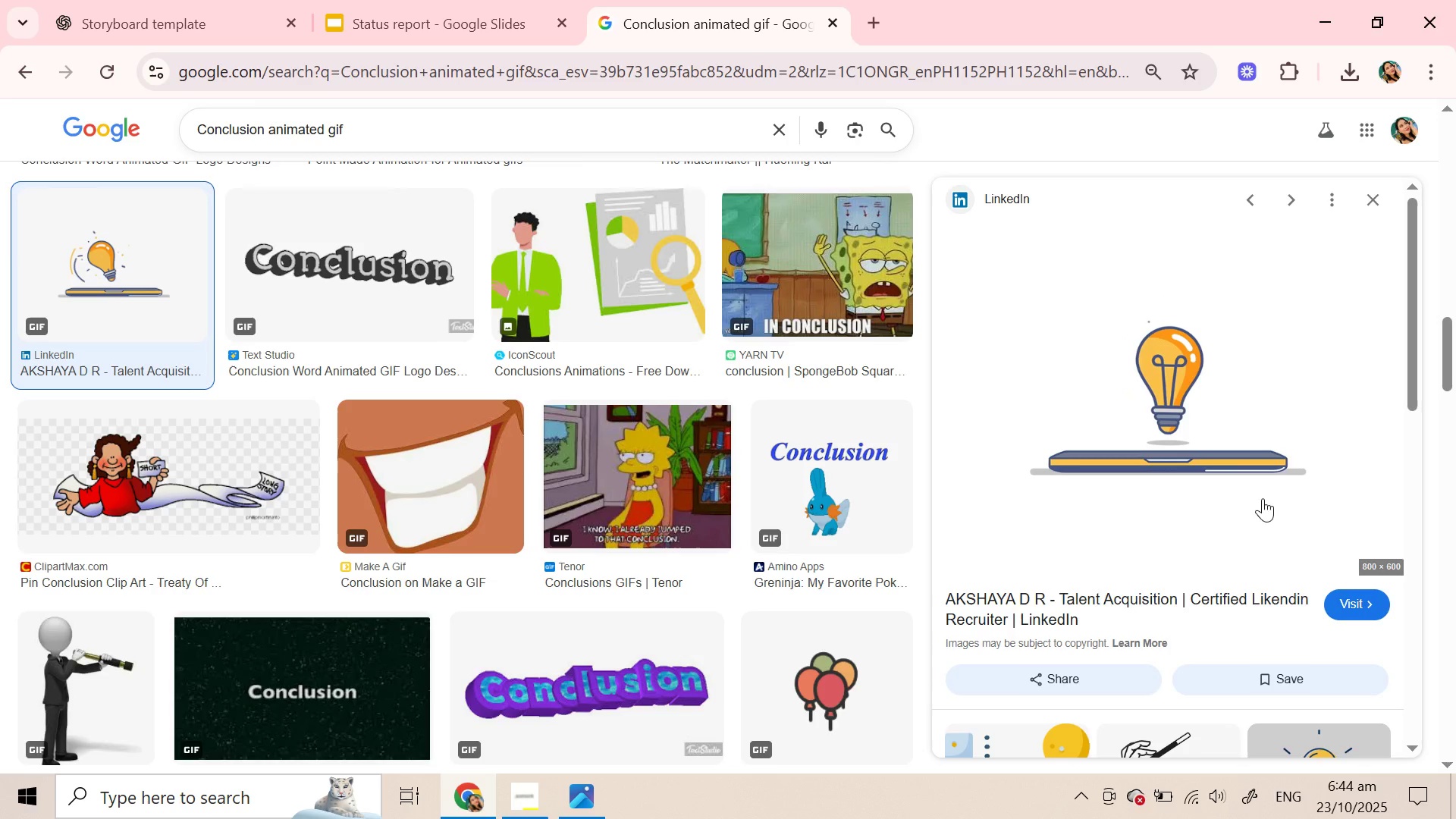 
scroll: coordinate [1181, 504], scroll_direction: down, amount: 2.0
 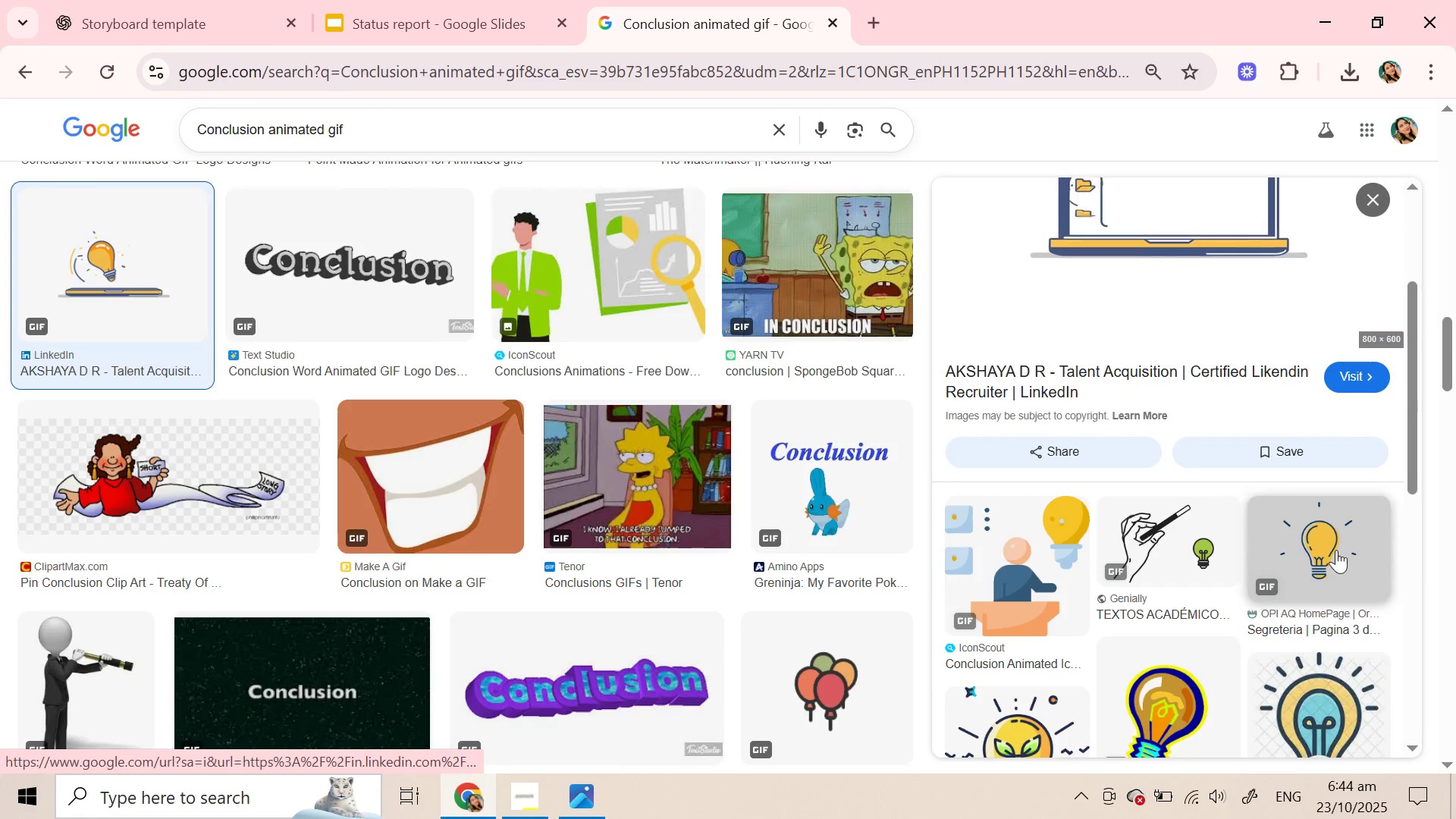 
left_click([1332, 551])
 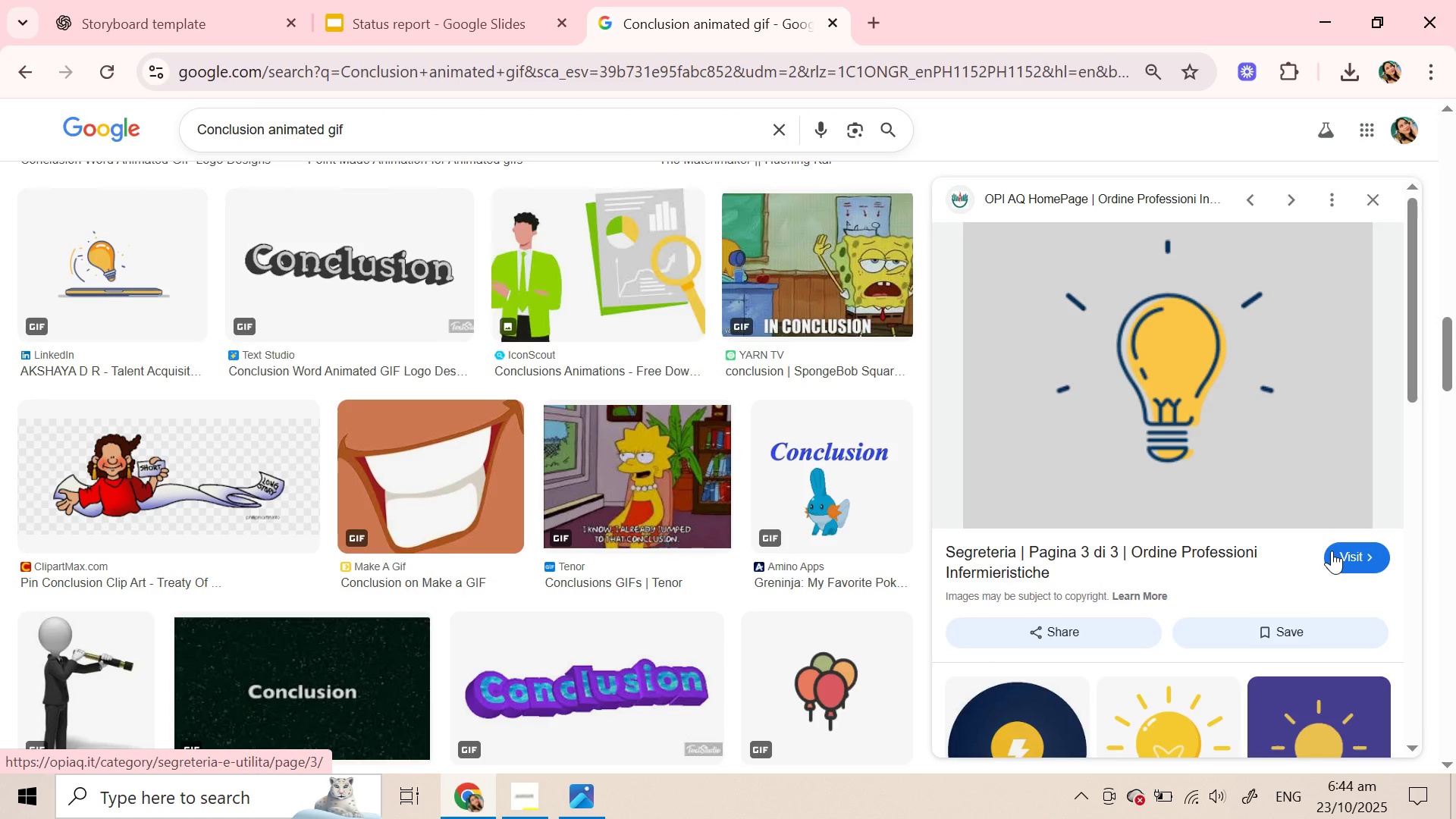 
scroll: coordinate [1332, 551], scroll_direction: down, amount: 5.0
 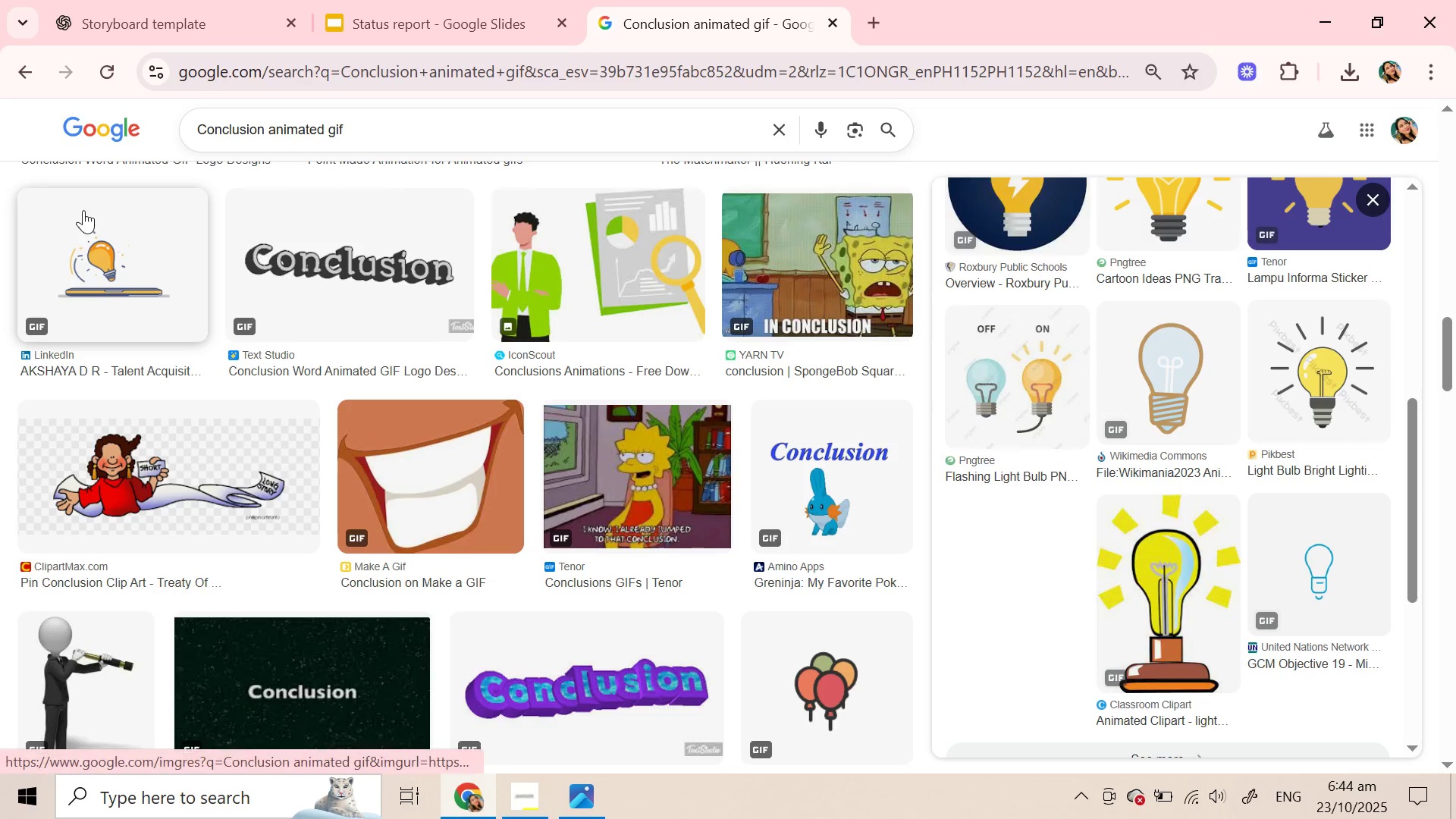 
left_click([17, 85])
 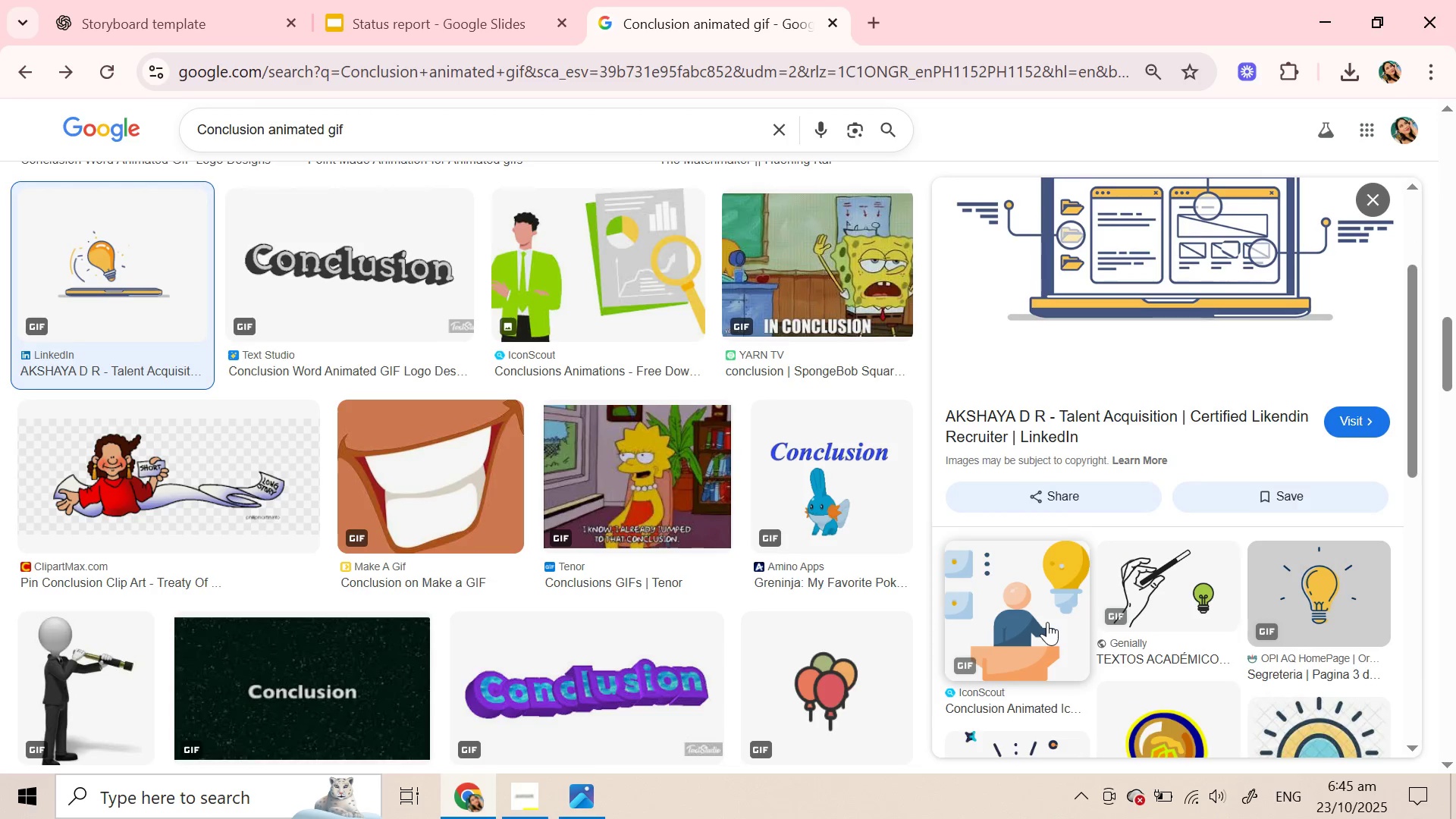 
scroll: coordinate [1045, 620], scroll_direction: down, amount: 2.0
 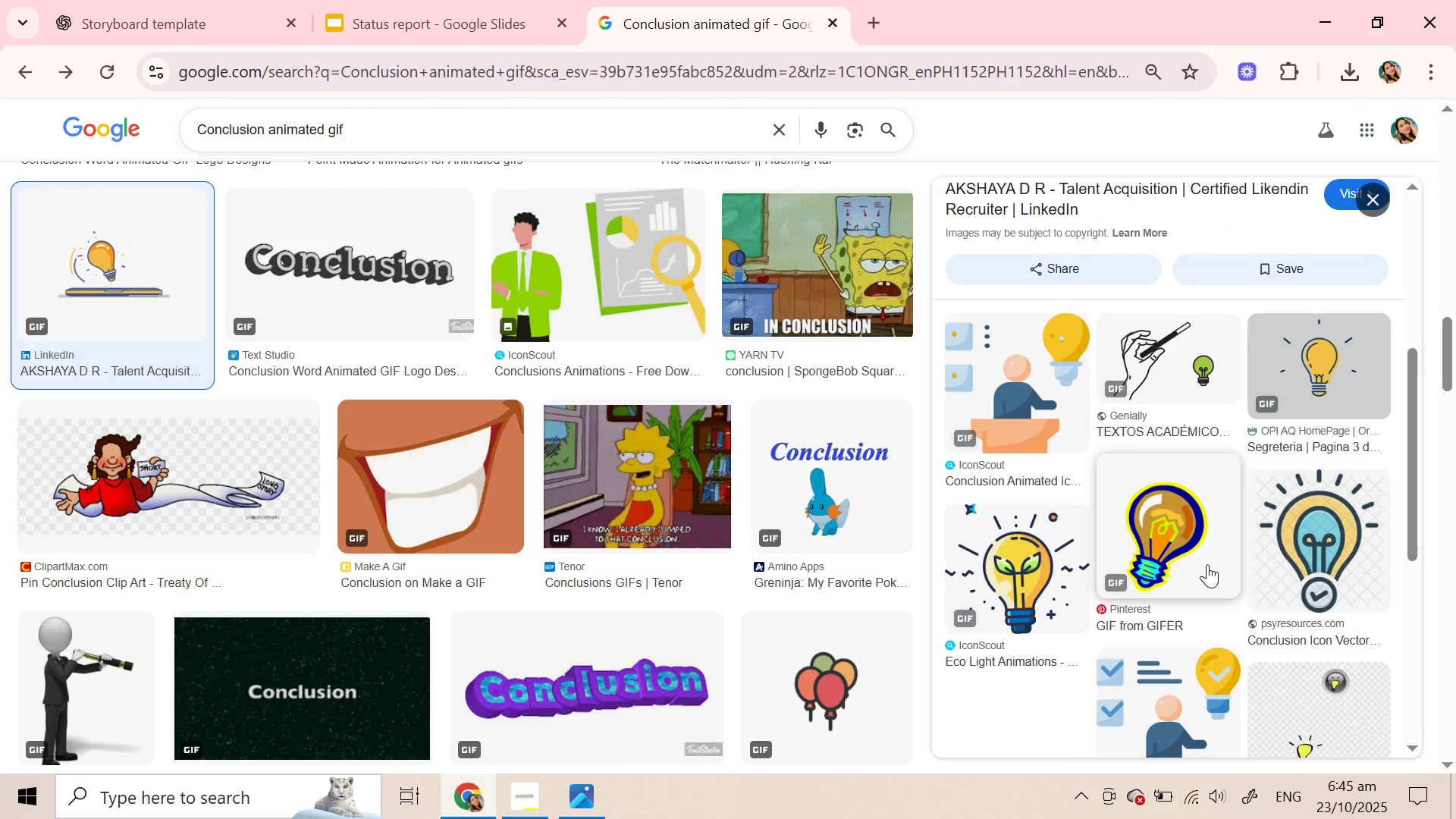 
wait(6.3)
 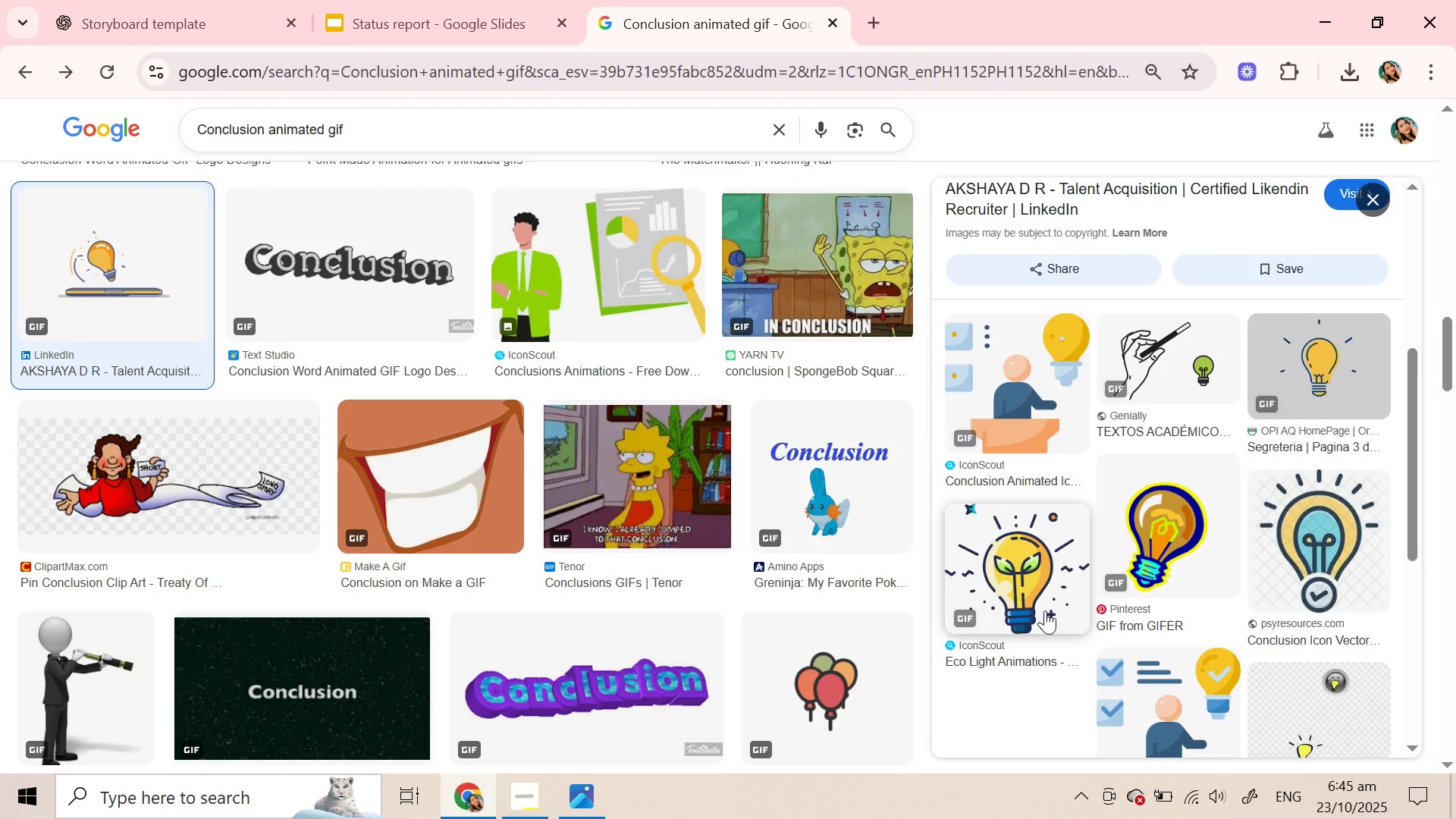 
scroll: coordinate [444, 607], scroll_direction: down, amount: 9.0
 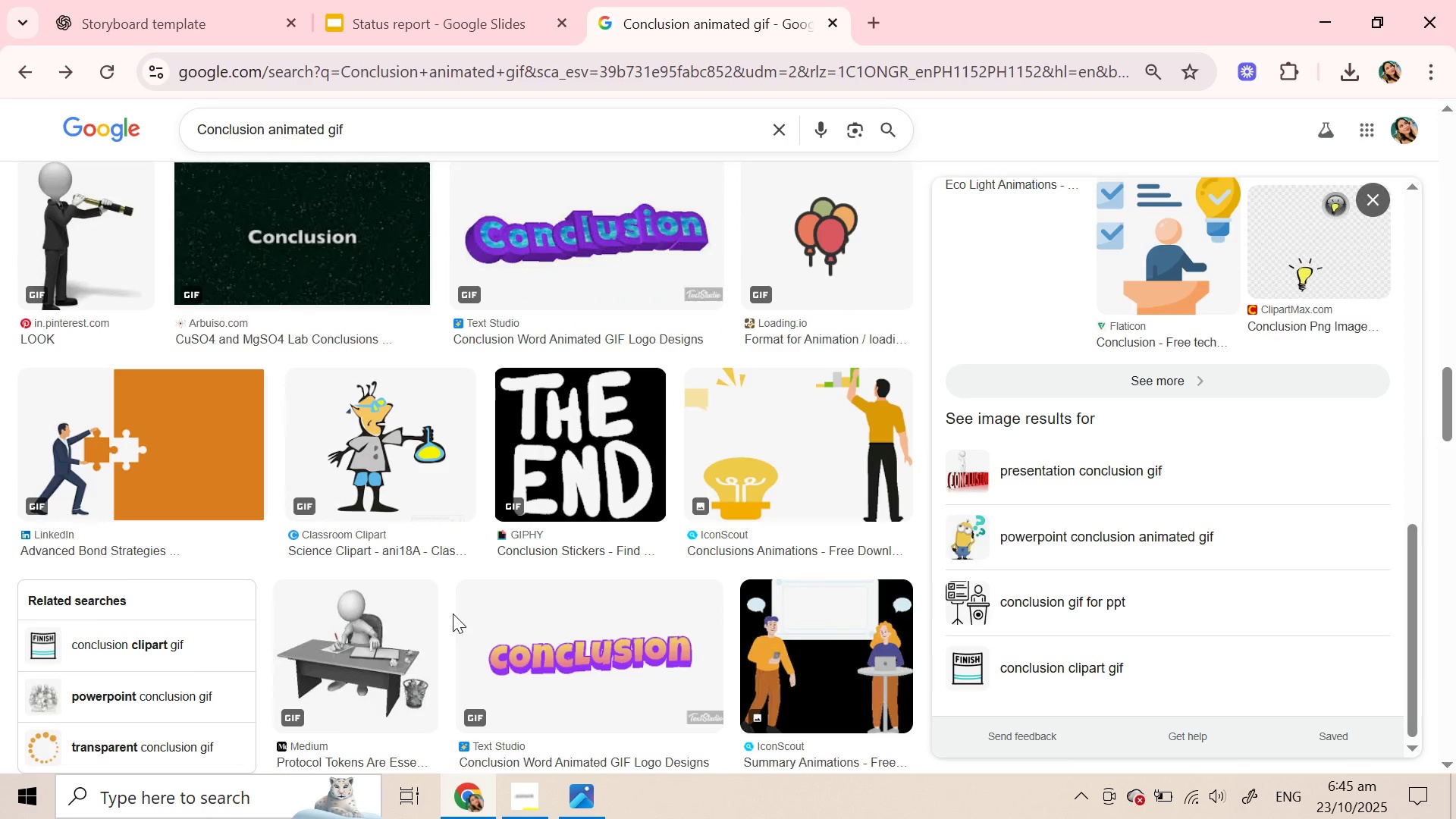 
wait(7.71)
 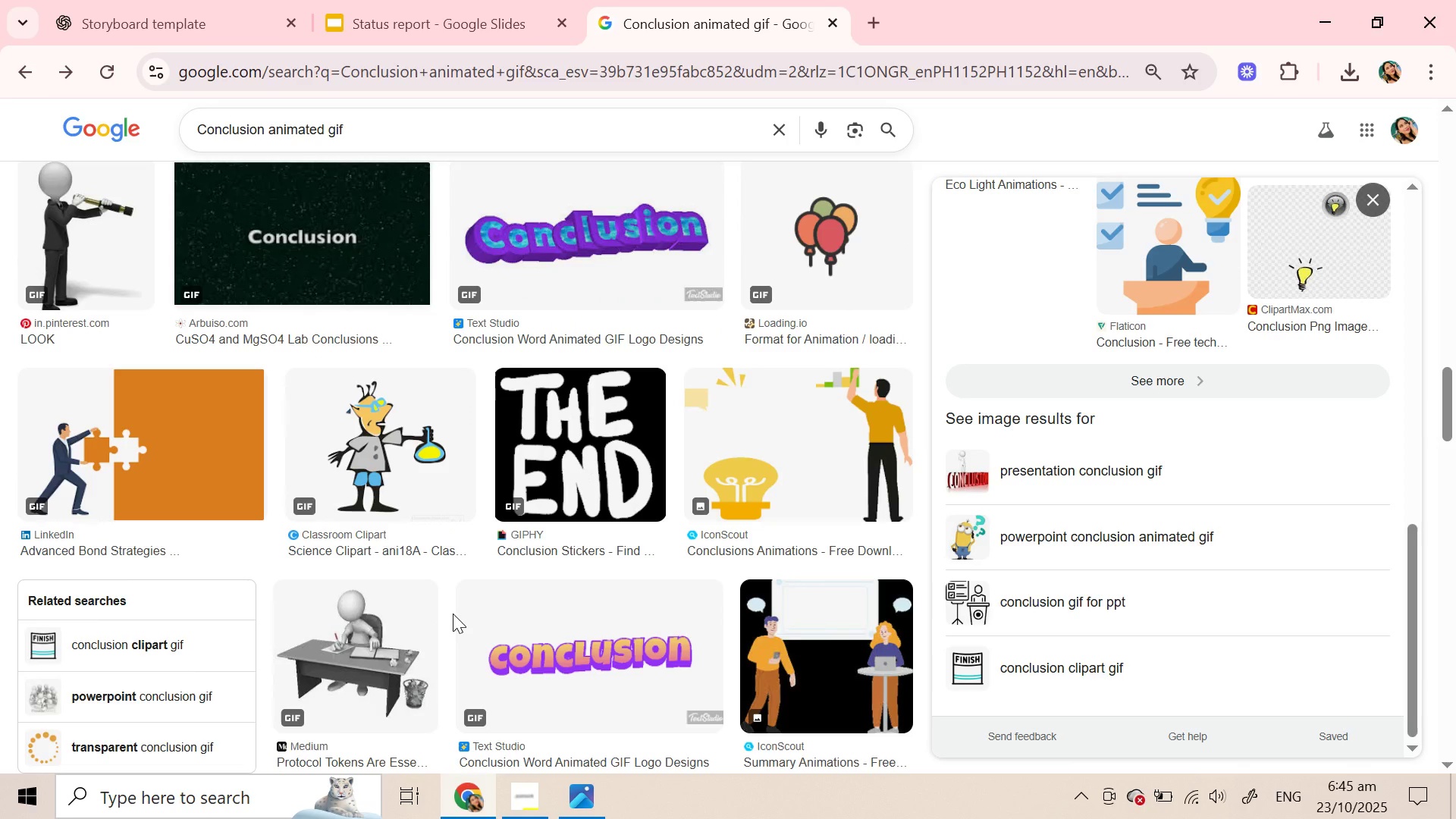 
scroll: coordinate [453, 613], scroll_direction: none, amount: 0.0
 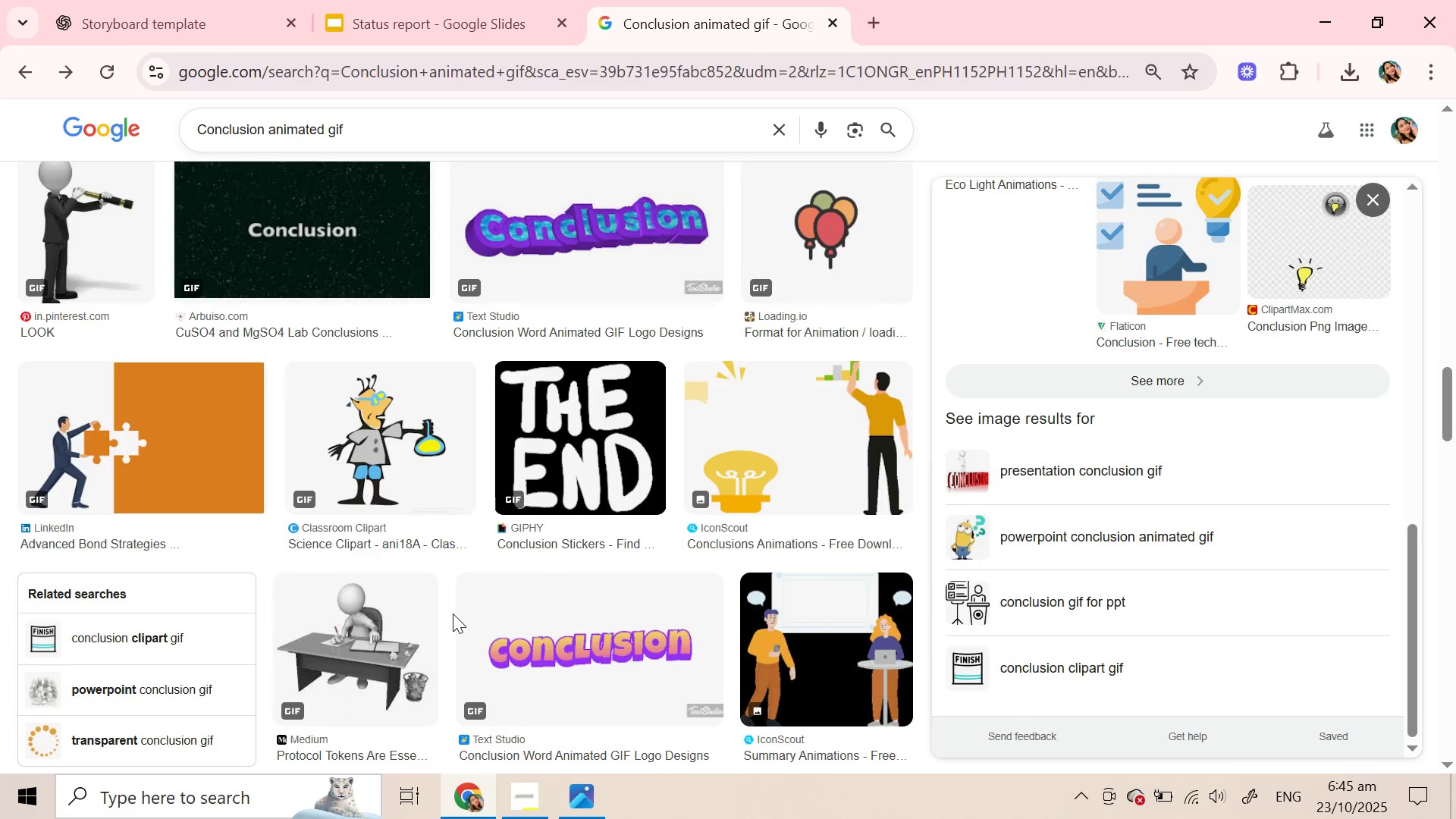 
scroll: coordinate [453, 613], scroll_direction: down, amount: 3.0
 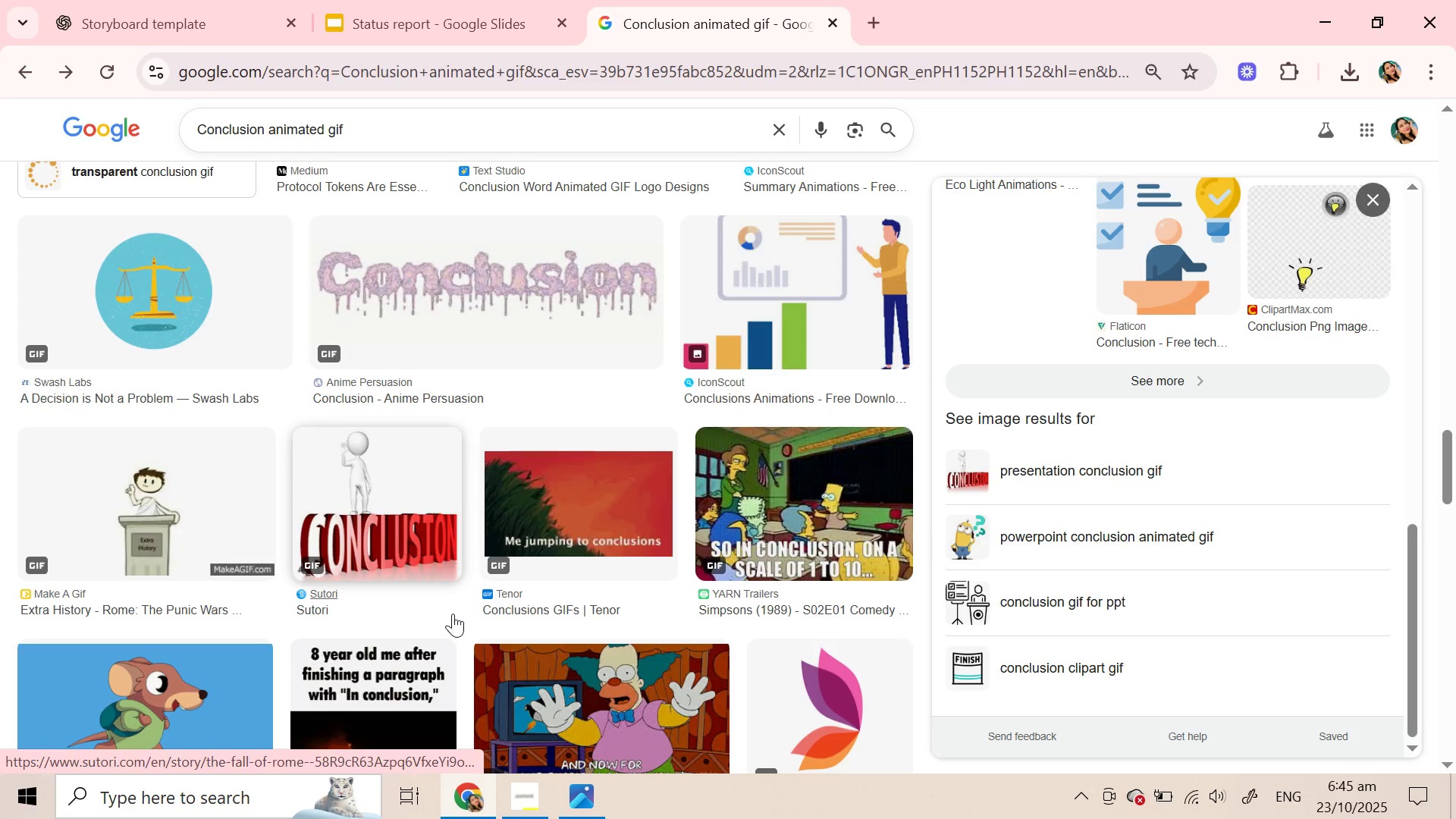 
wait(8.81)
 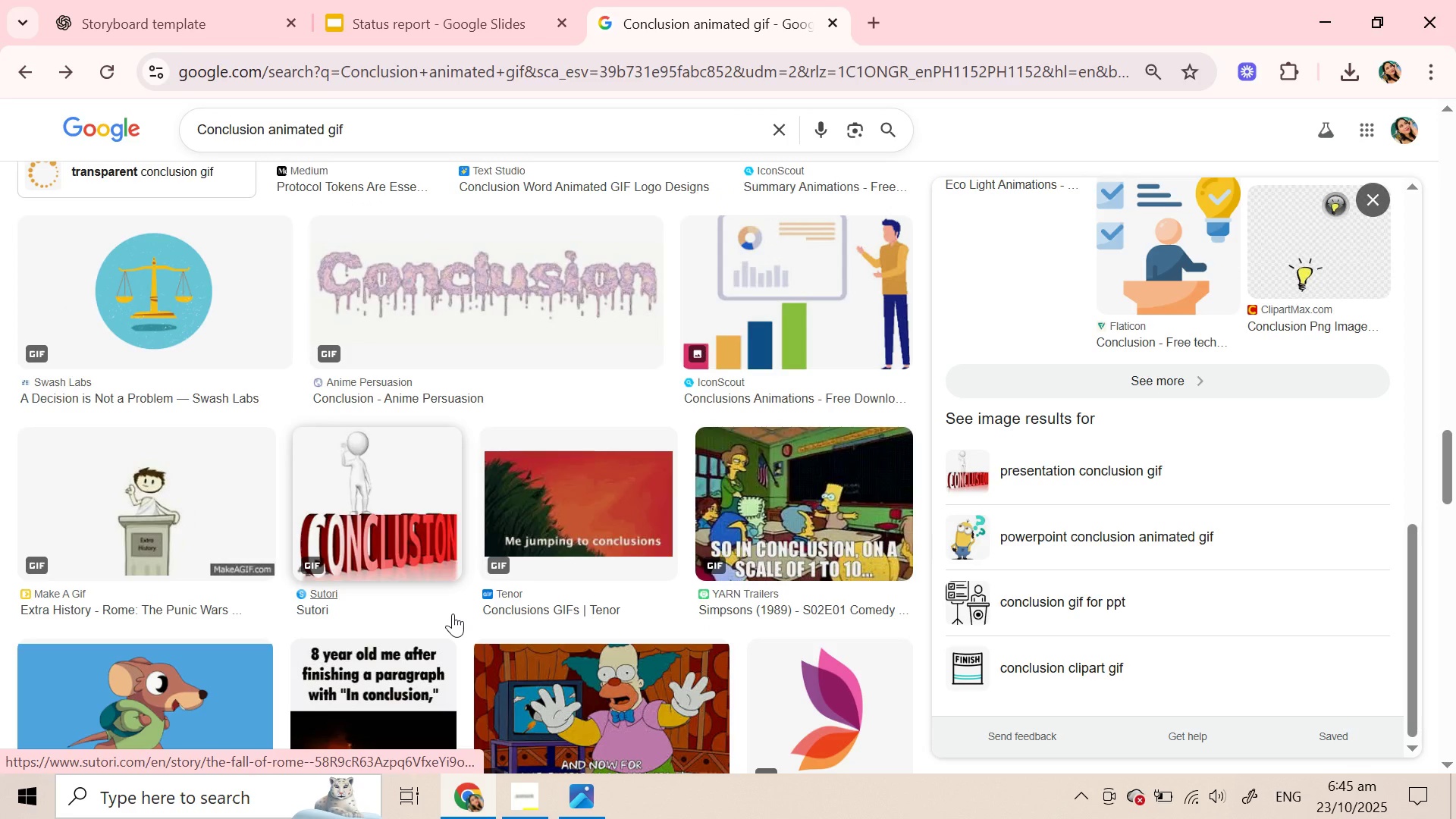 
scroll: coordinate [419, 595], scroll_direction: down, amount: 4.0
 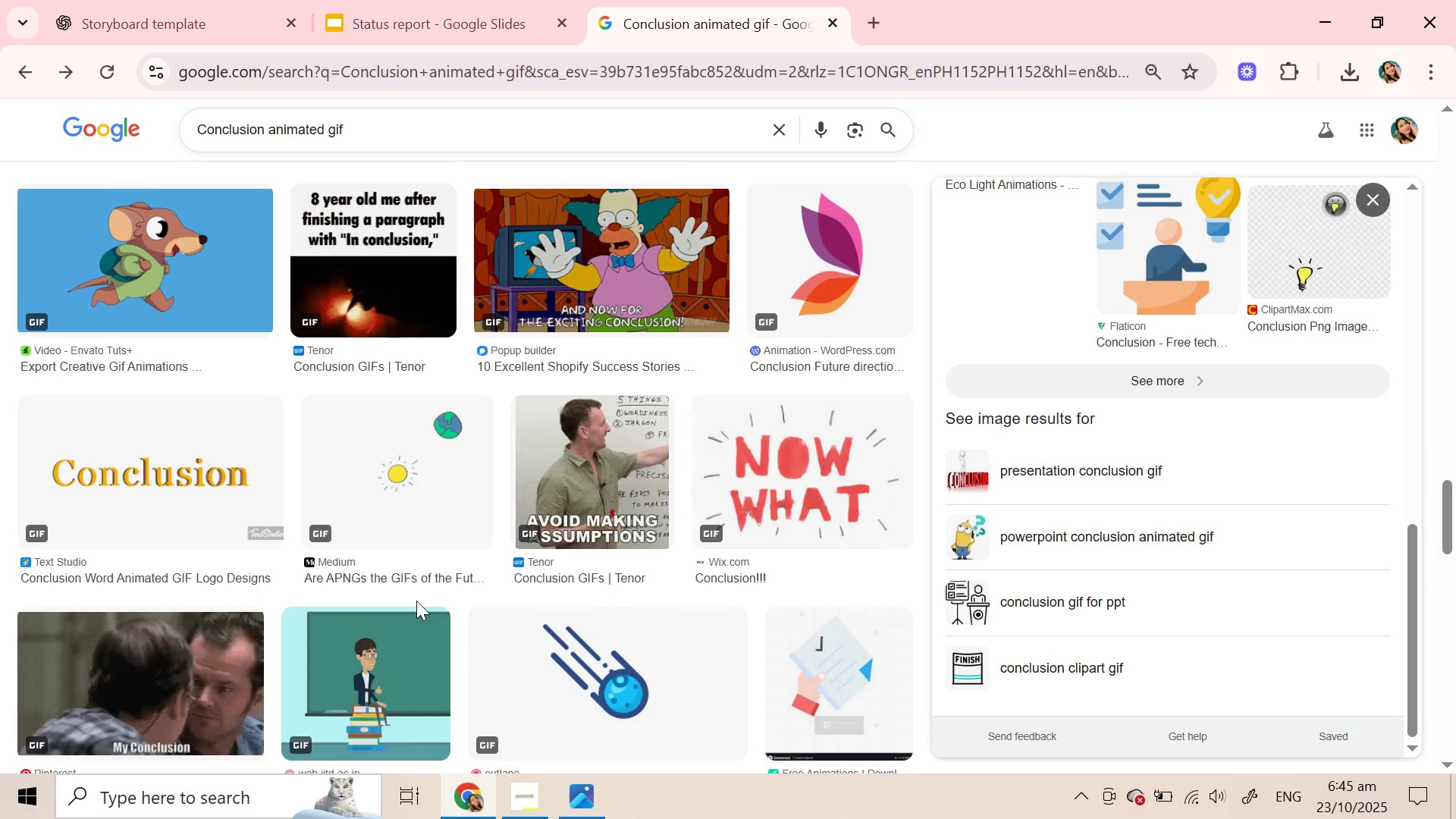 
wait(8.94)
 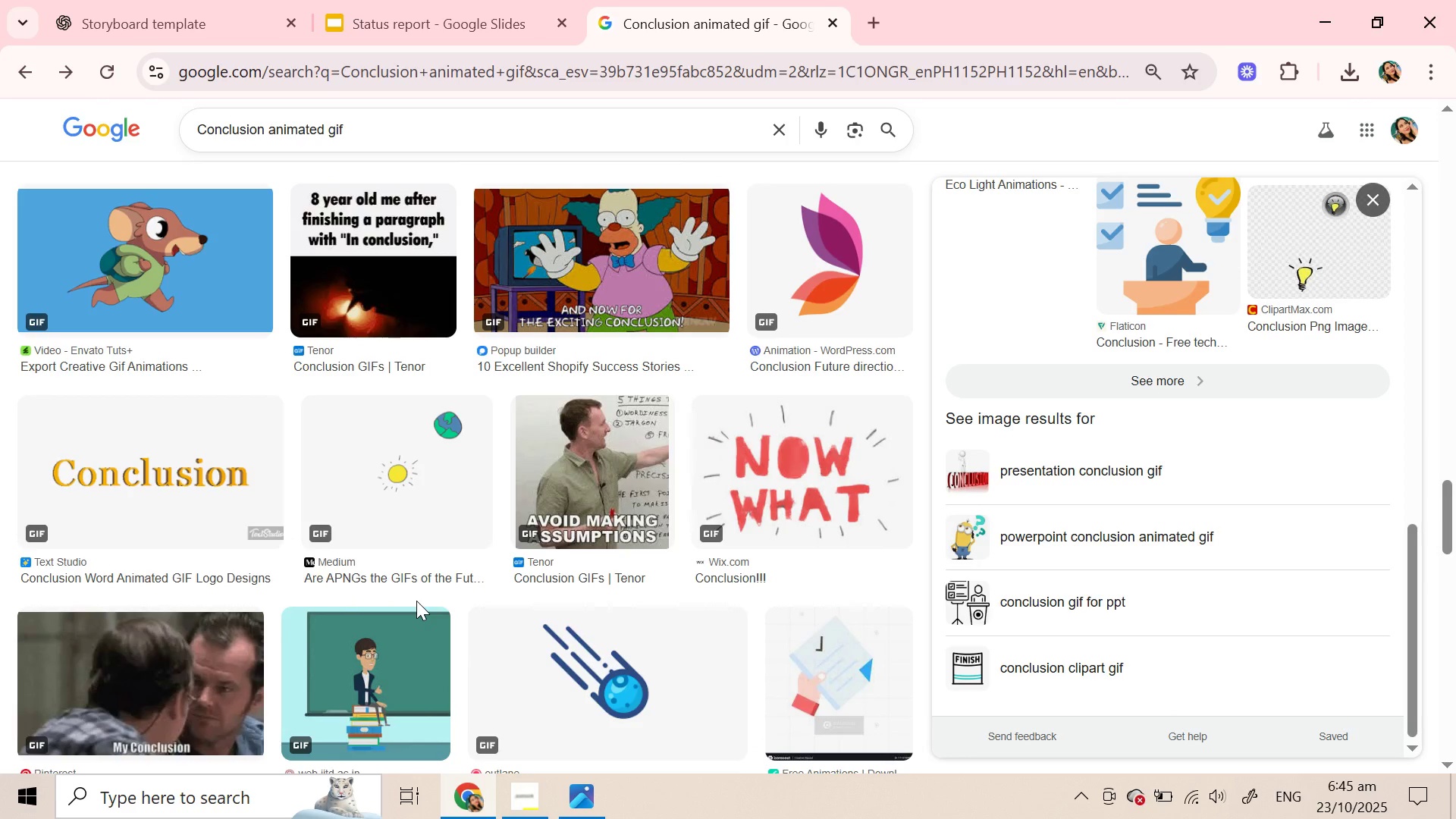 
scroll: coordinate [440, 593], scroll_direction: down, amount: 1.0
 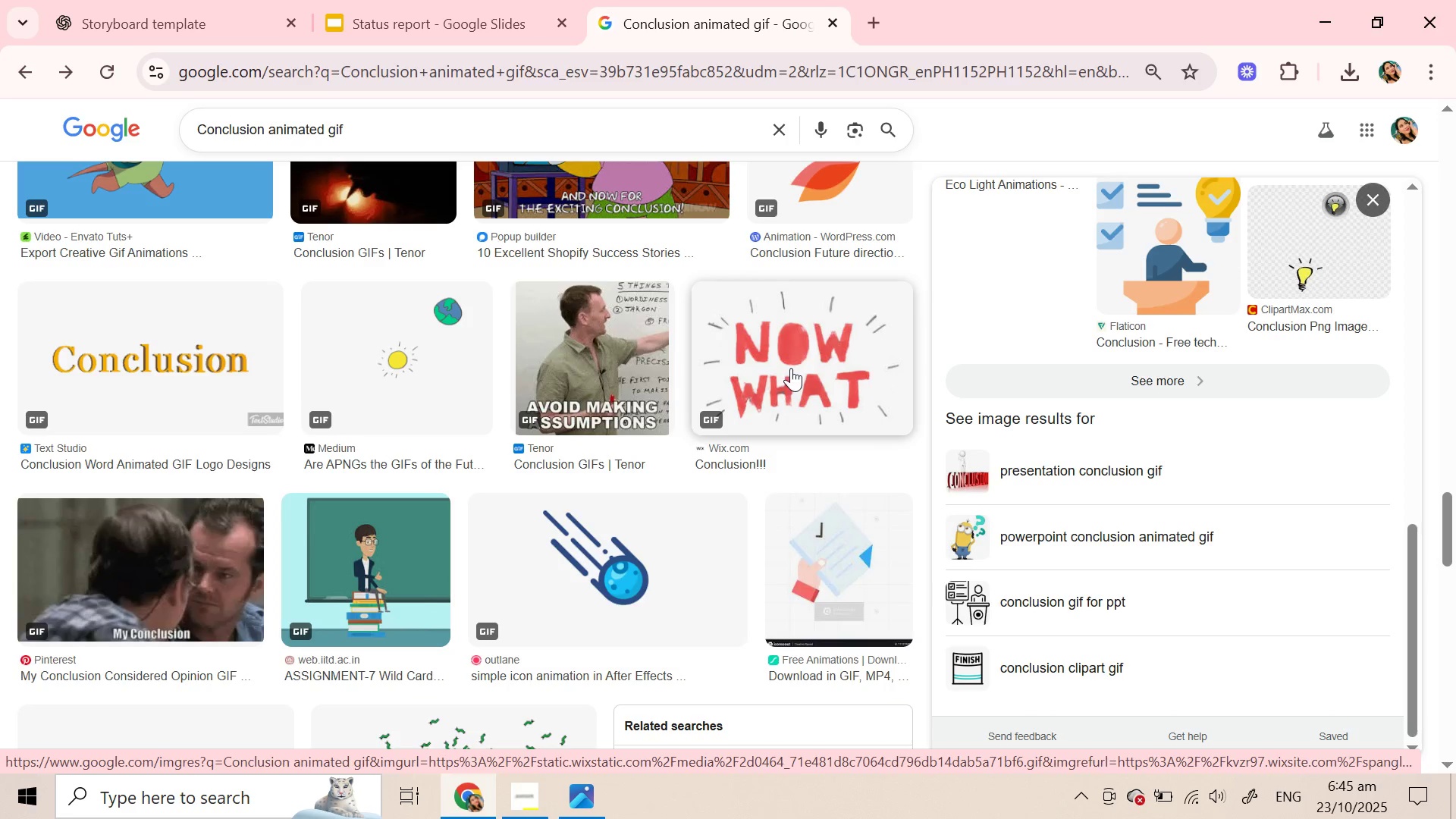 
wait(8.18)
 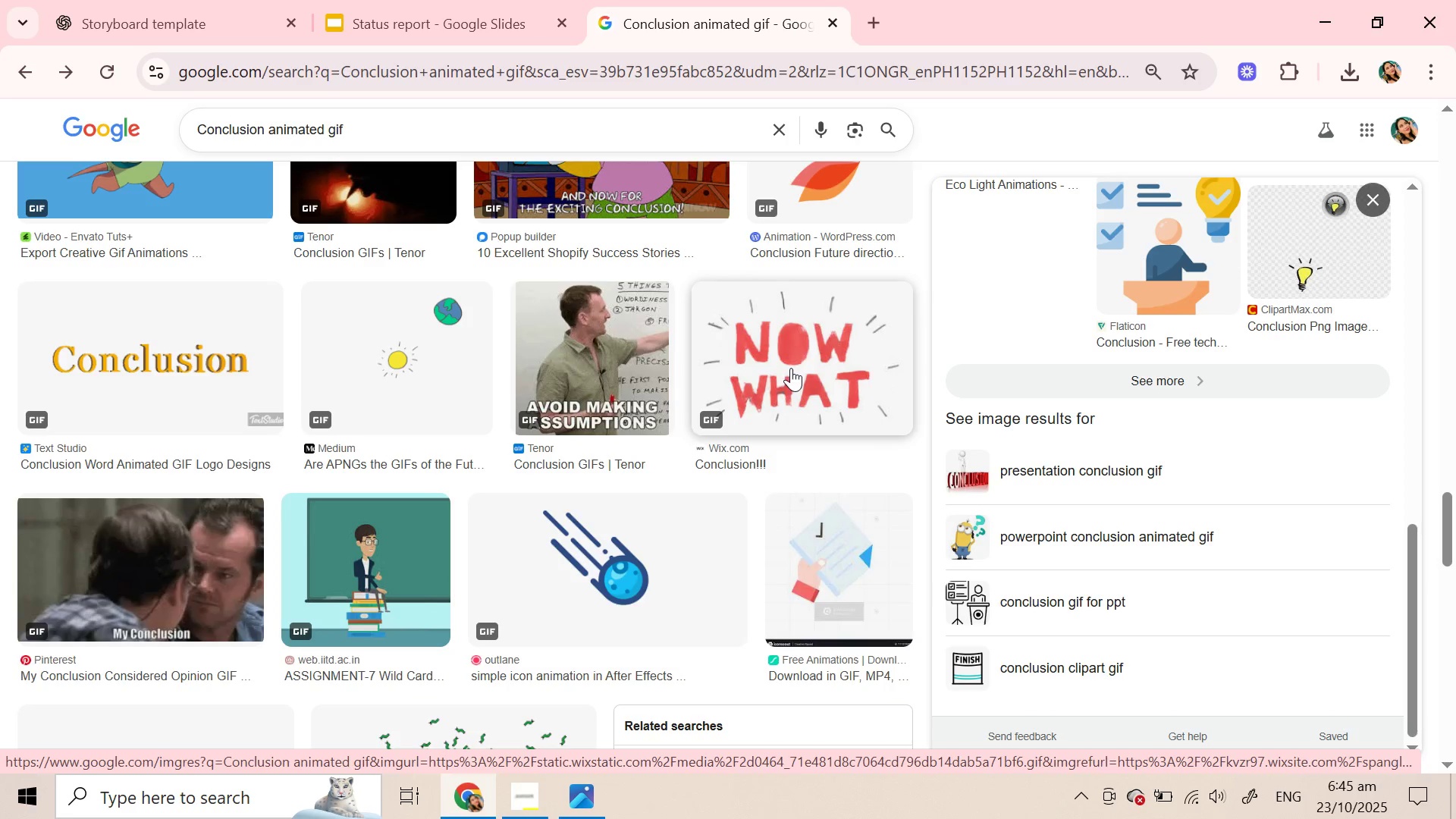 
scroll: coordinate [172, 405], scroll_direction: up, amount: 9.0
 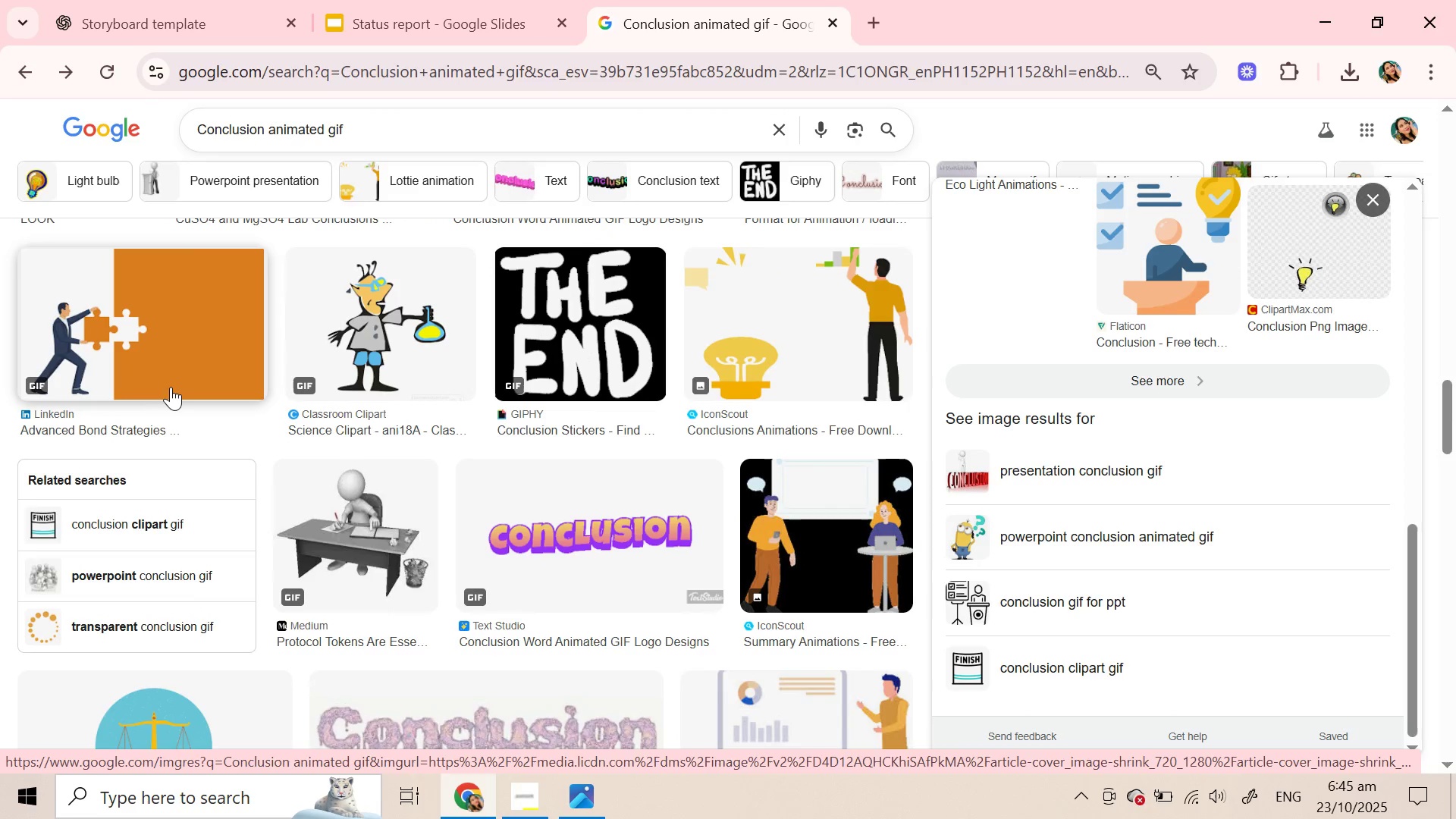 
left_click([170, 375])
 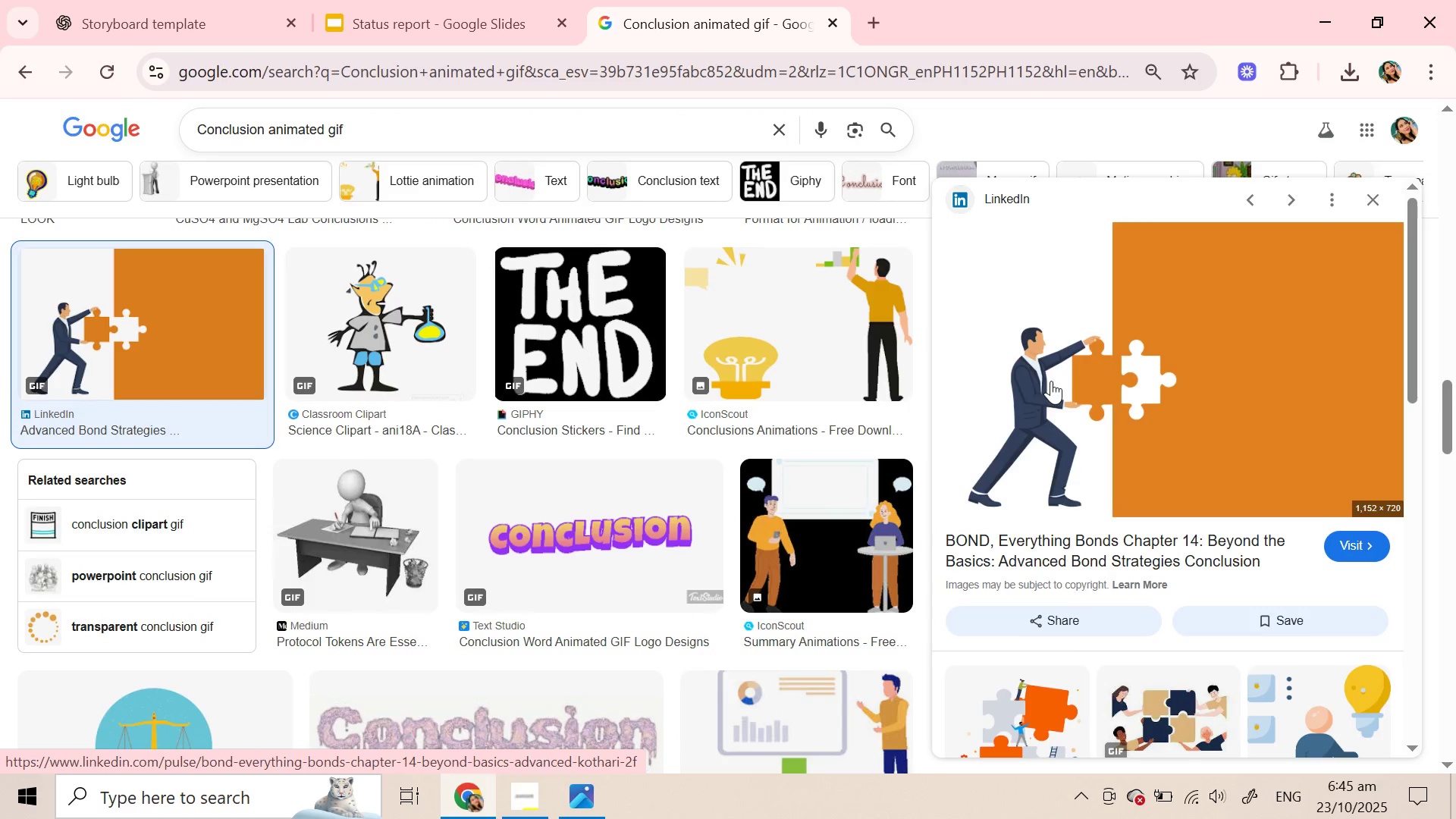 
scroll: coordinate [1072, 478], scroll_direction: down, amount: 2.0
 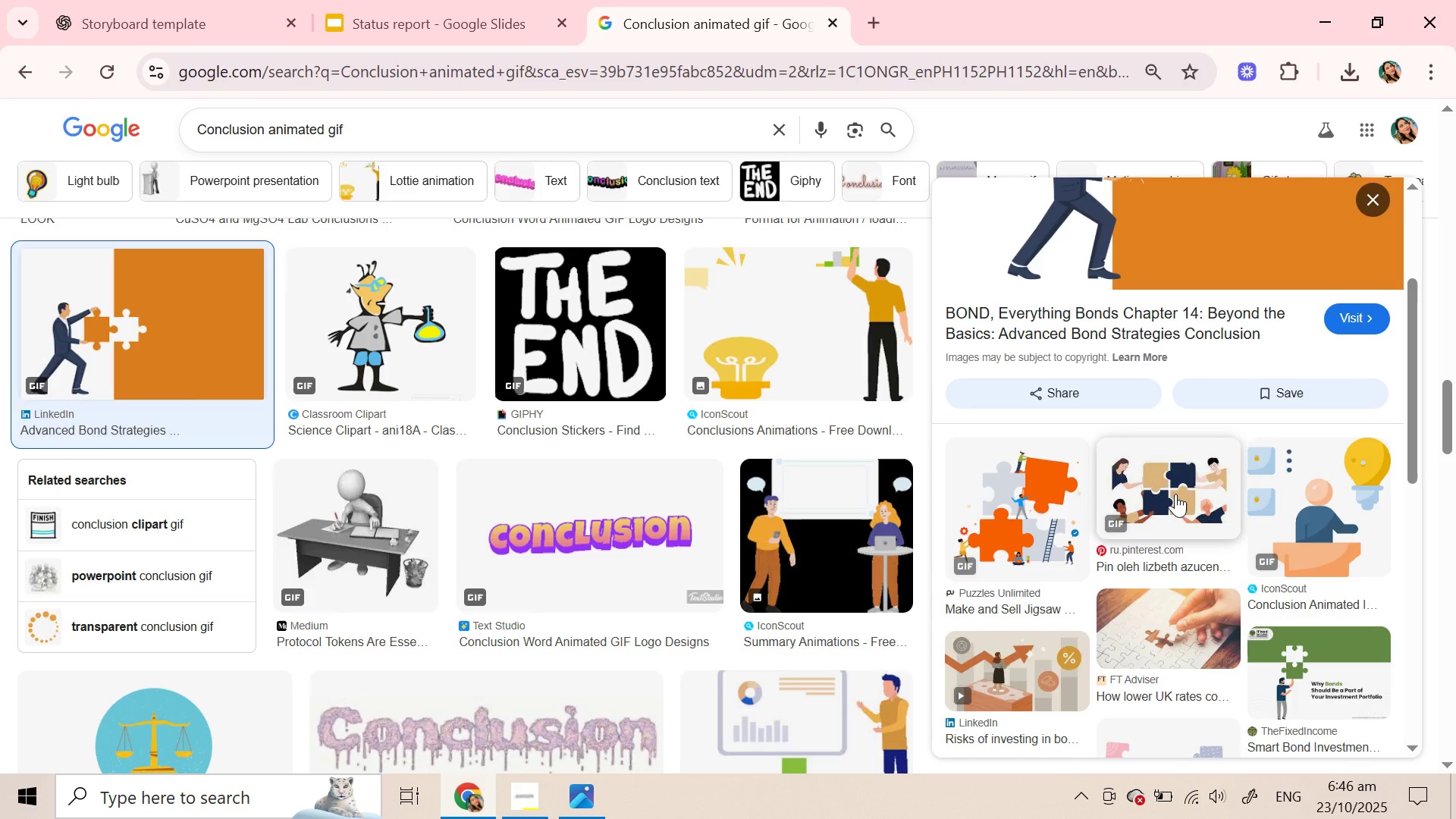 
wait(5.85)
 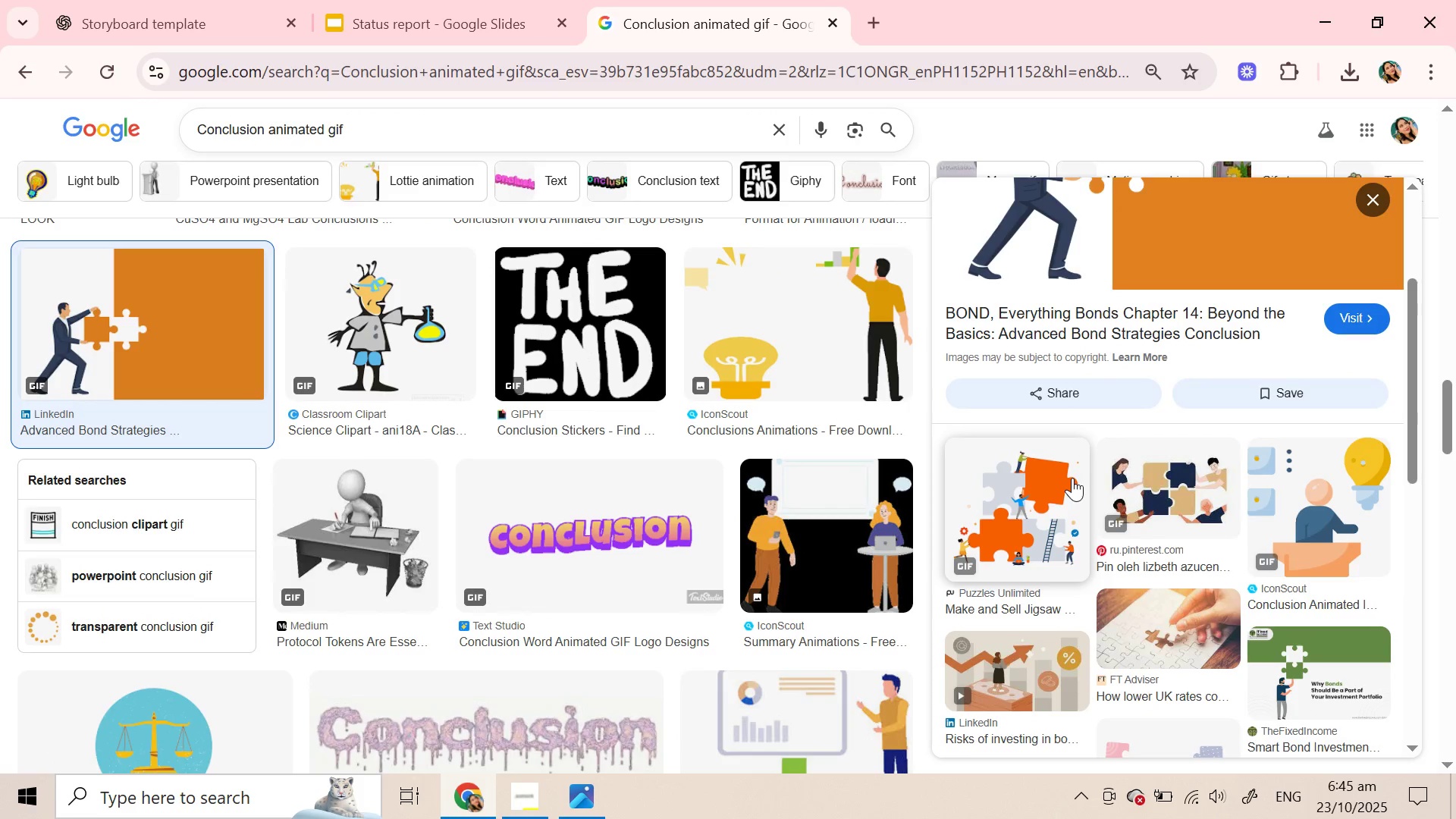 
left_click([1168, 494])
 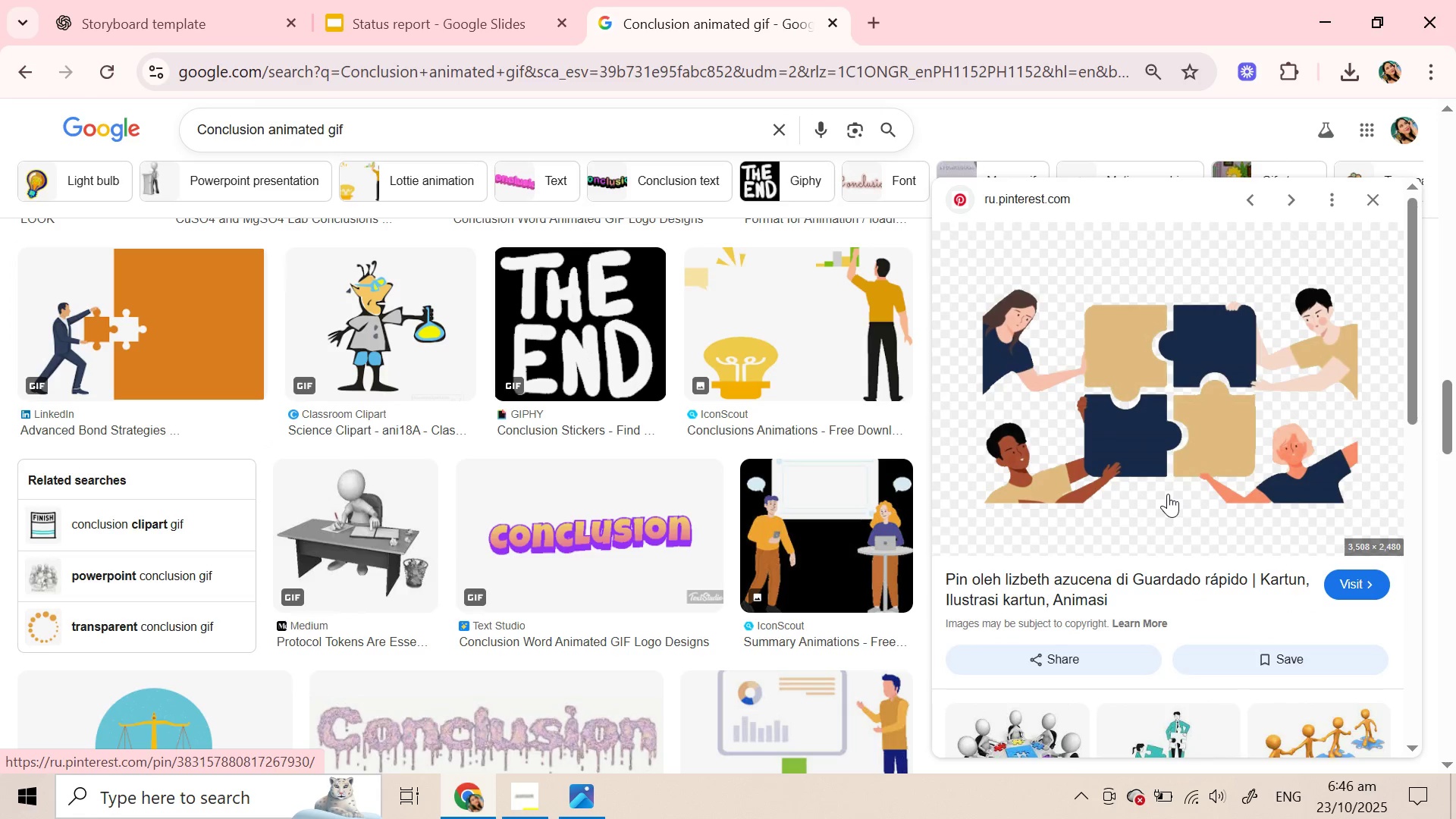 
right_click([1166, 487])
 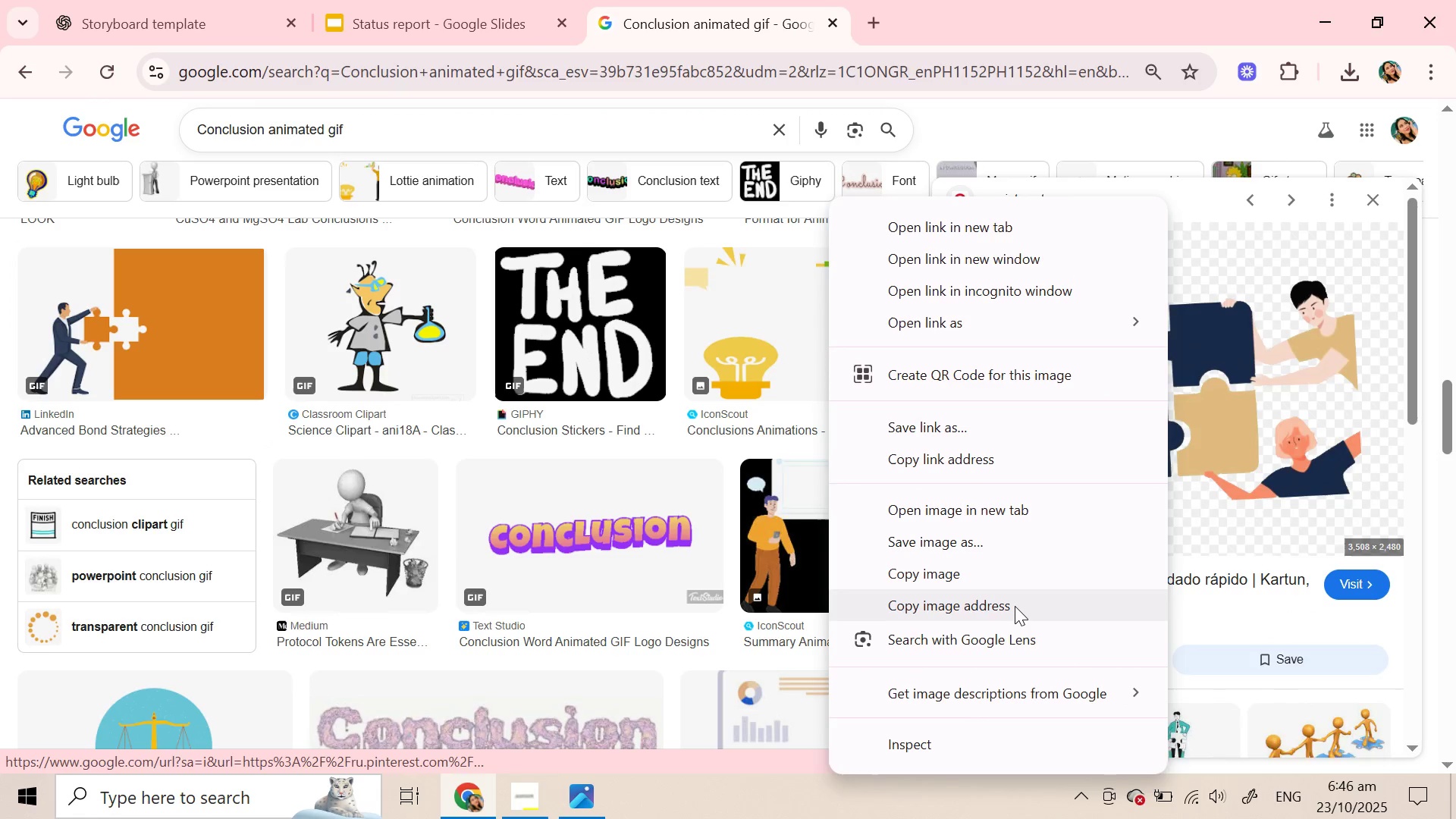 
left_click([1015, 606])
 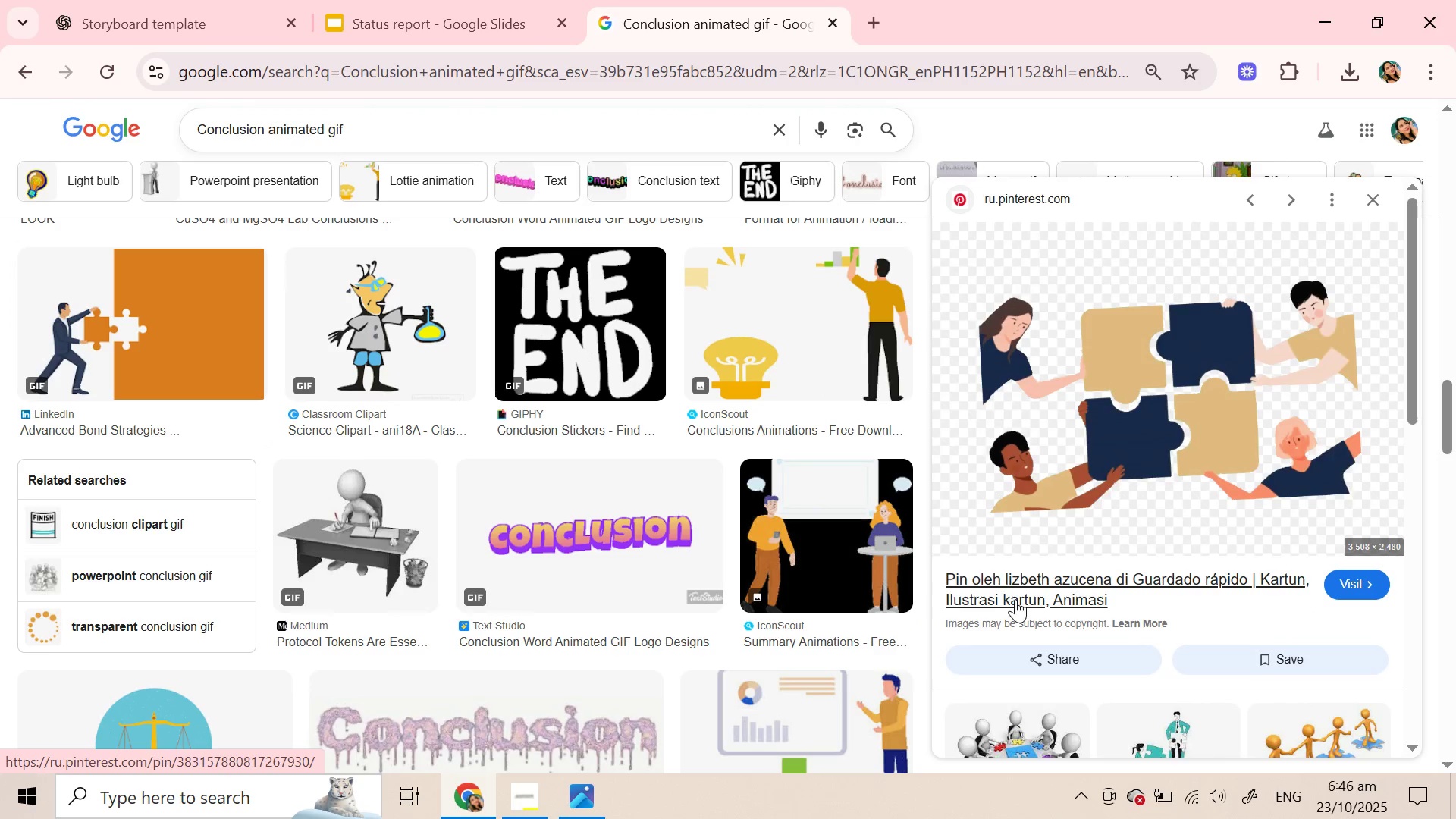 
scroll: coordinate [1009, 607], scroll_direction: down, amount: 5.0
 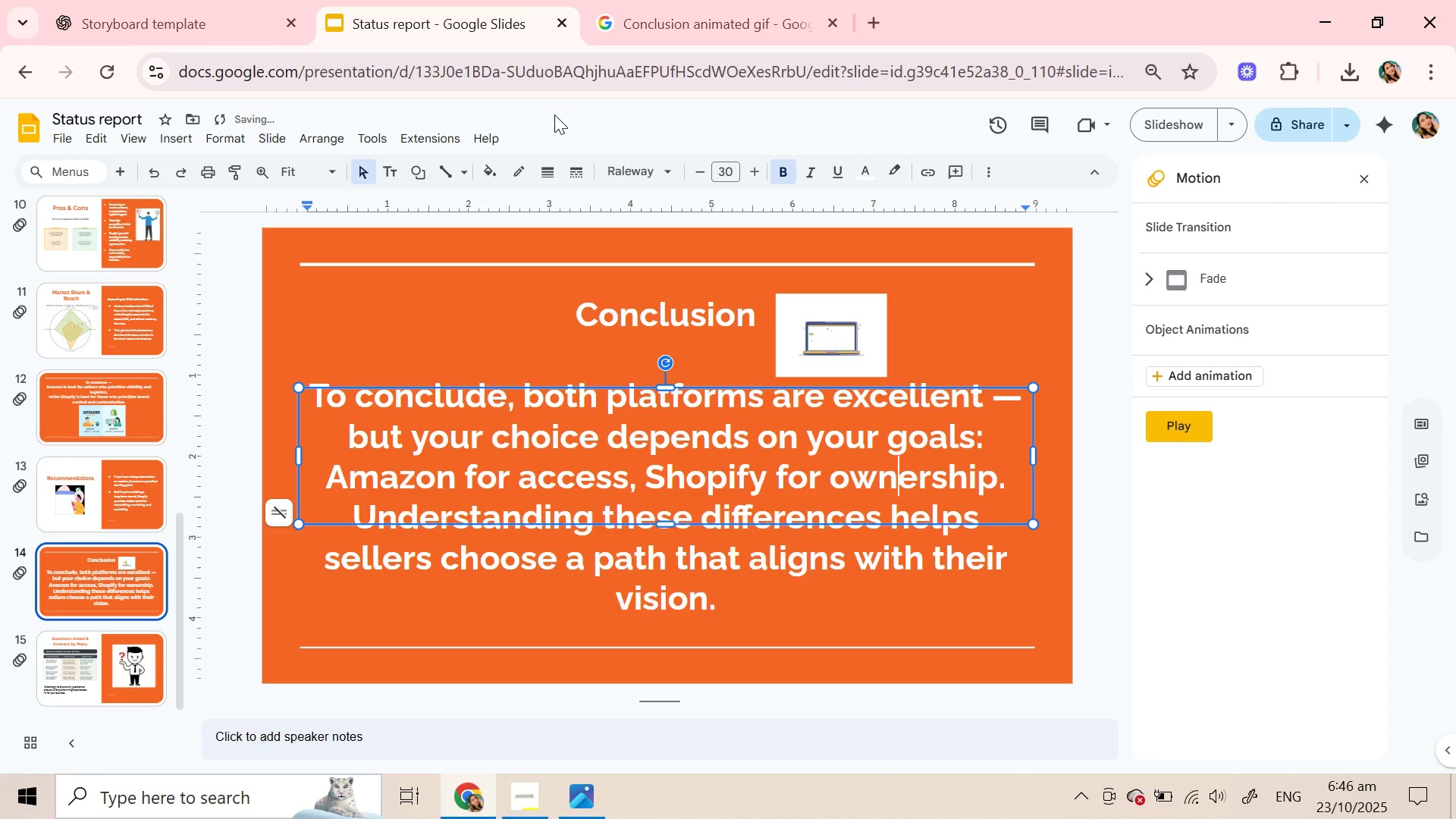 
left_click([833, 325])
 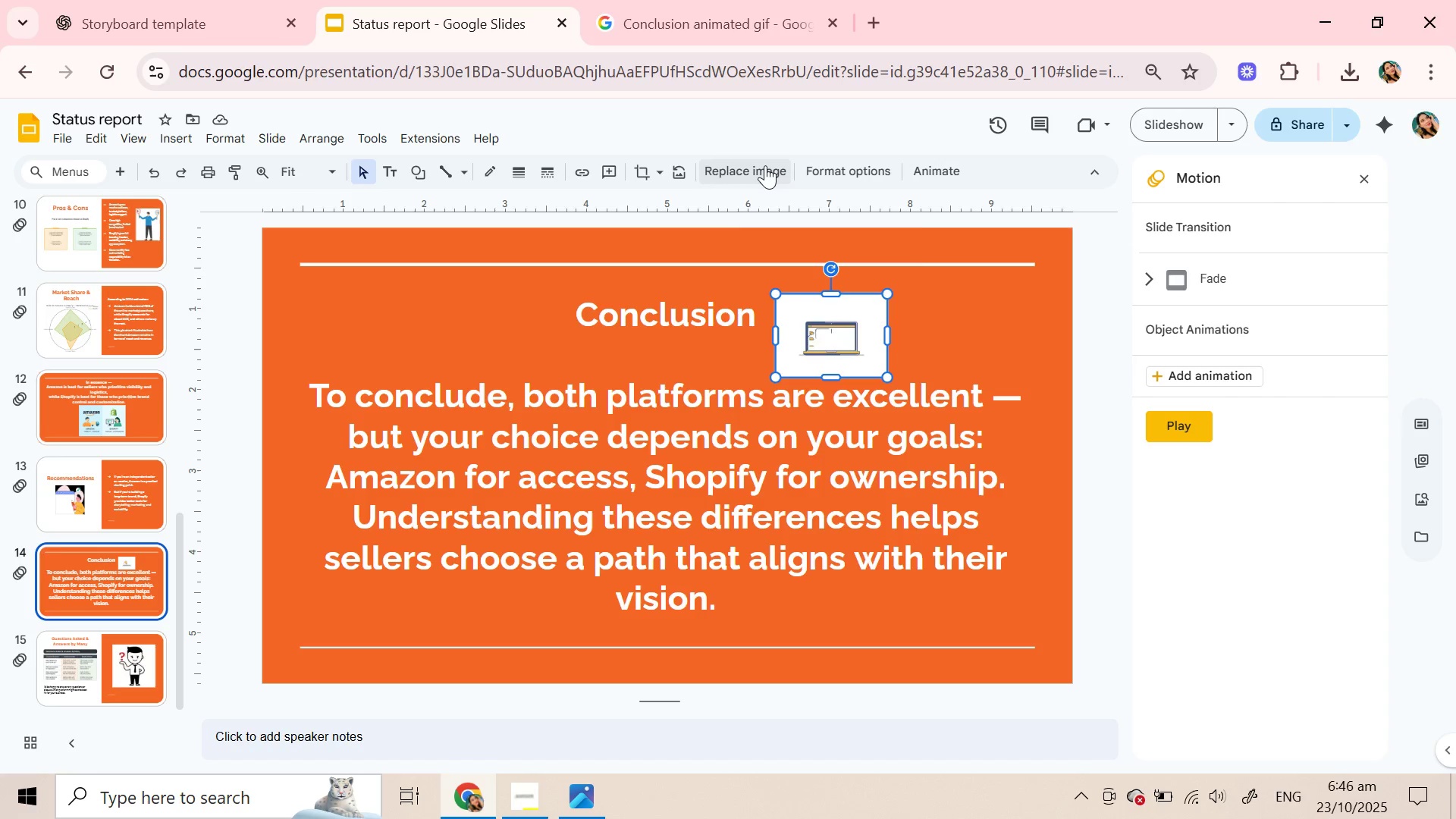 
left_click([765, 165])
 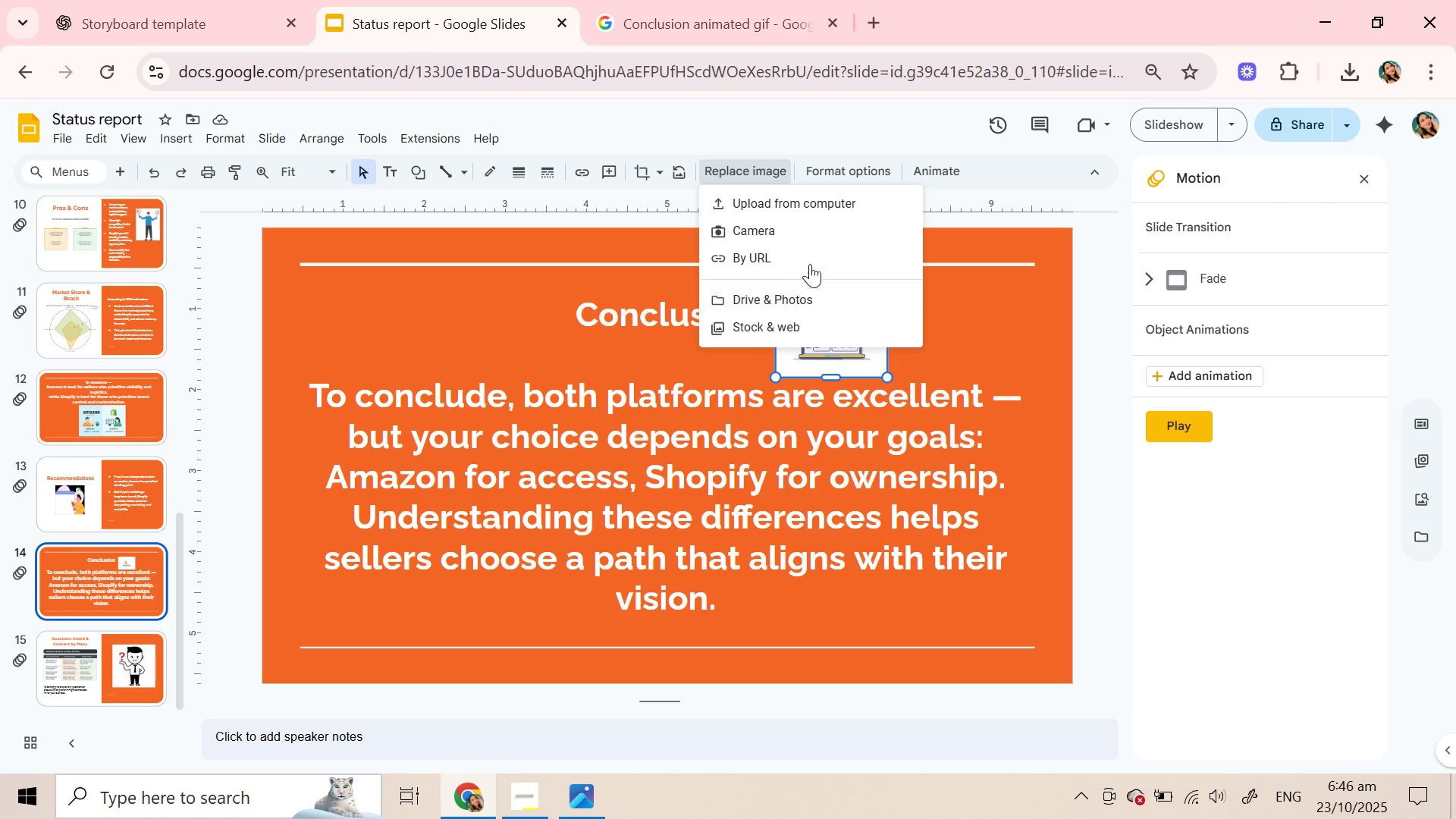 
left_click([810, 256])
 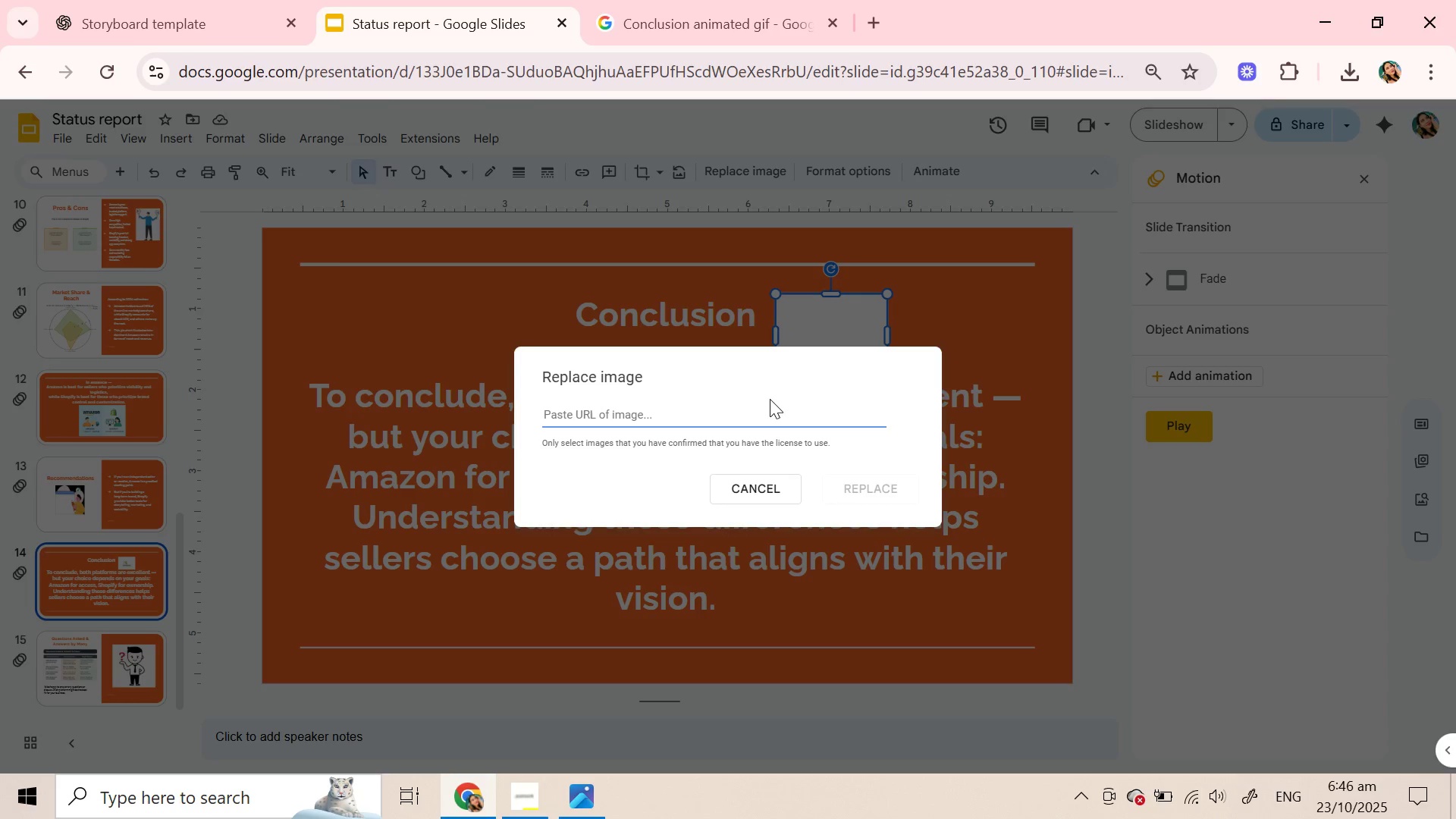 
key(Control+V)
 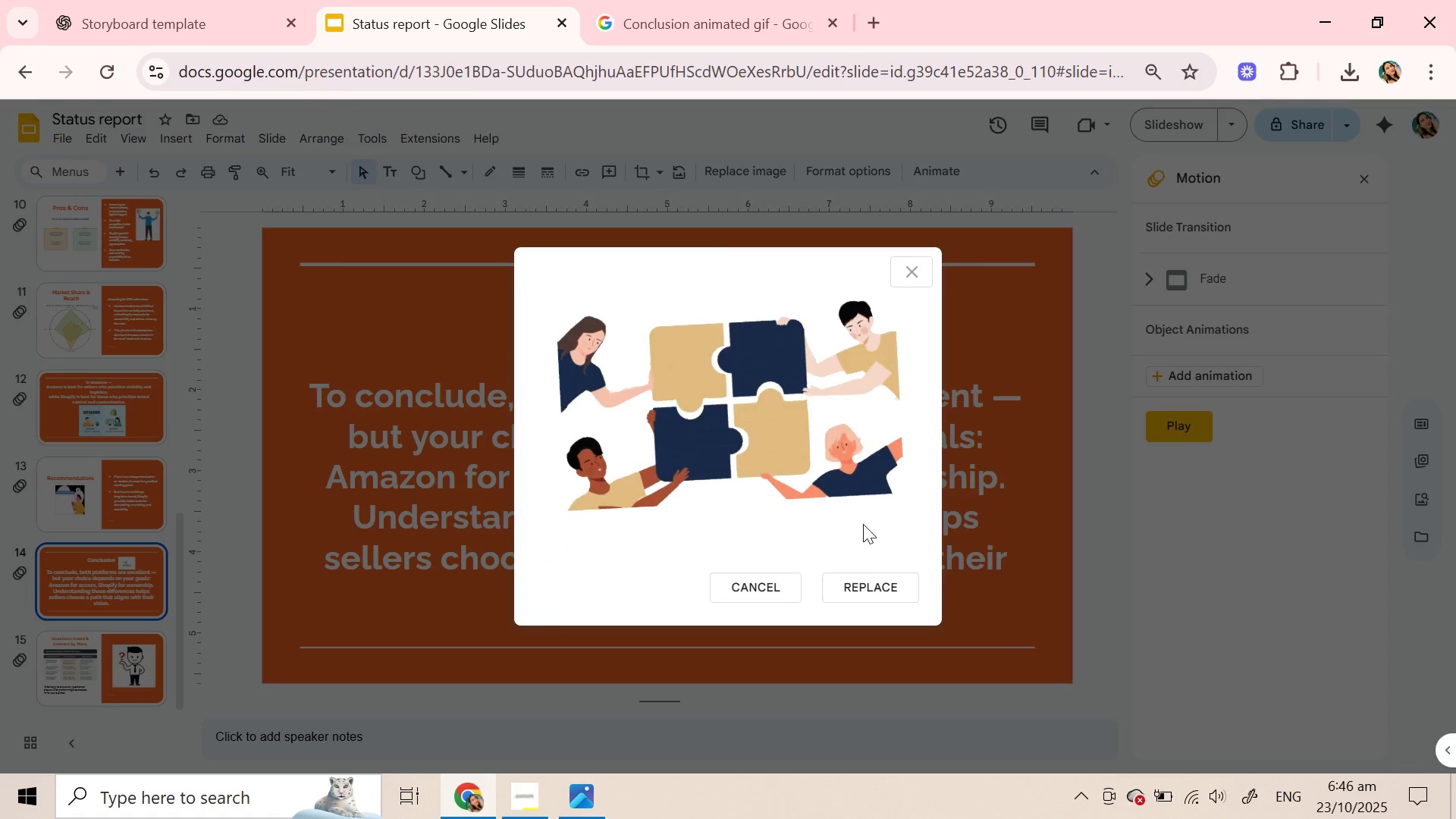 
left_click([877, 582])
 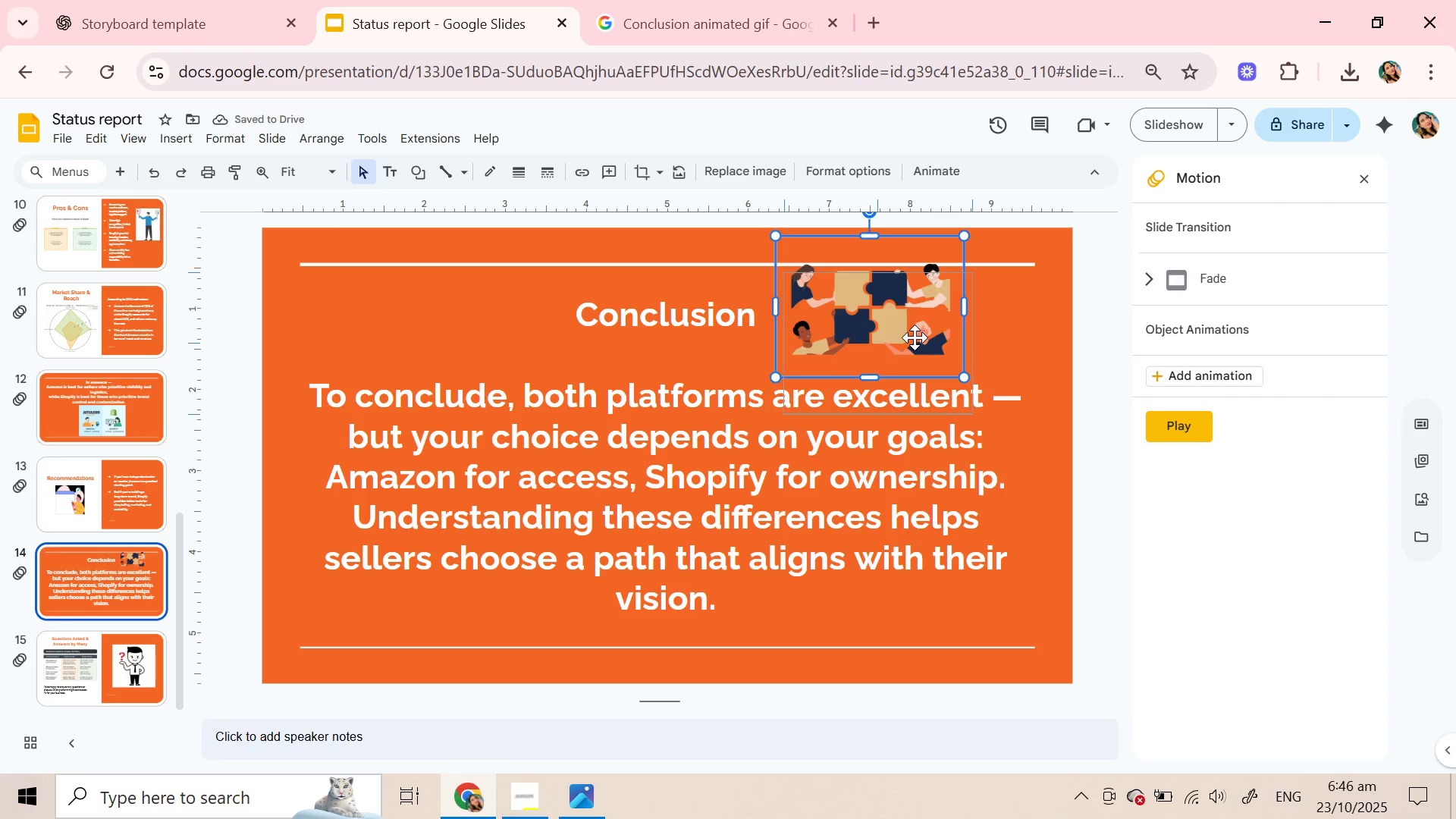 
wait(13.91)
 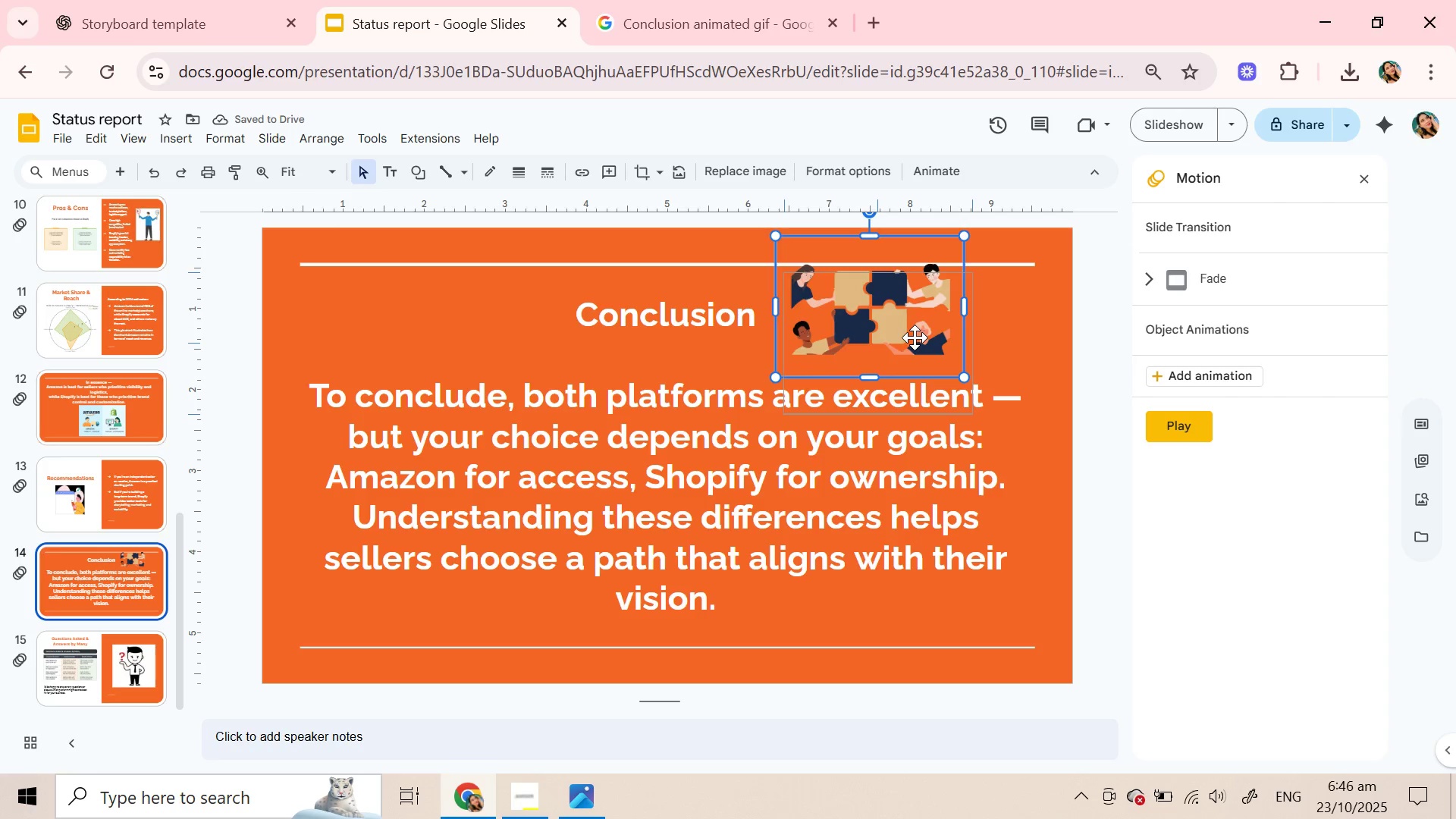 
left_click([907, 479])
 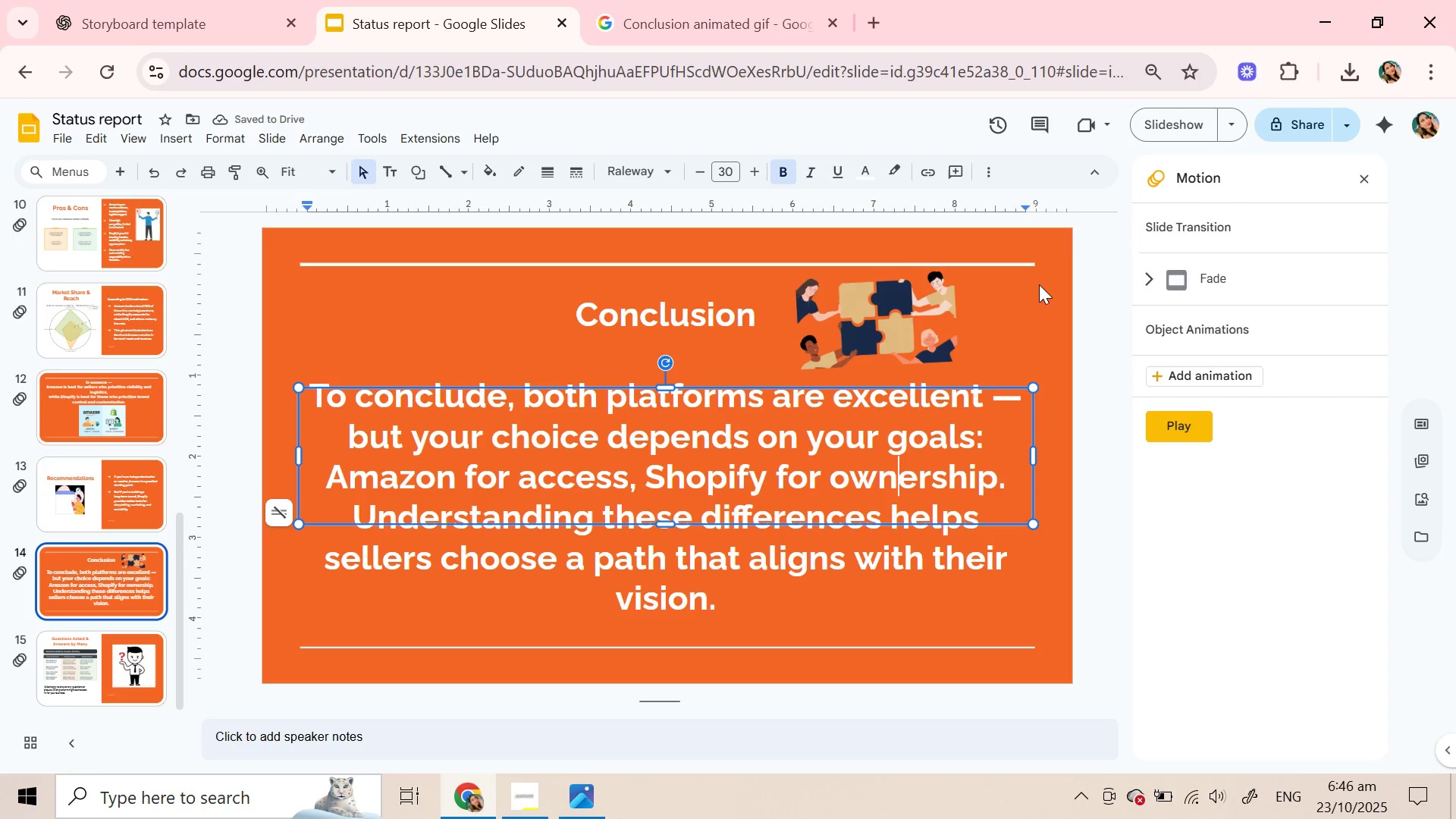 
left_click([1038, 288])
 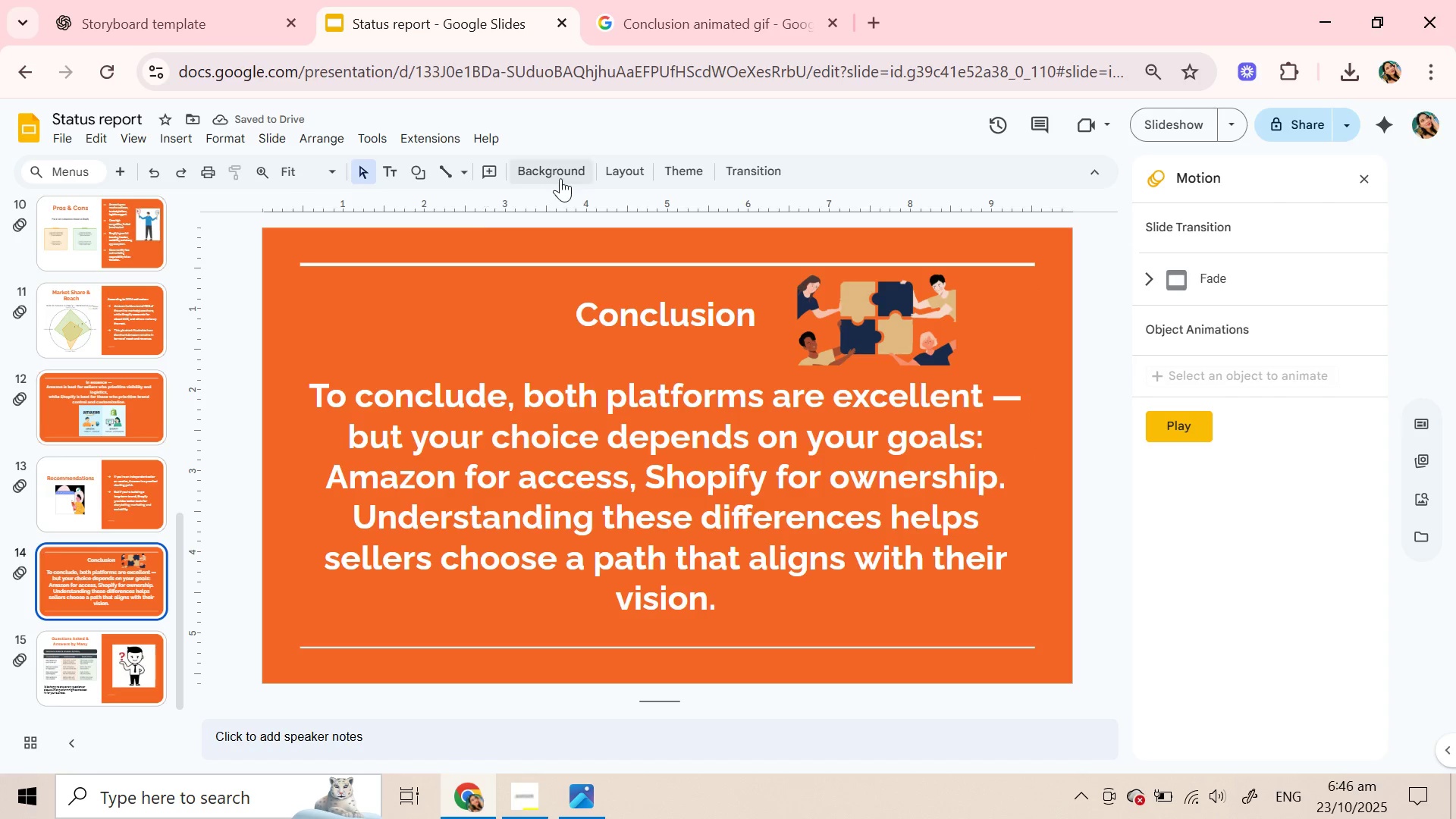 
left_click([560, 177])
 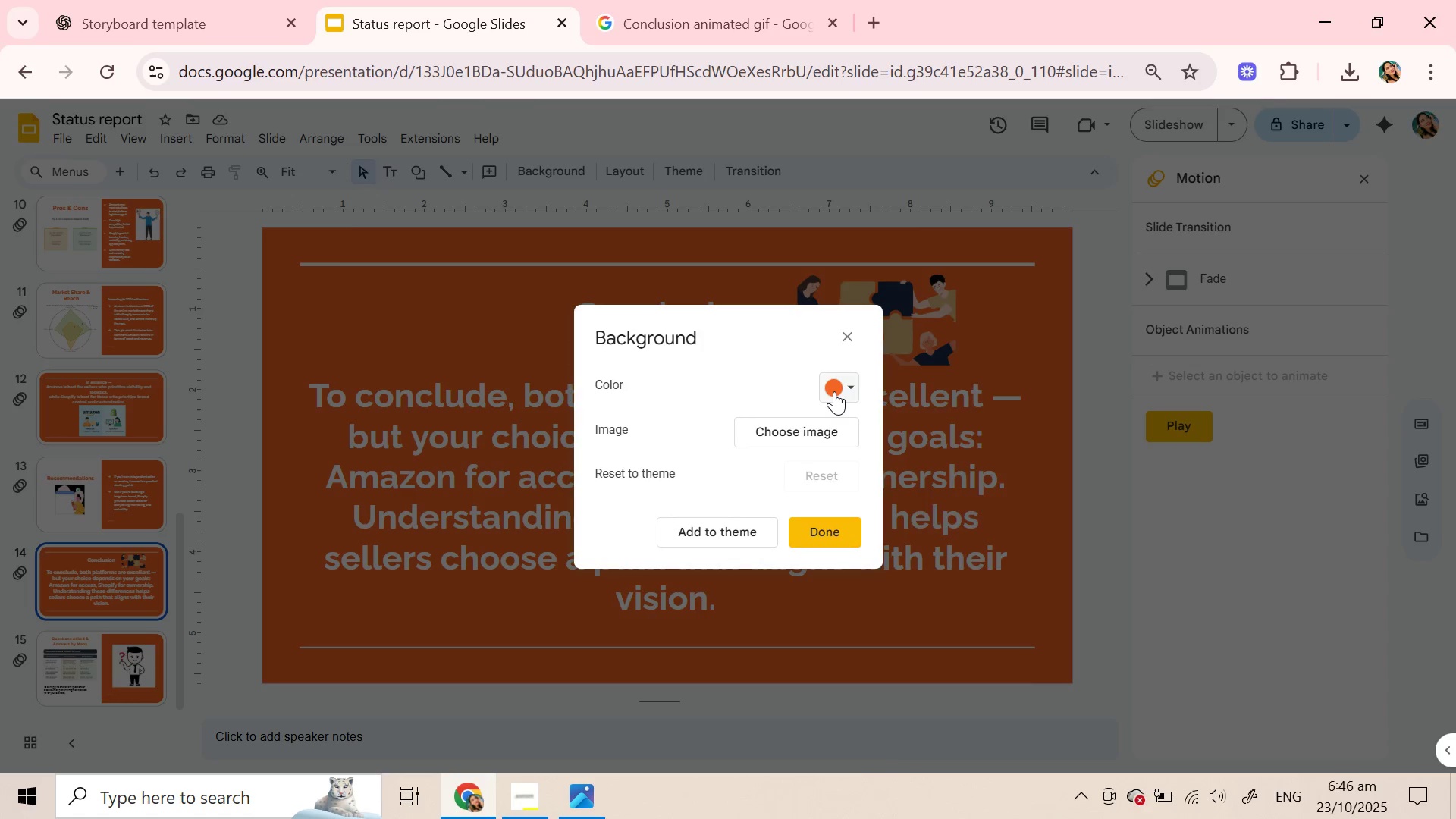 
left_click([834, 391])
 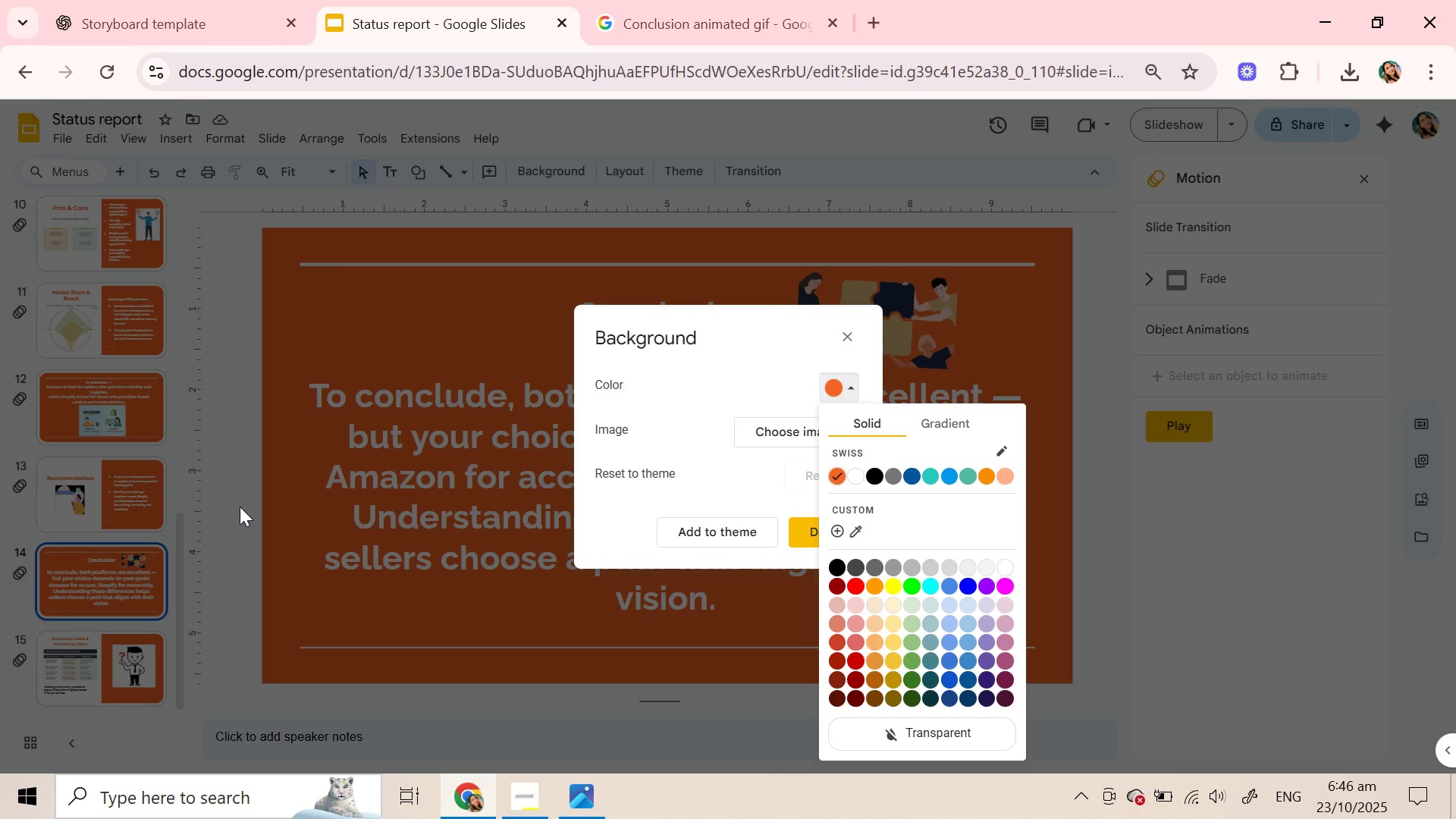 
left_click([344, 500])
 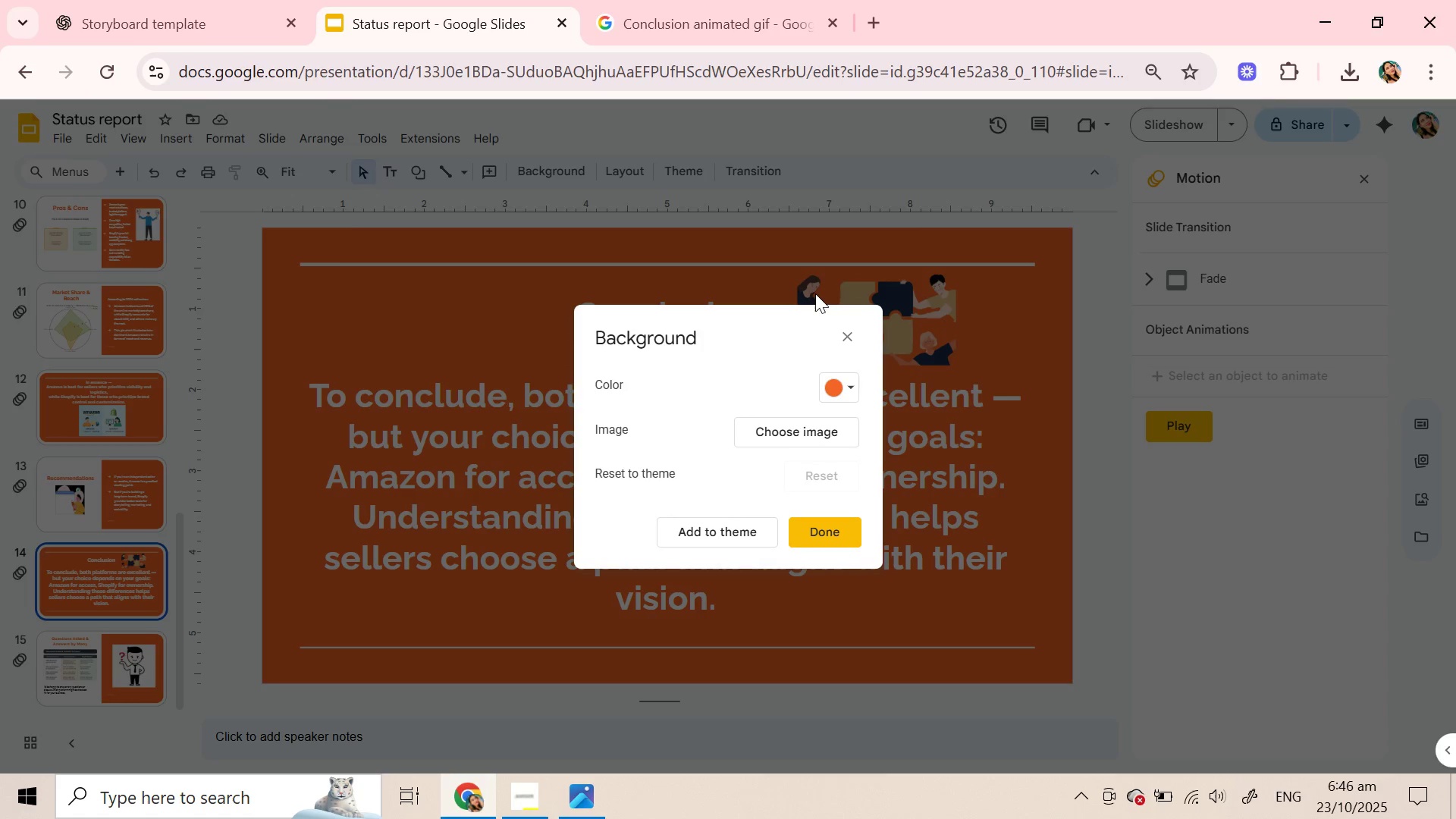 
left_click([841, 331])
 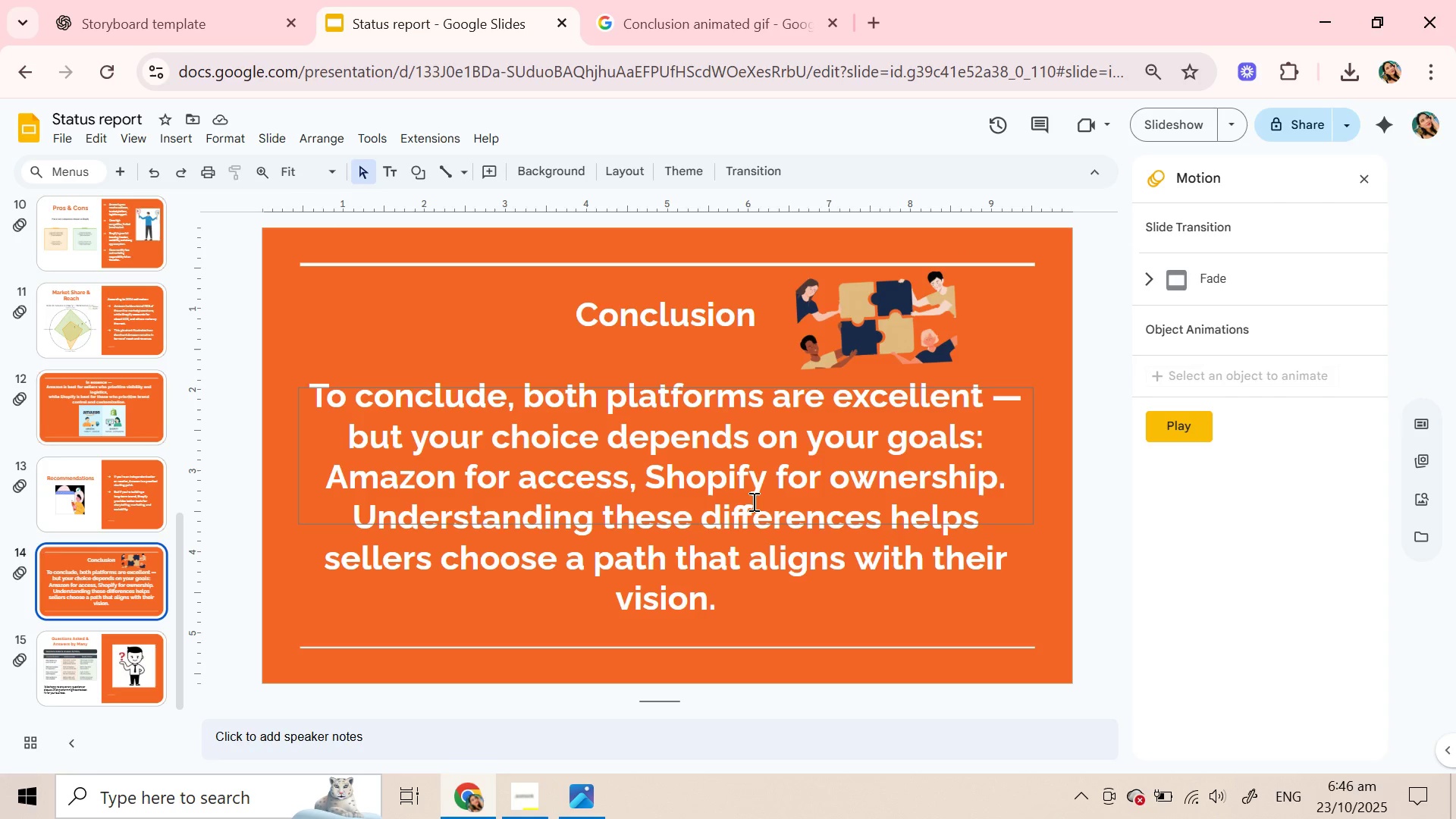 
left_click([752, 501])
 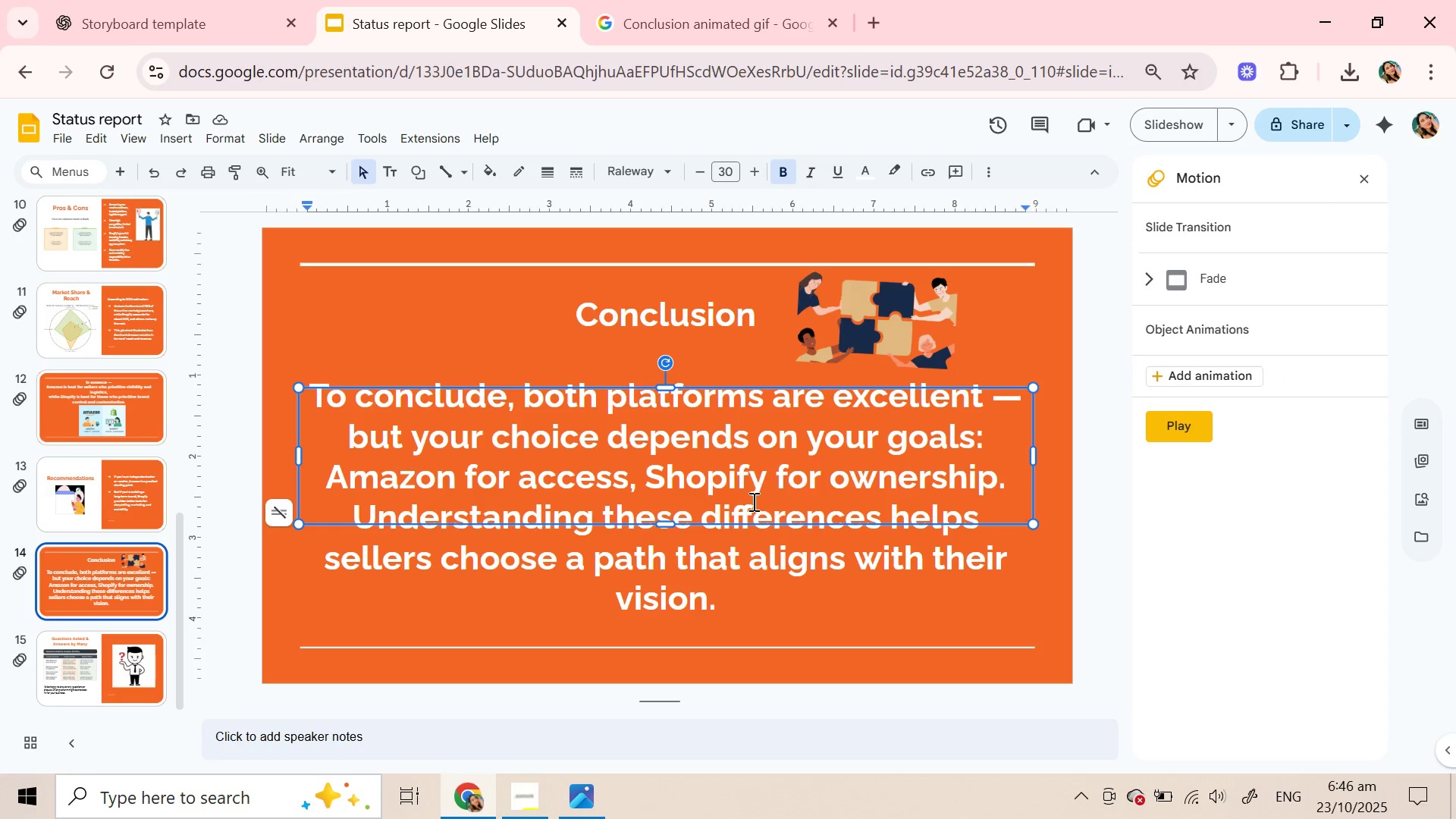 
left_click([905, 320])
 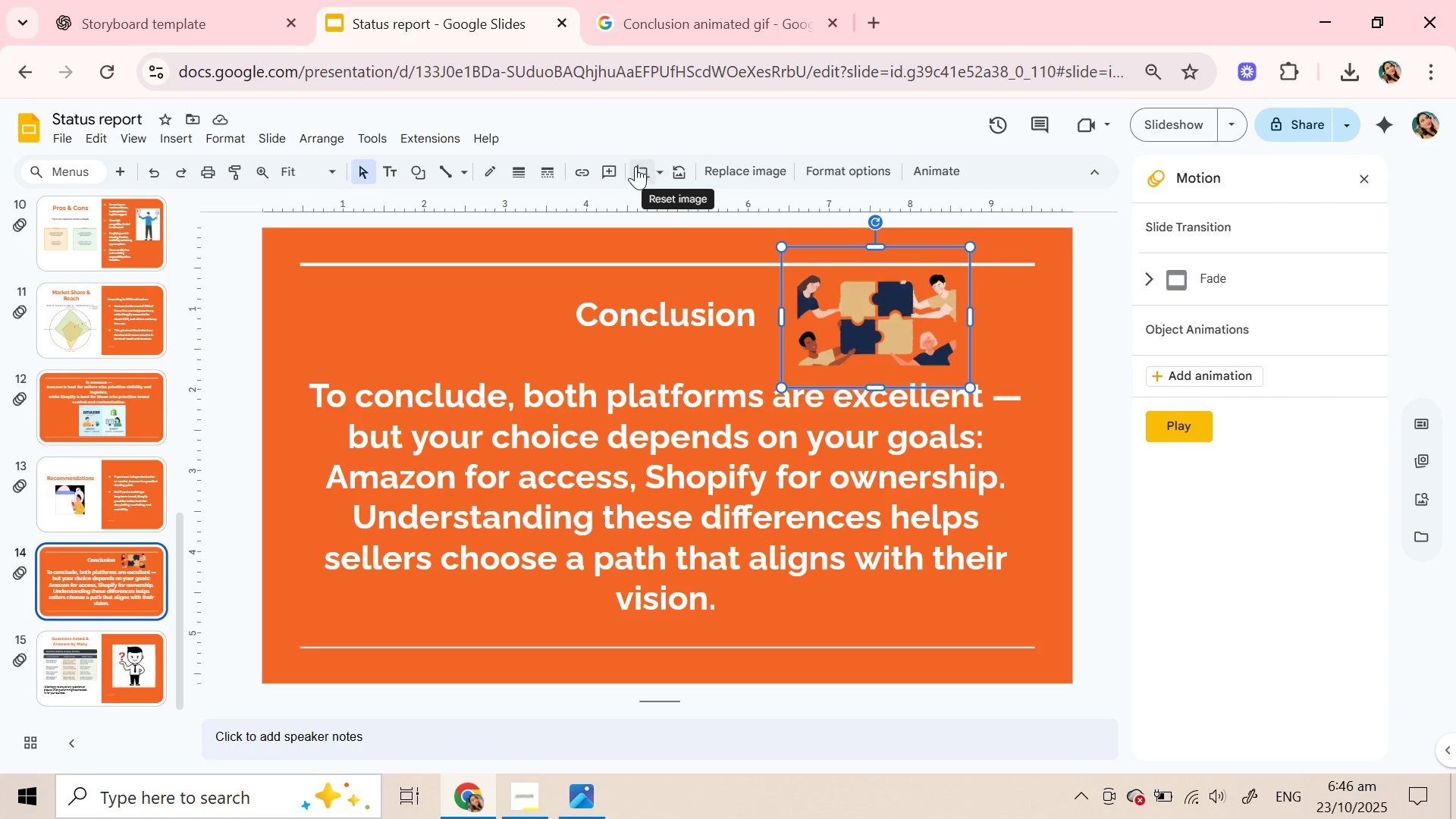 
left_click([635, 166])
 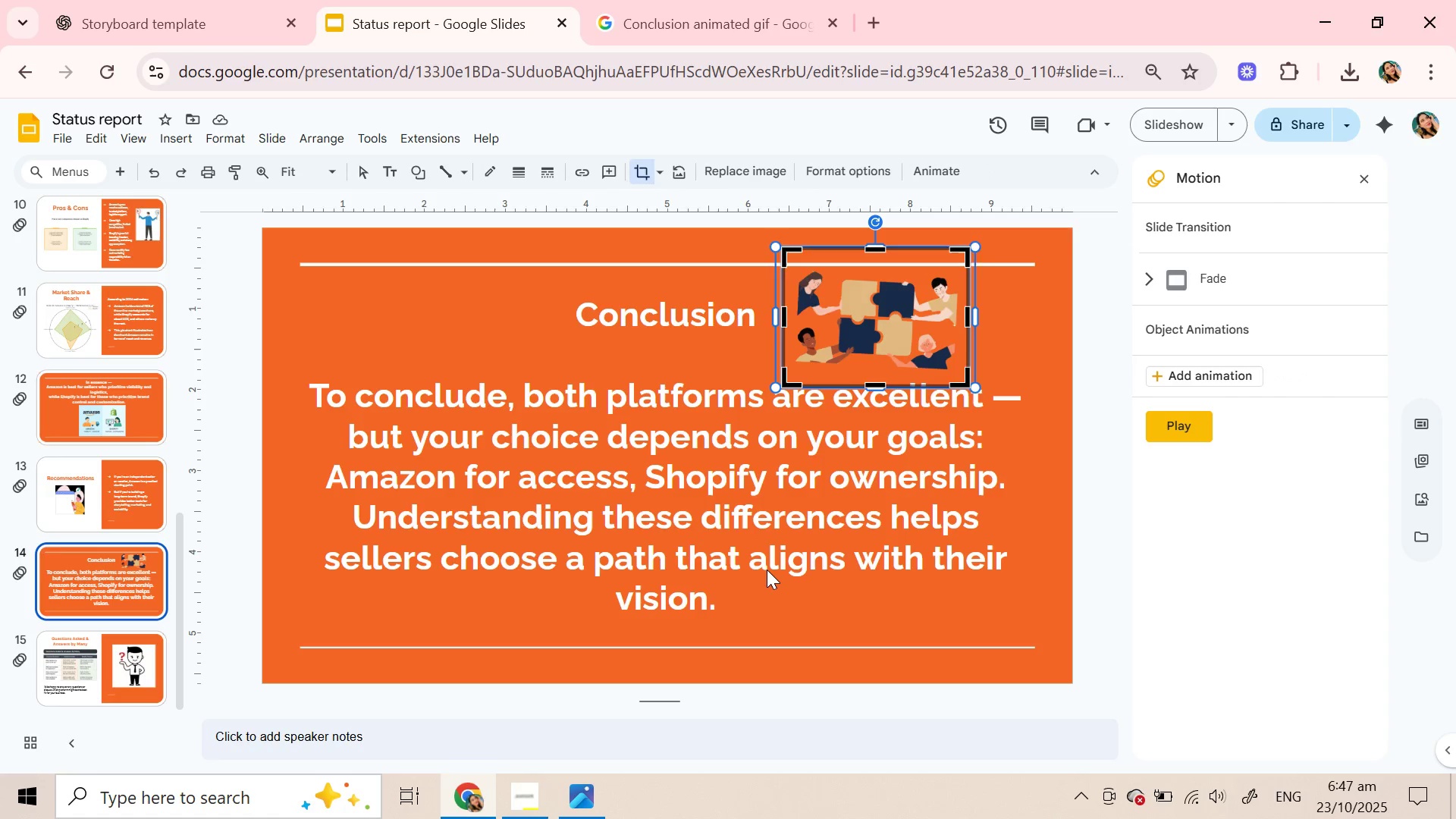 
left_click([767, 570])
 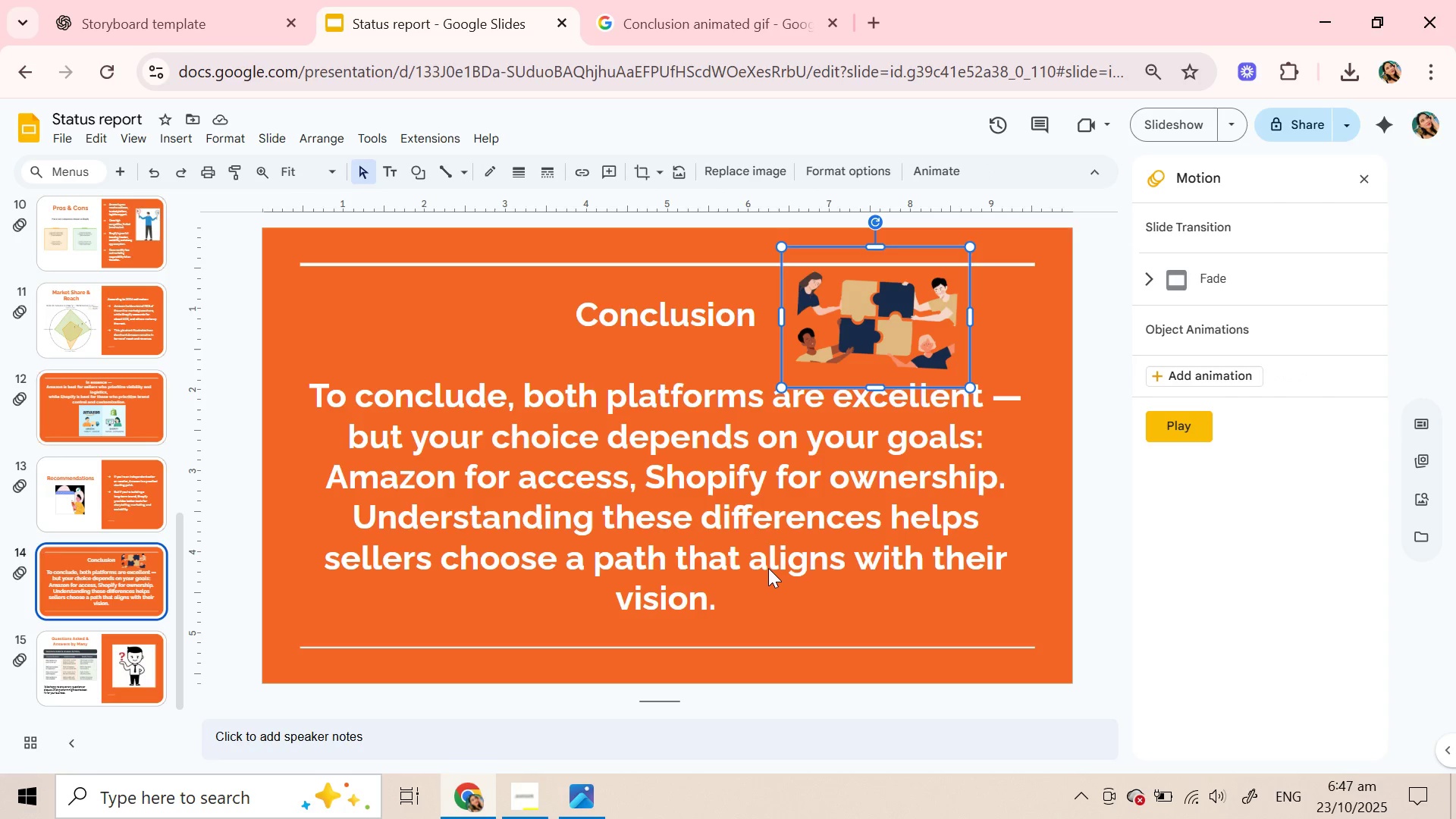 
left_click([768, 568])
 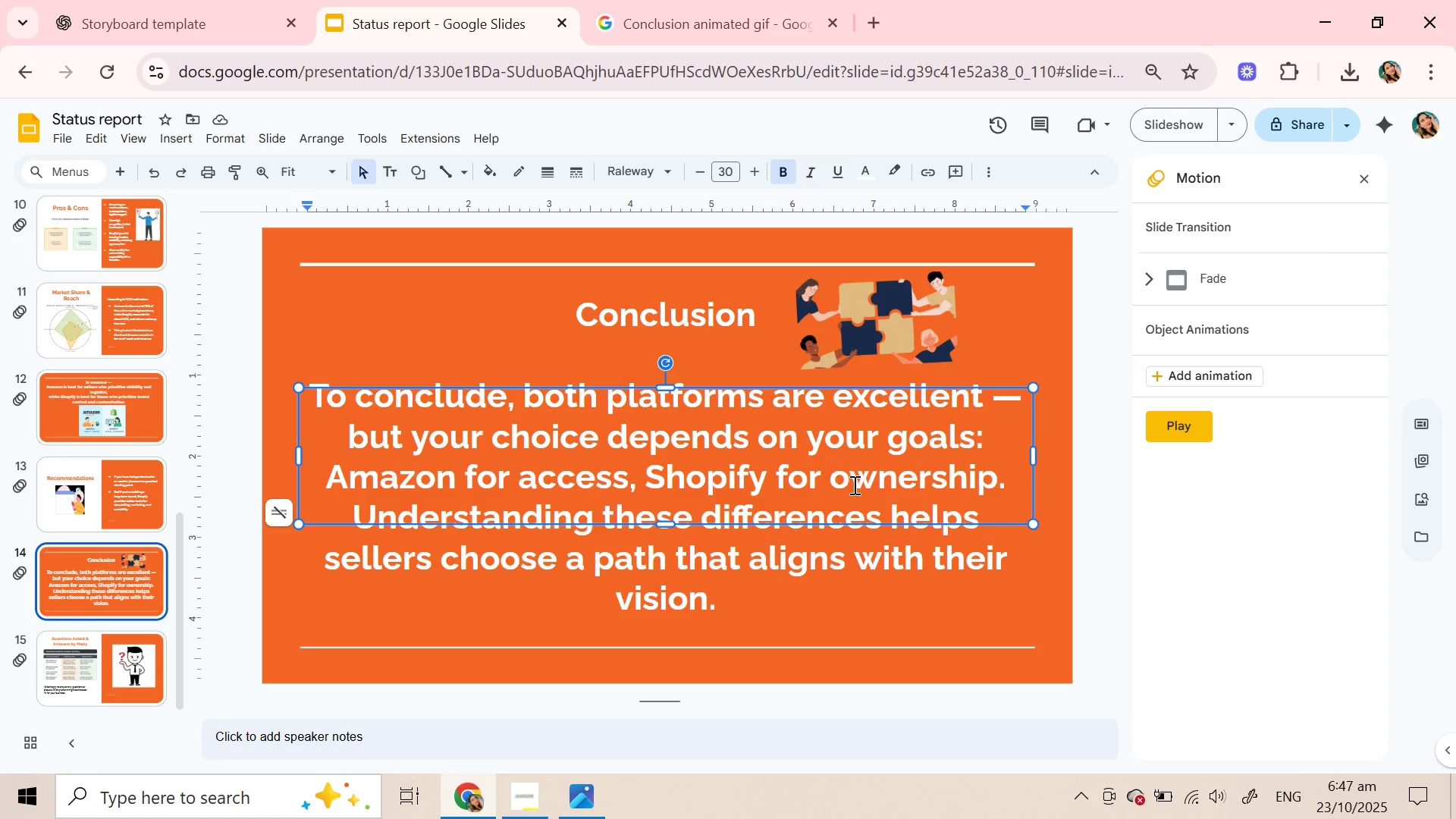 
wait(7.77)
 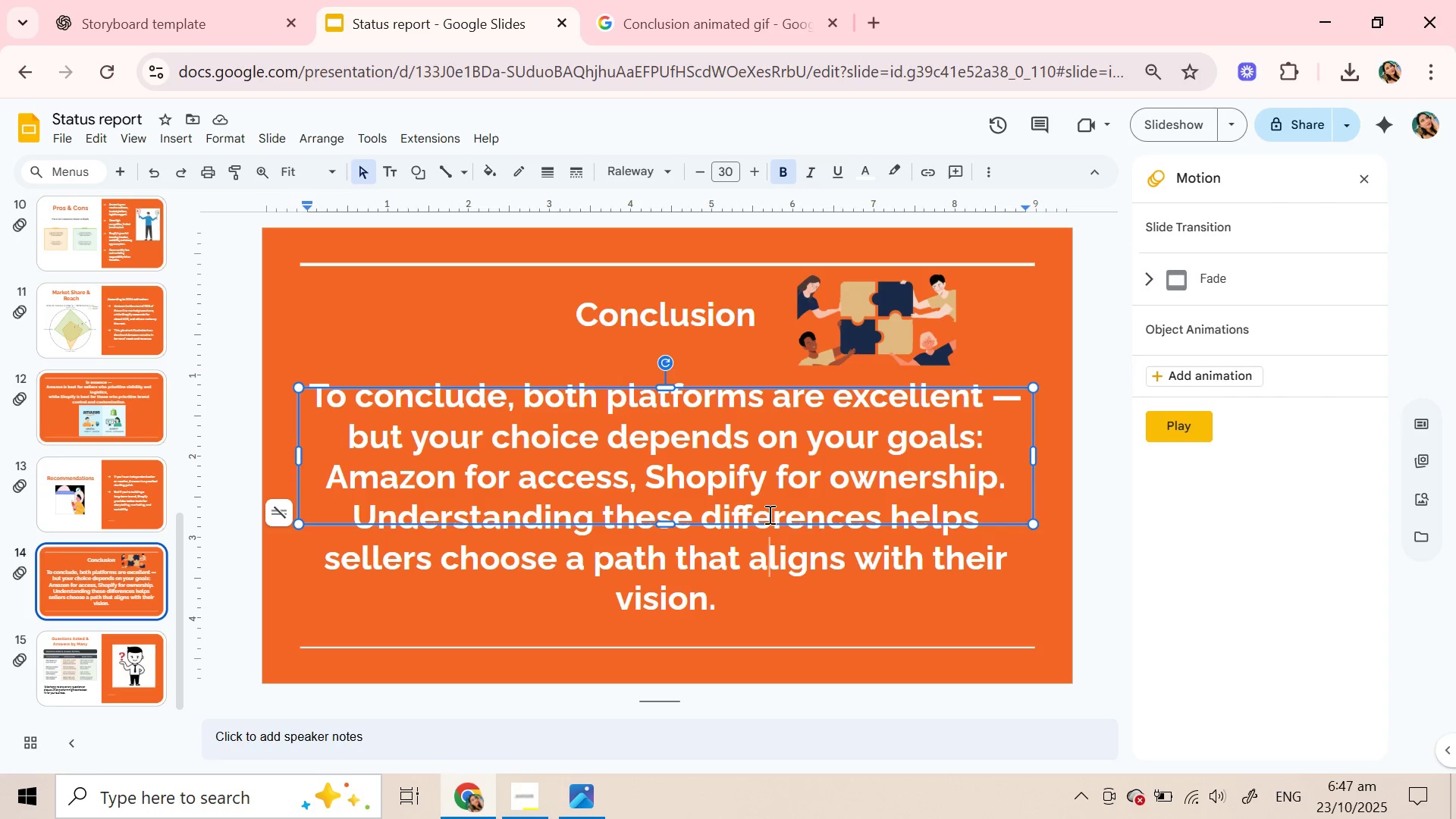 
left_click([869, 287])
 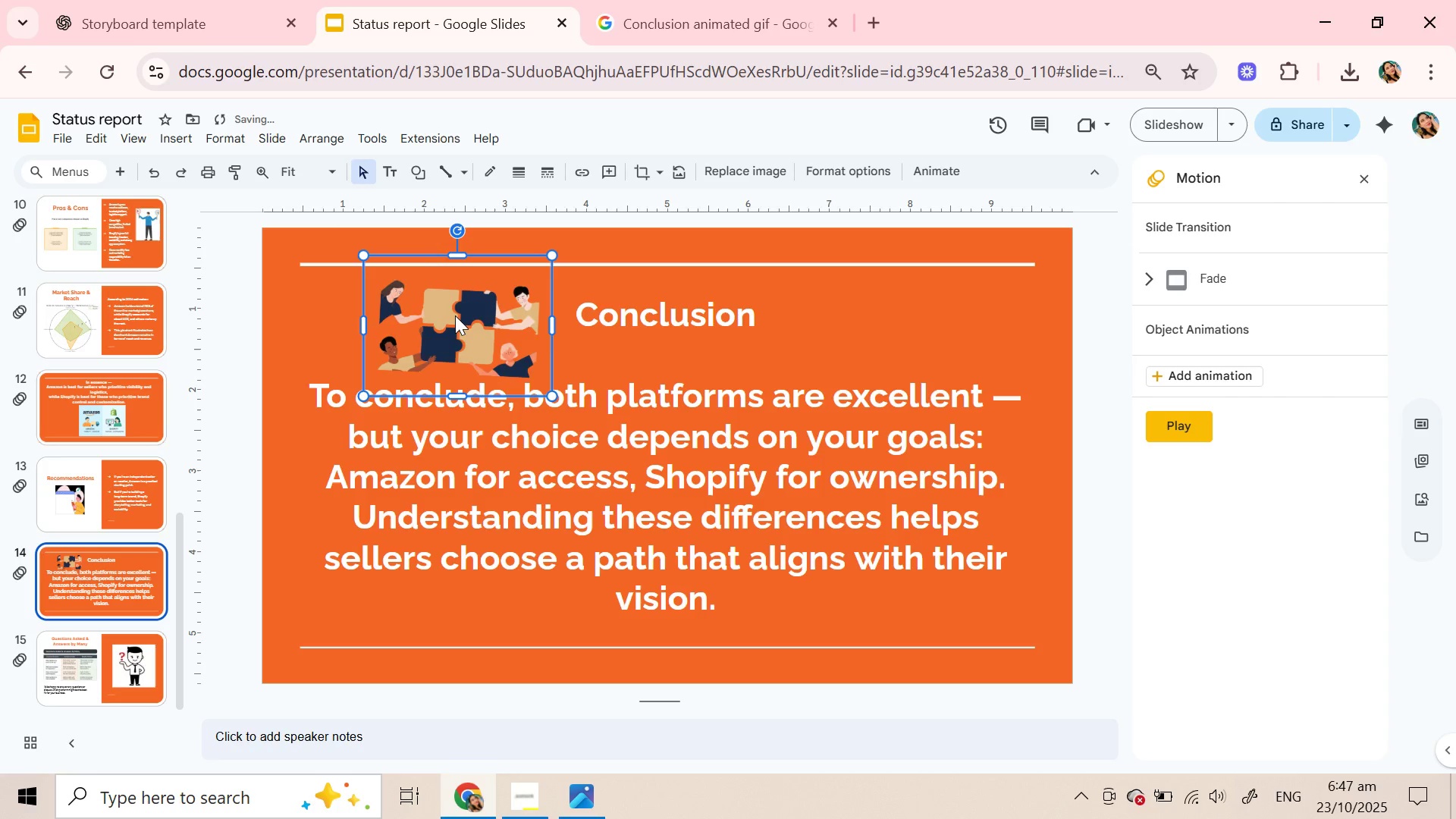 
left_click([542, 445])
 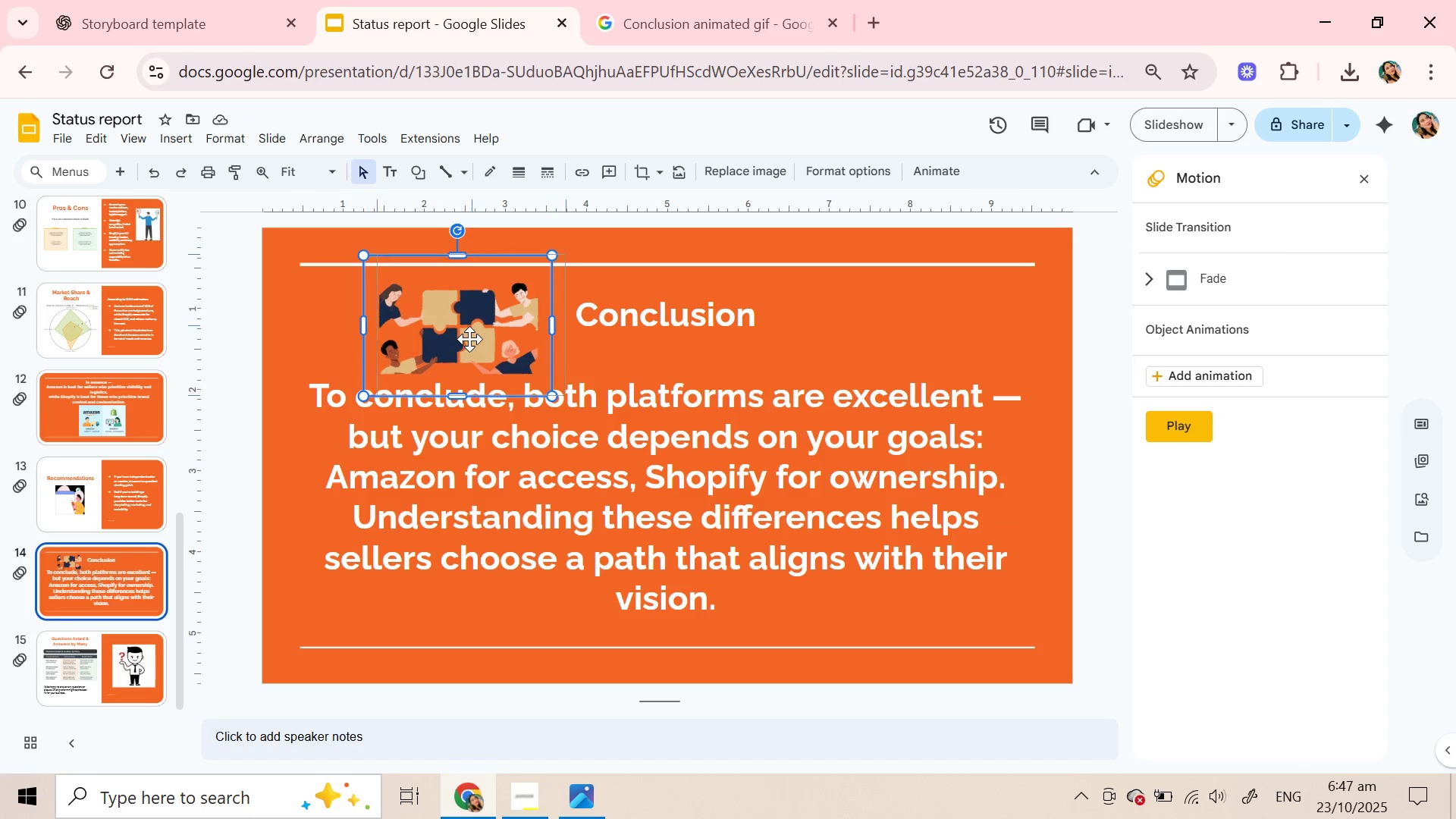 
wait(7.99)
 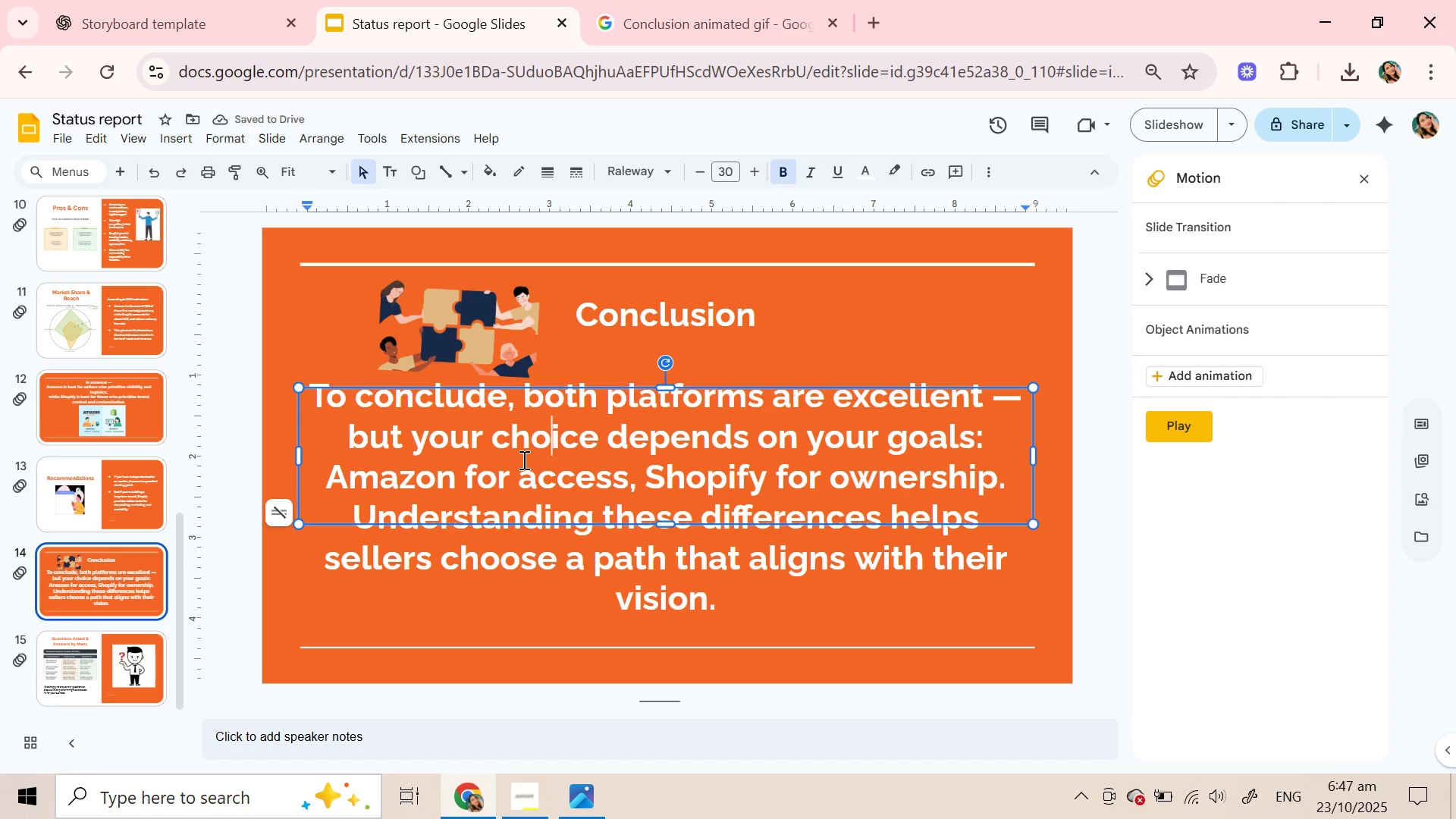 
left_click([495, 457])
 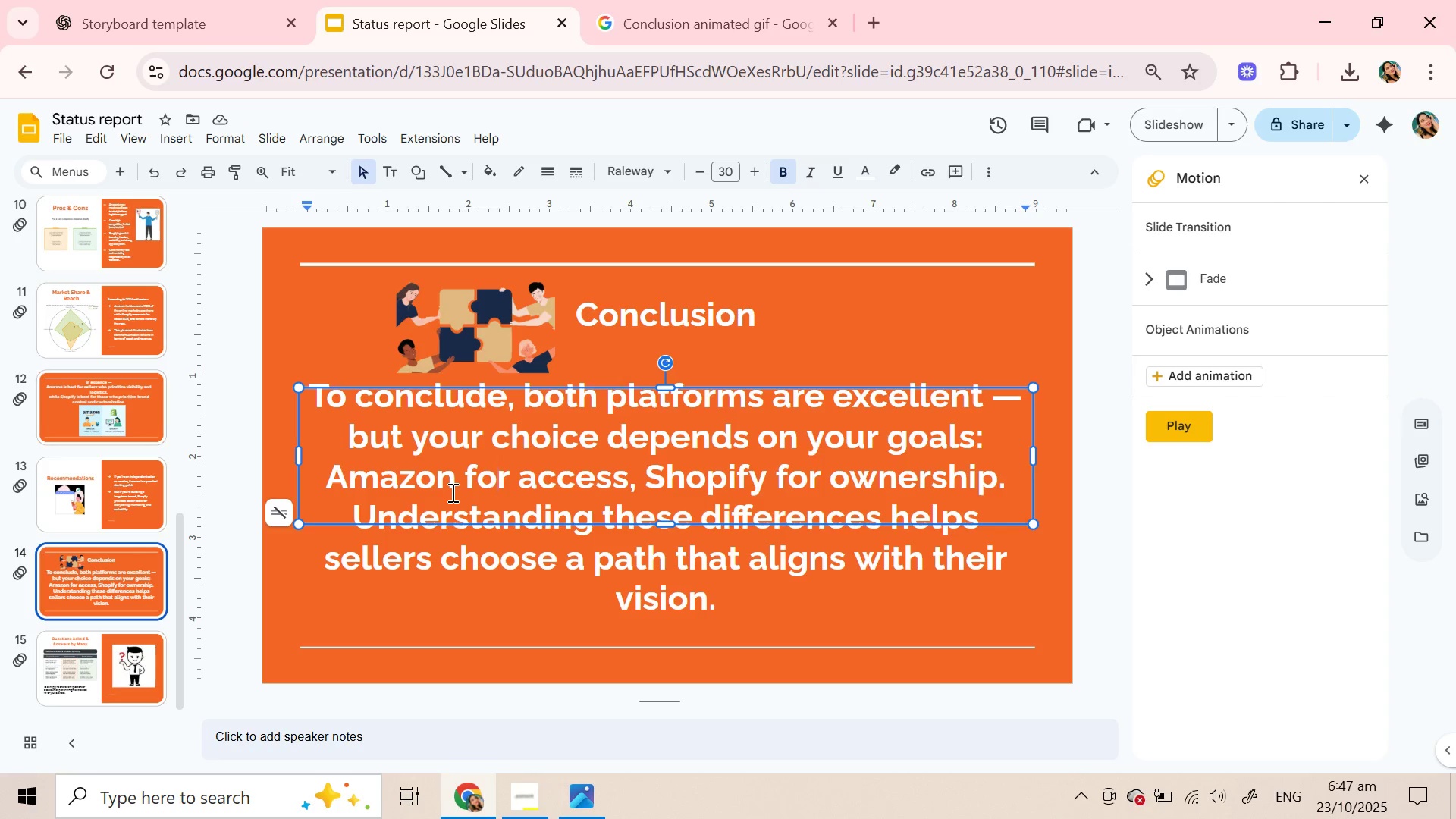 
wait(7.21)
 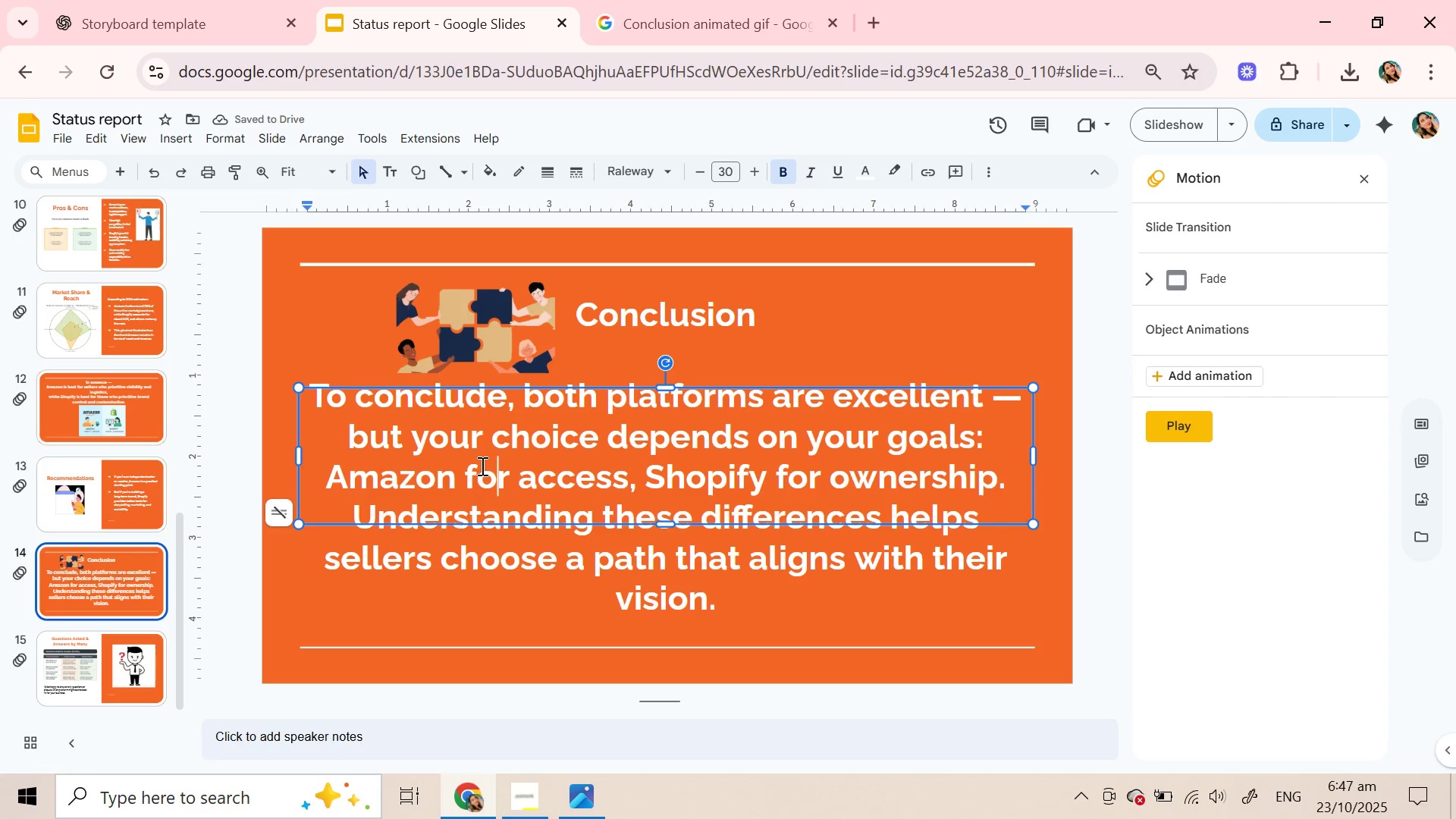 
left_click([99, 653])
 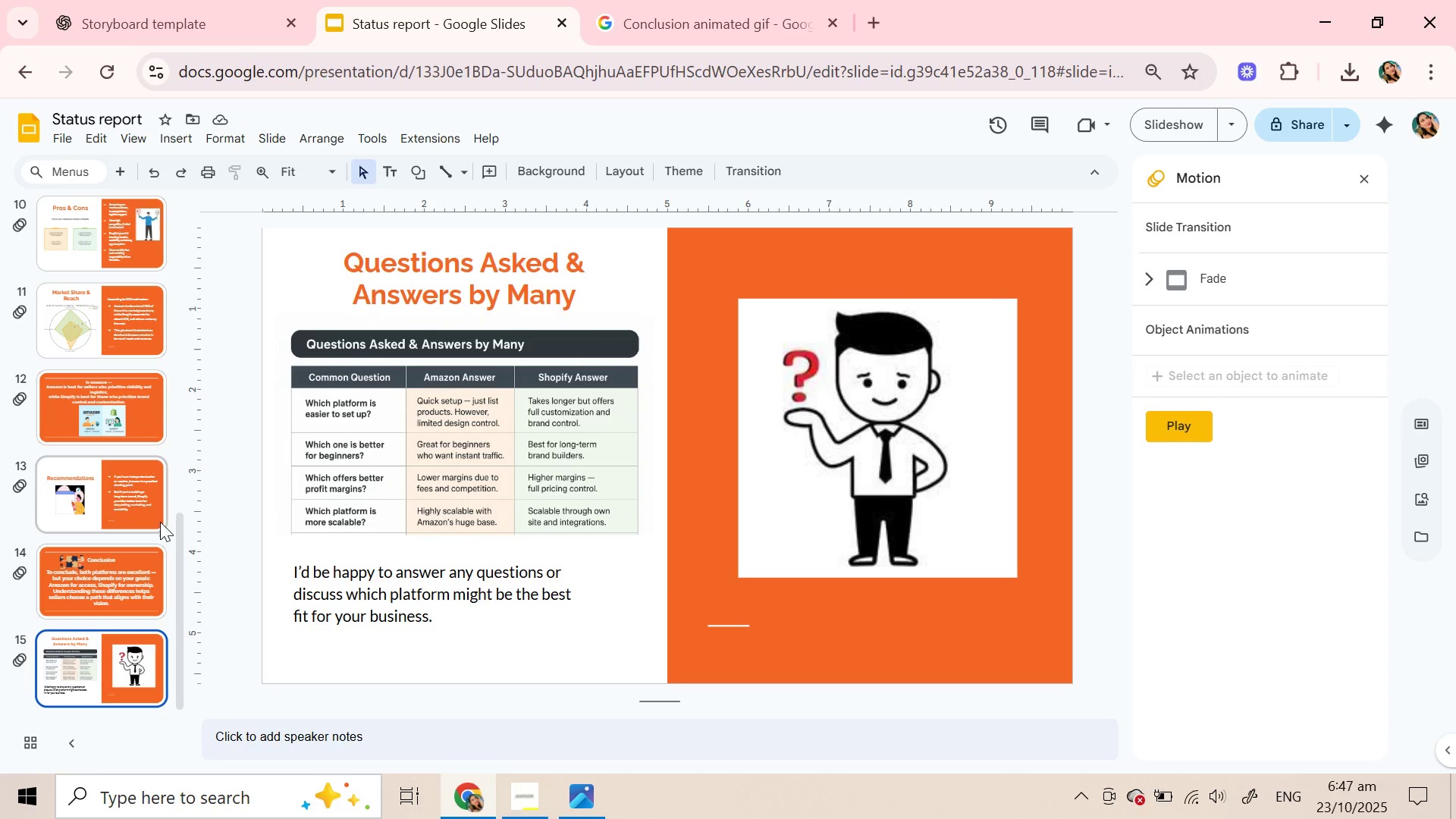 
scroll: coordinate [46, 564], scroll_direction: down, amount: 3.0
 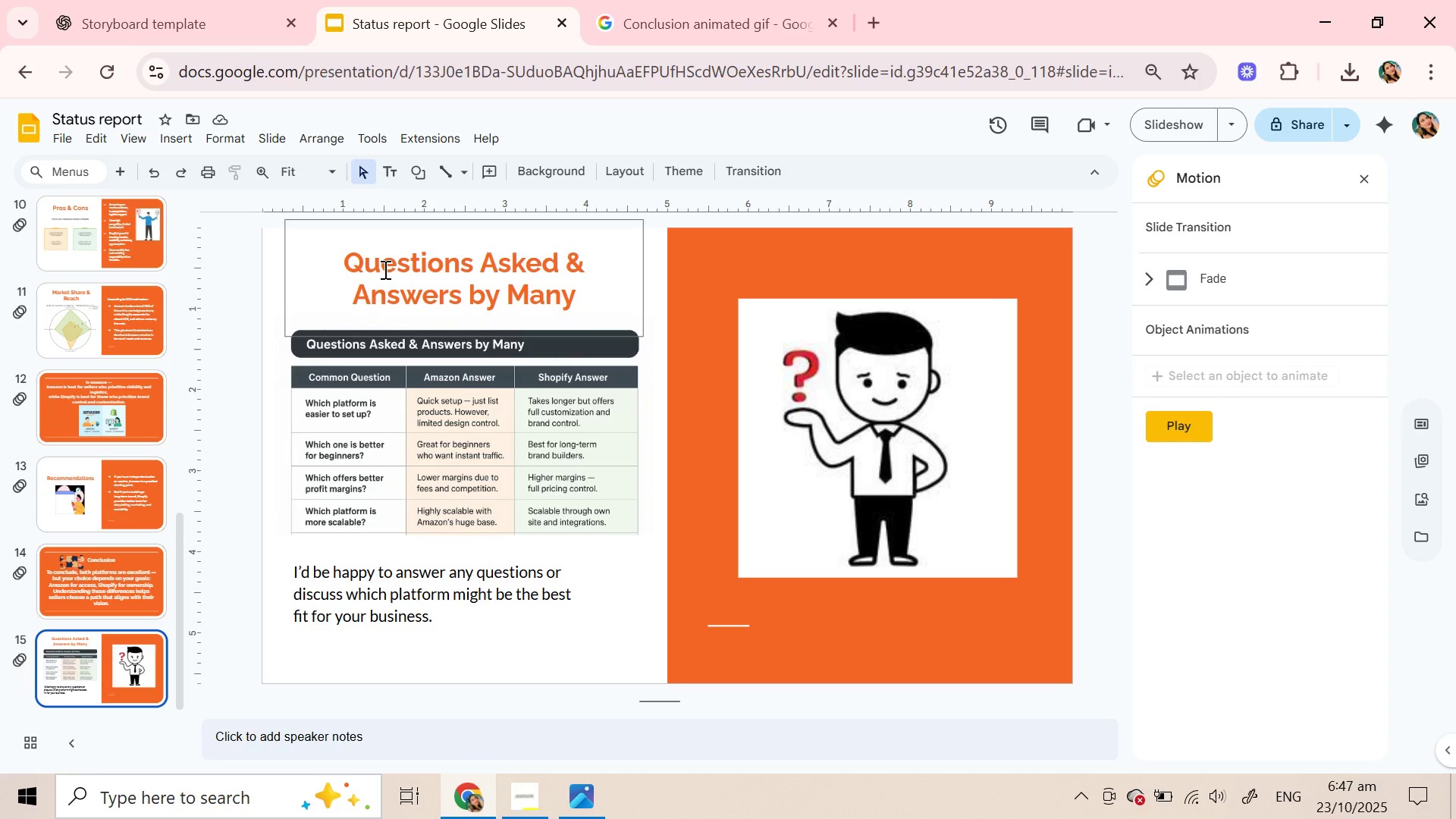 
double_click([384, 269])
 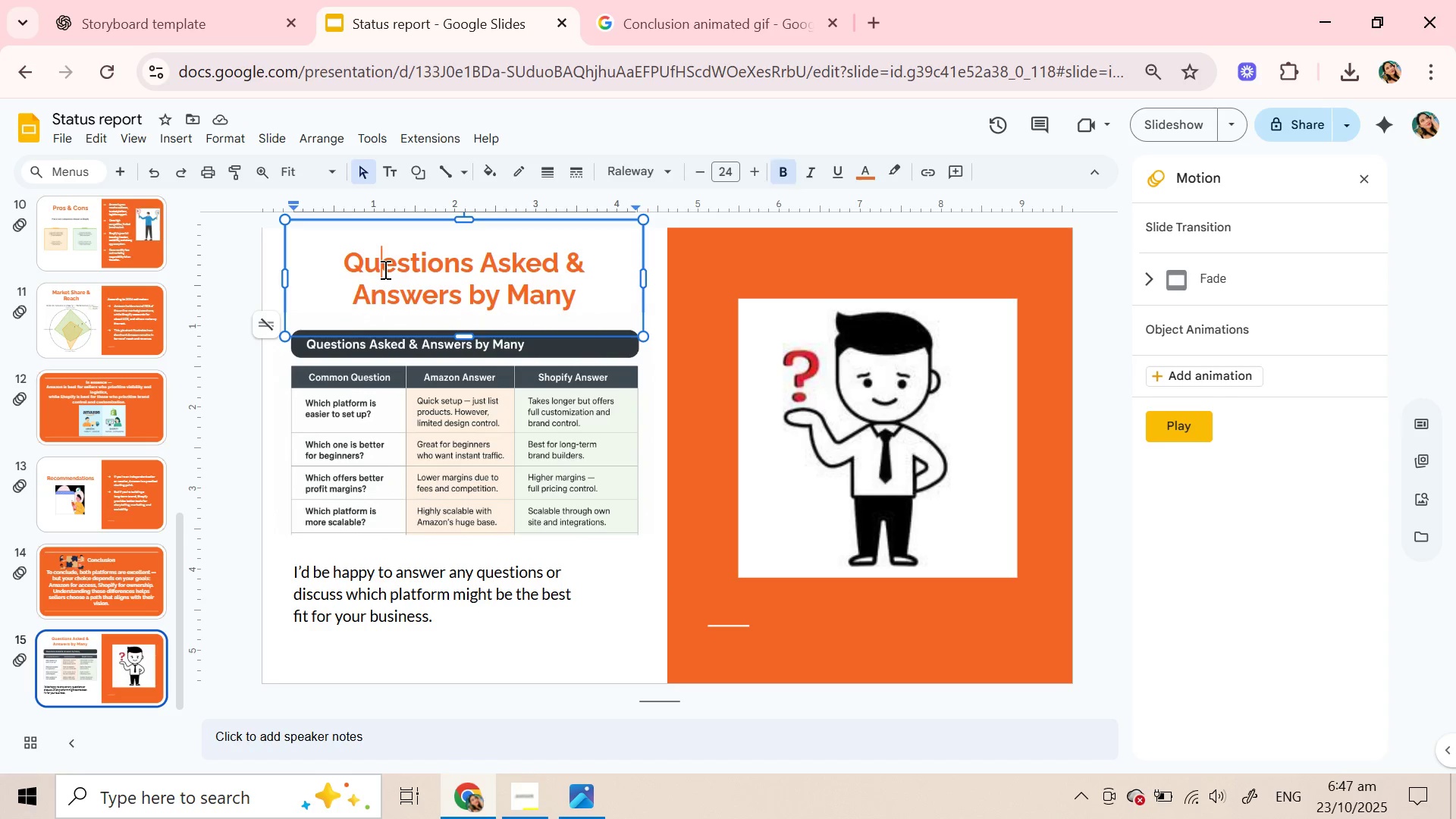 
triple_click([384, 269])
 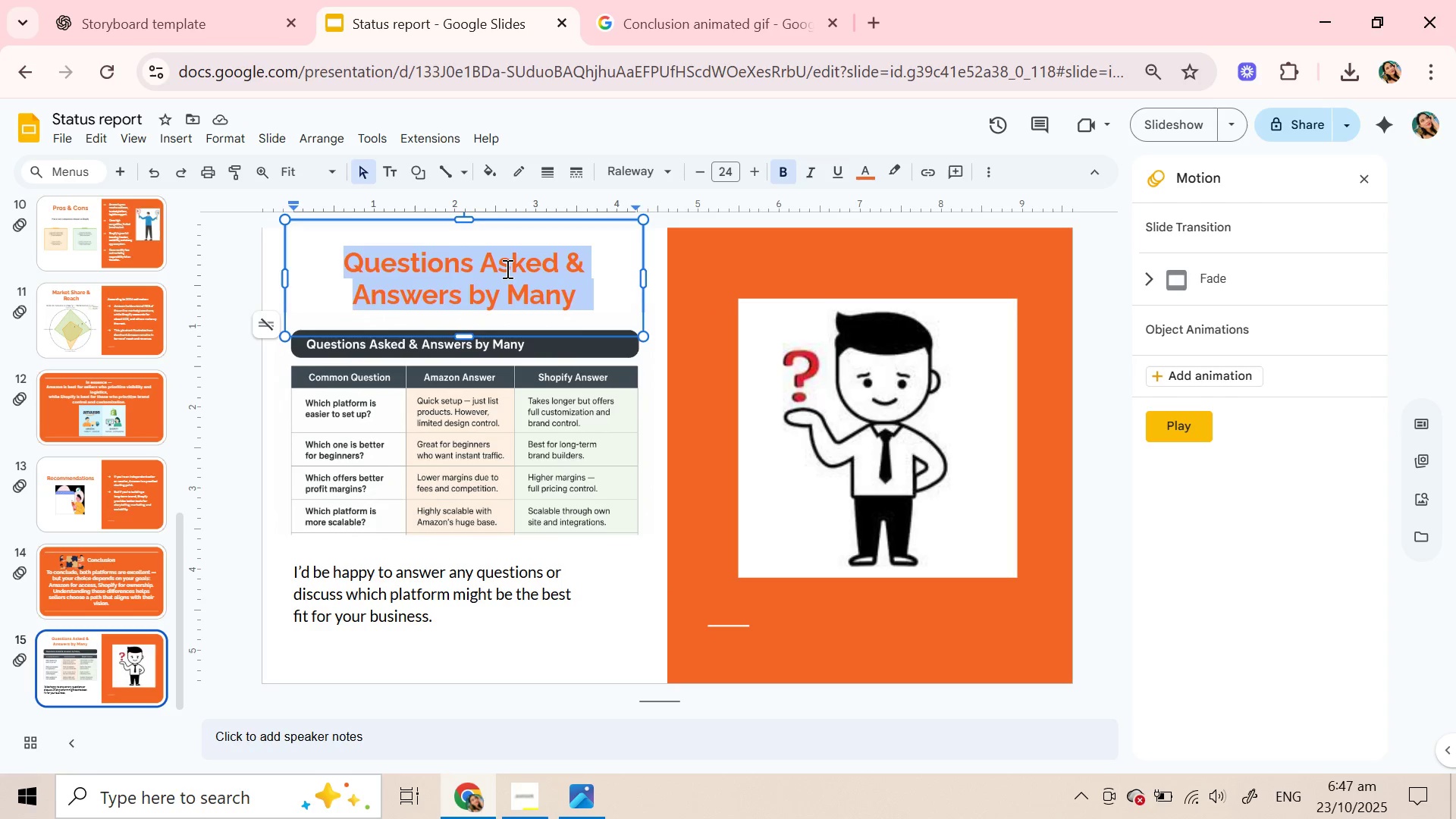 
left_click([506, 268])
 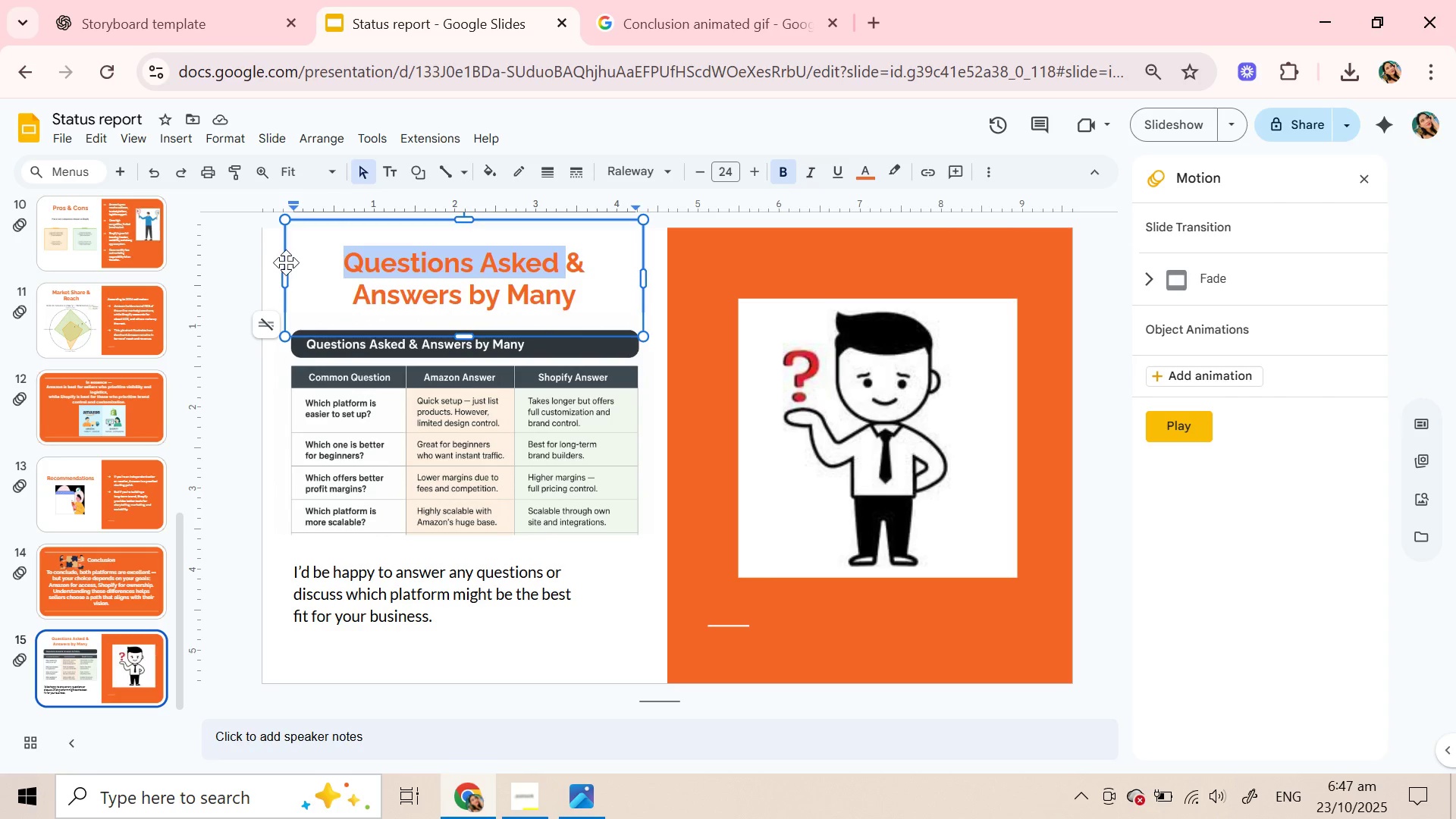 
key(Control+C)
 